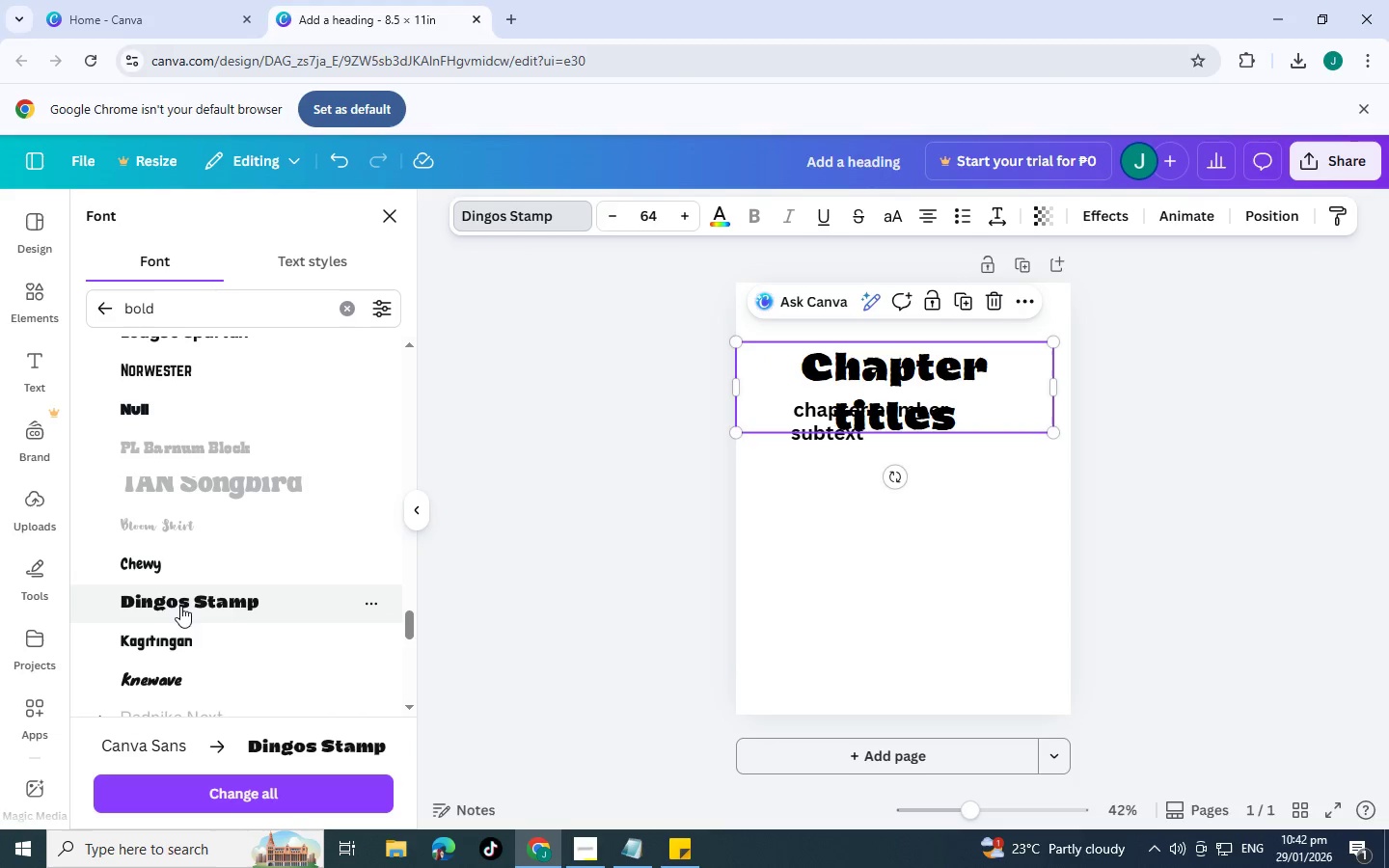 
left_click([199, 649])
 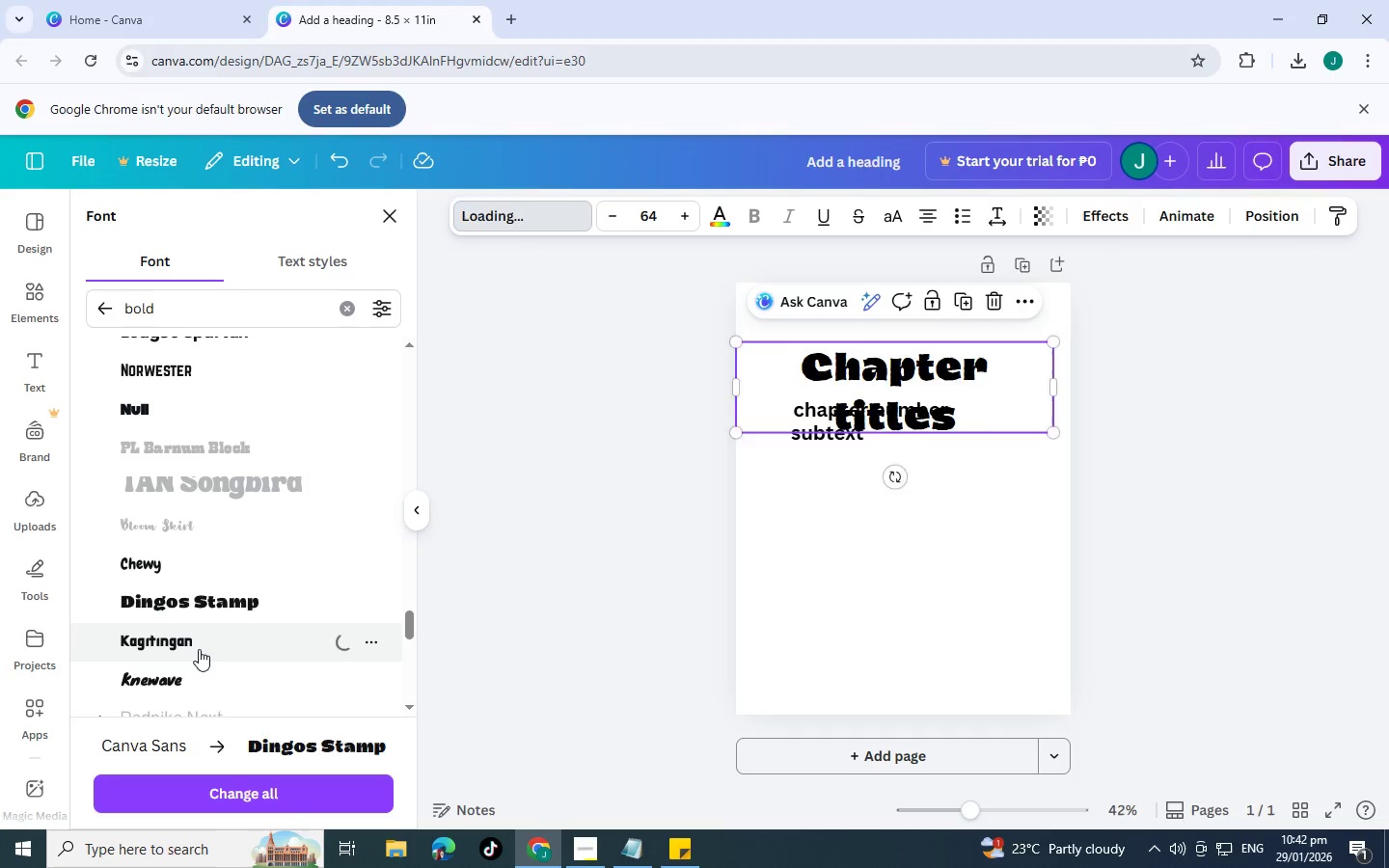 
scroll: coordinate [199, 649], scroll_direction: down, amount: 1.0
 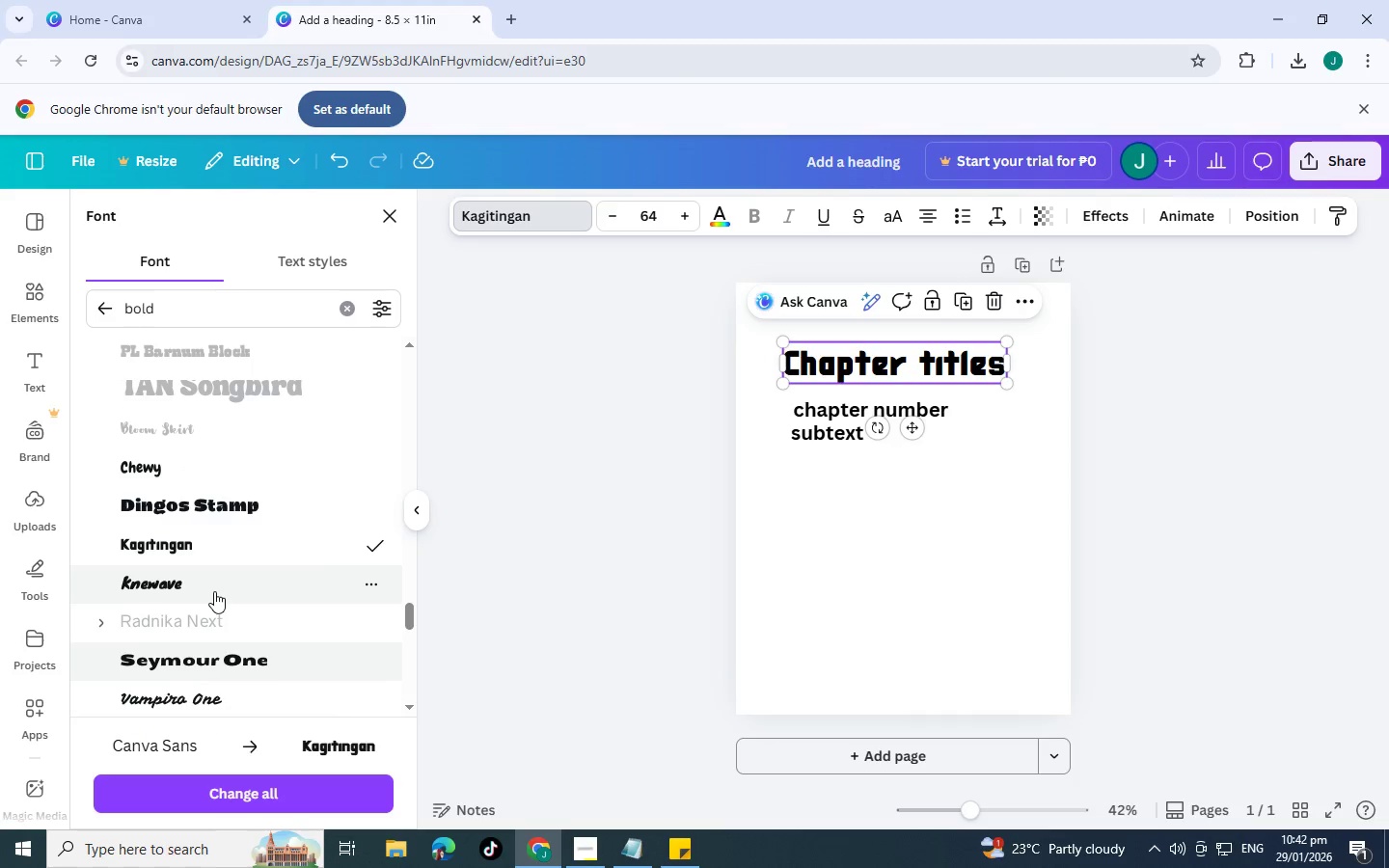 
left_click([214, 588])
 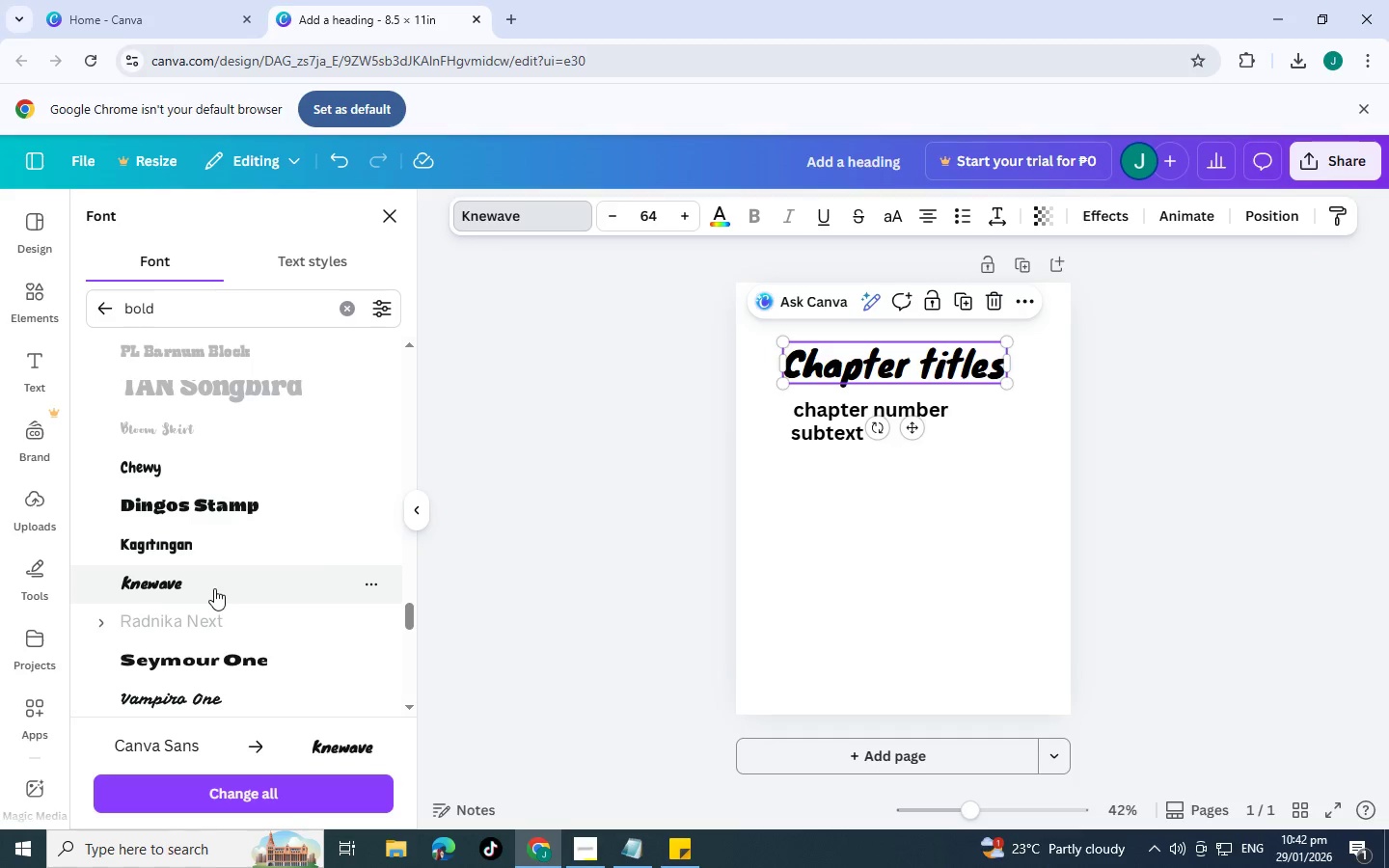 
wait(6.42)
 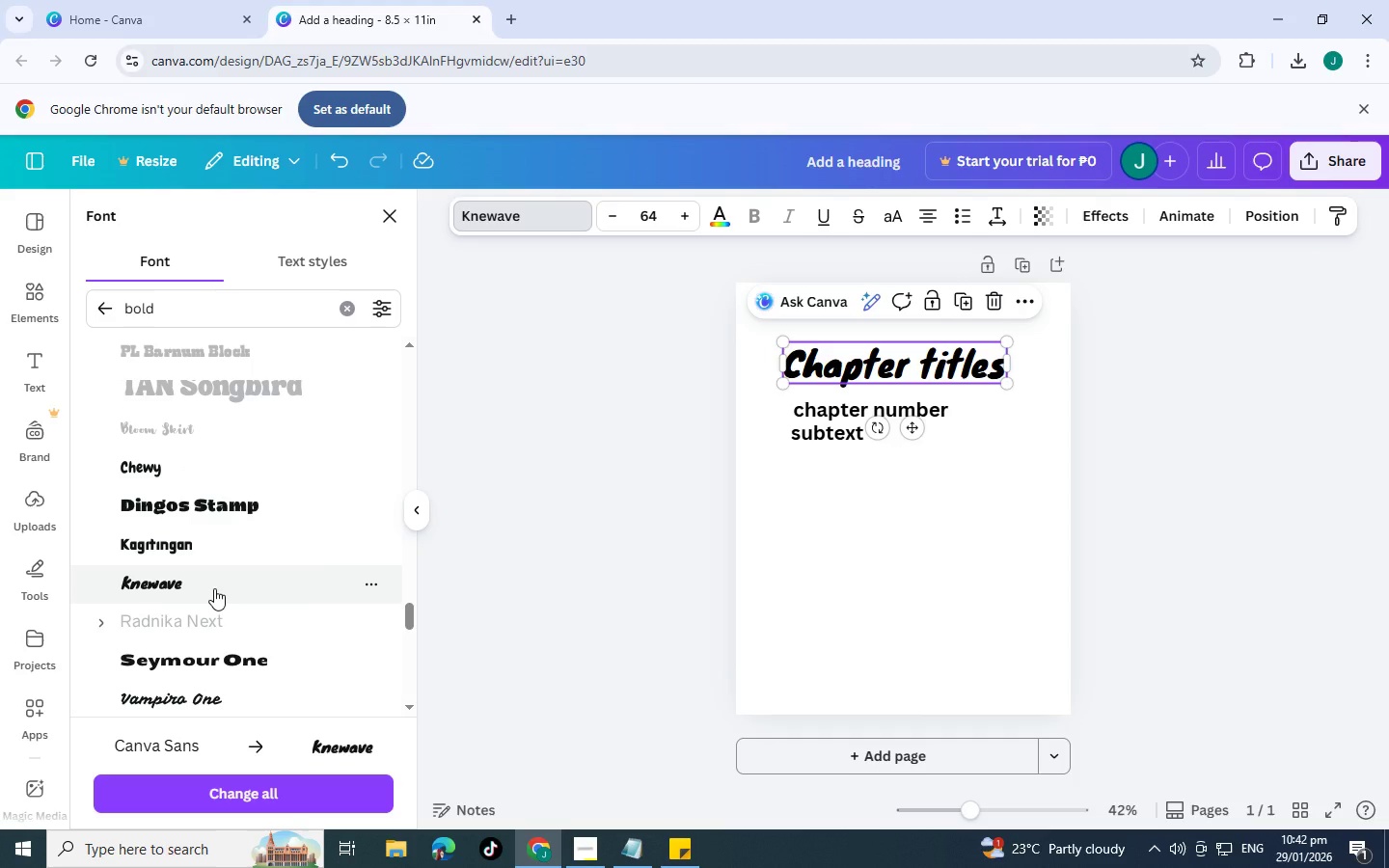 
left_click([256, 620])
 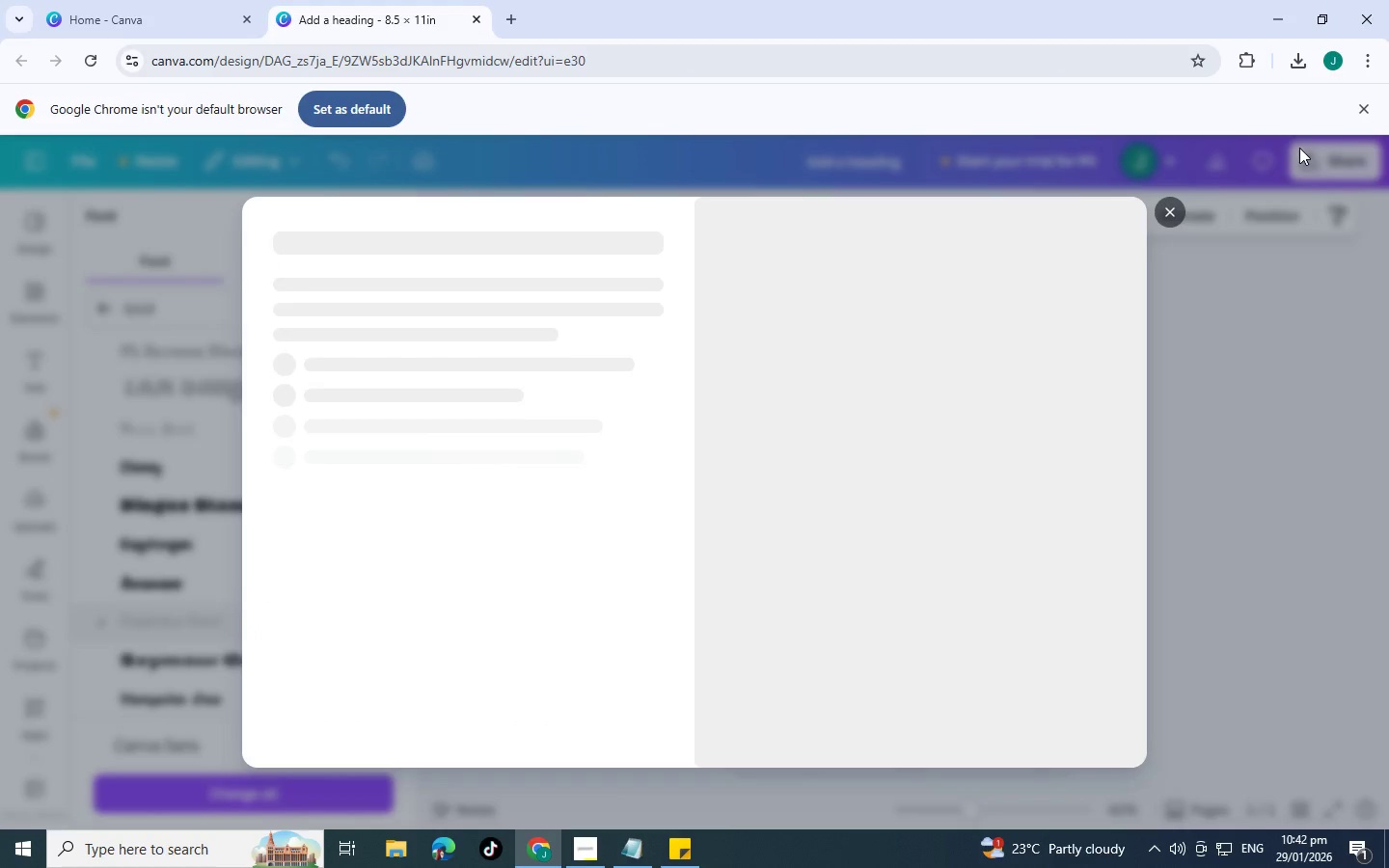 
left_click([1170, 213])
 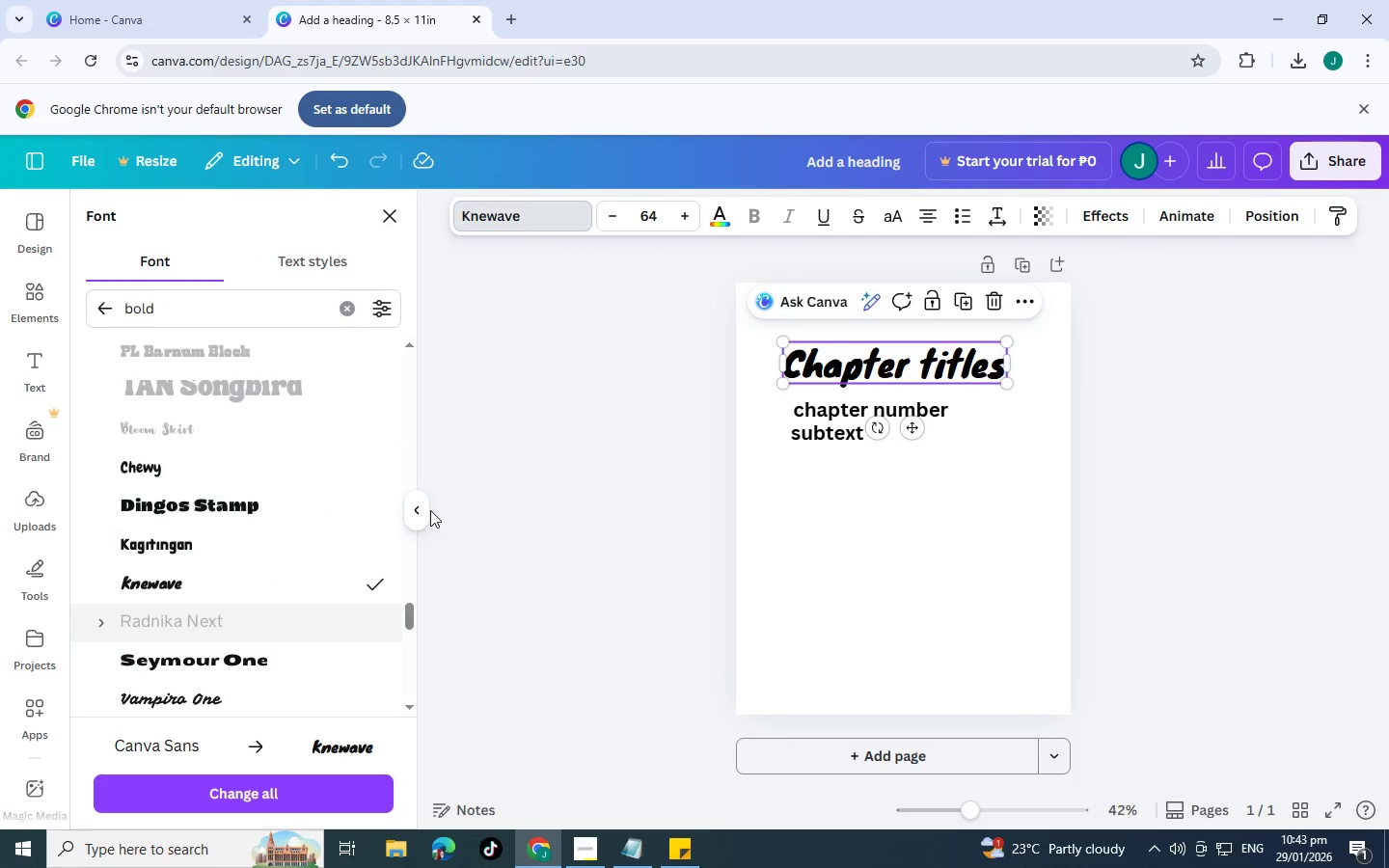 
scroll: coordinate [313, 529], scroll_direction: down, amount: 2.0
 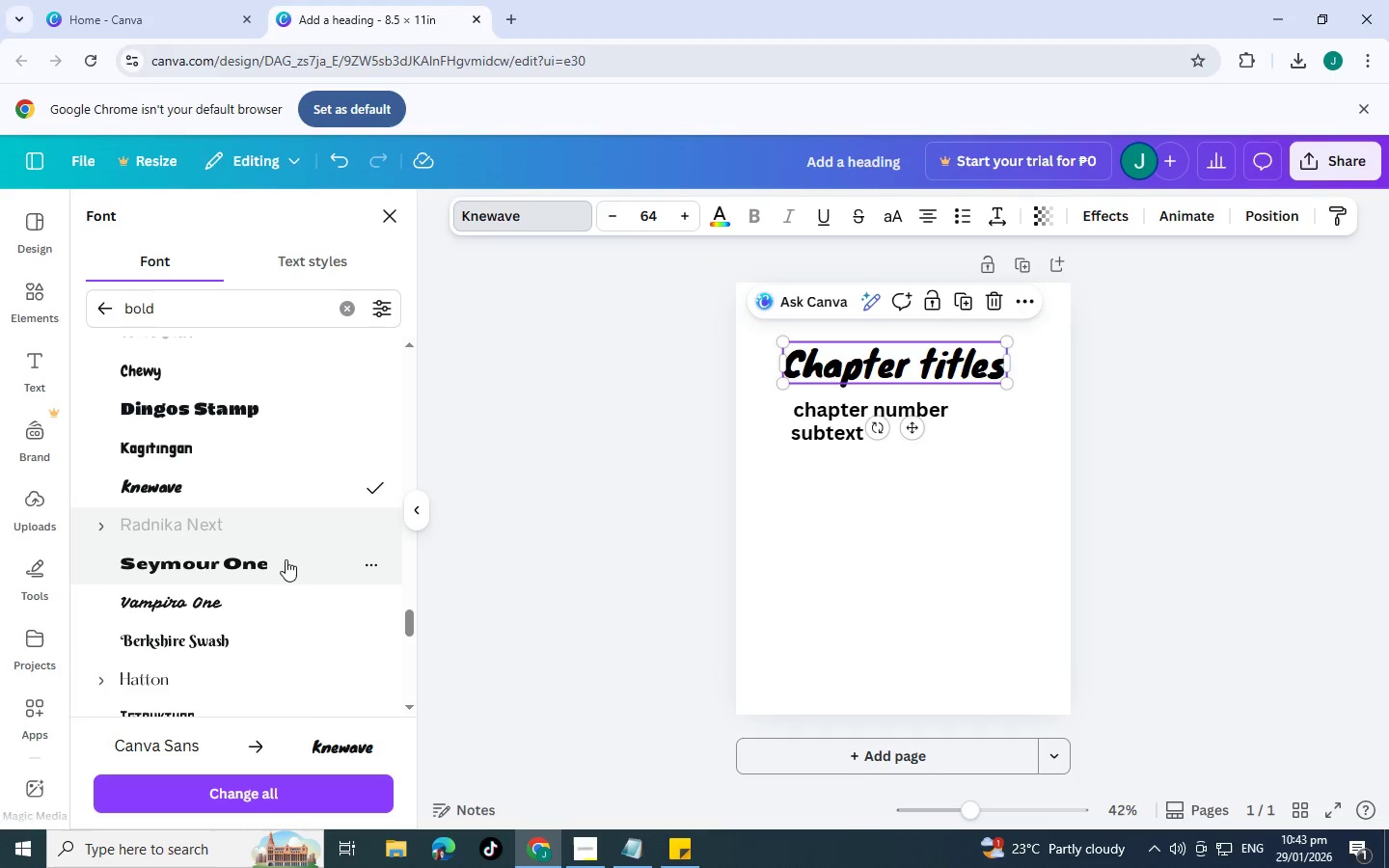 
left_click([284, 565])
 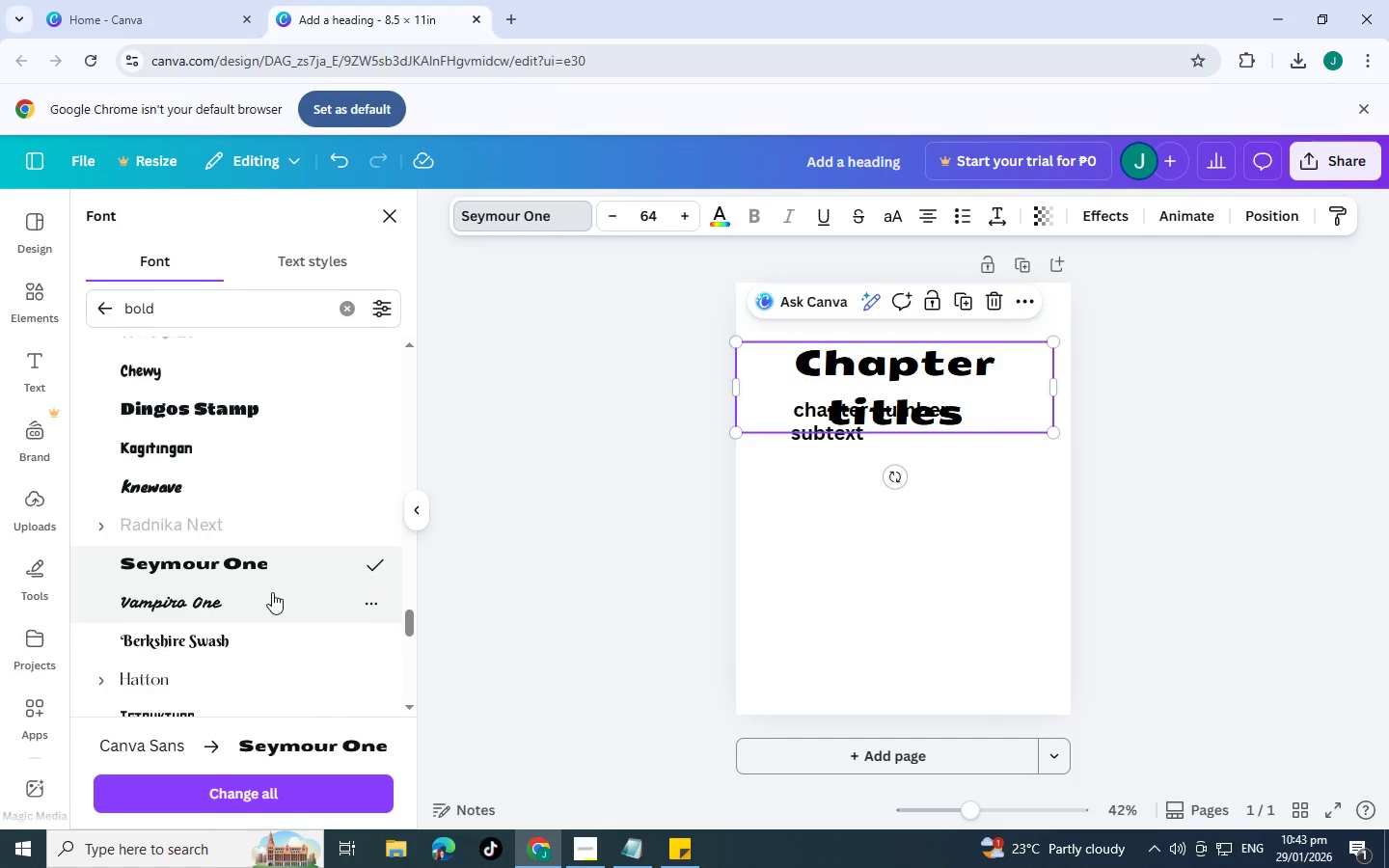 
left_click([272, 592])
 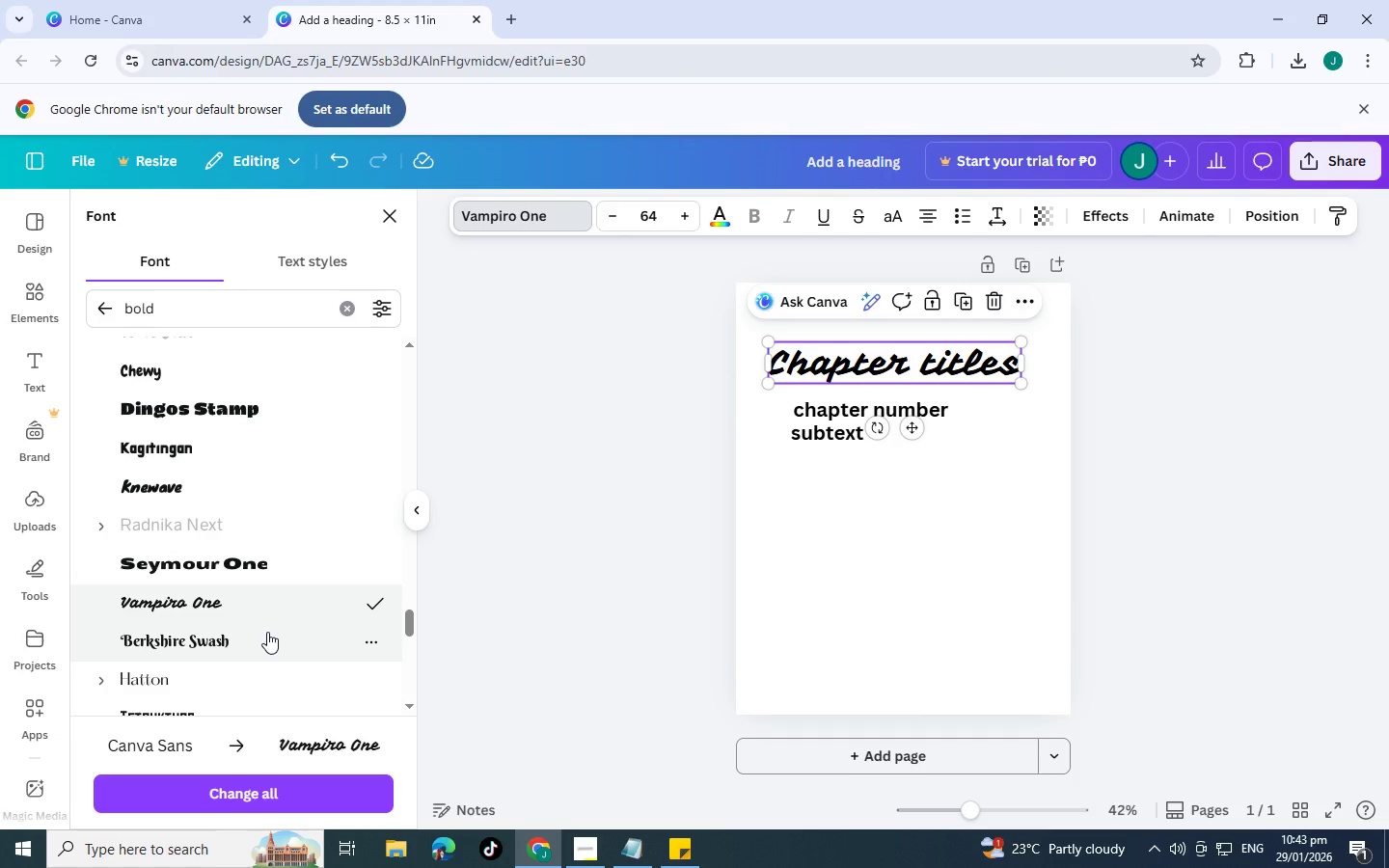 
left_click([267, 632])
 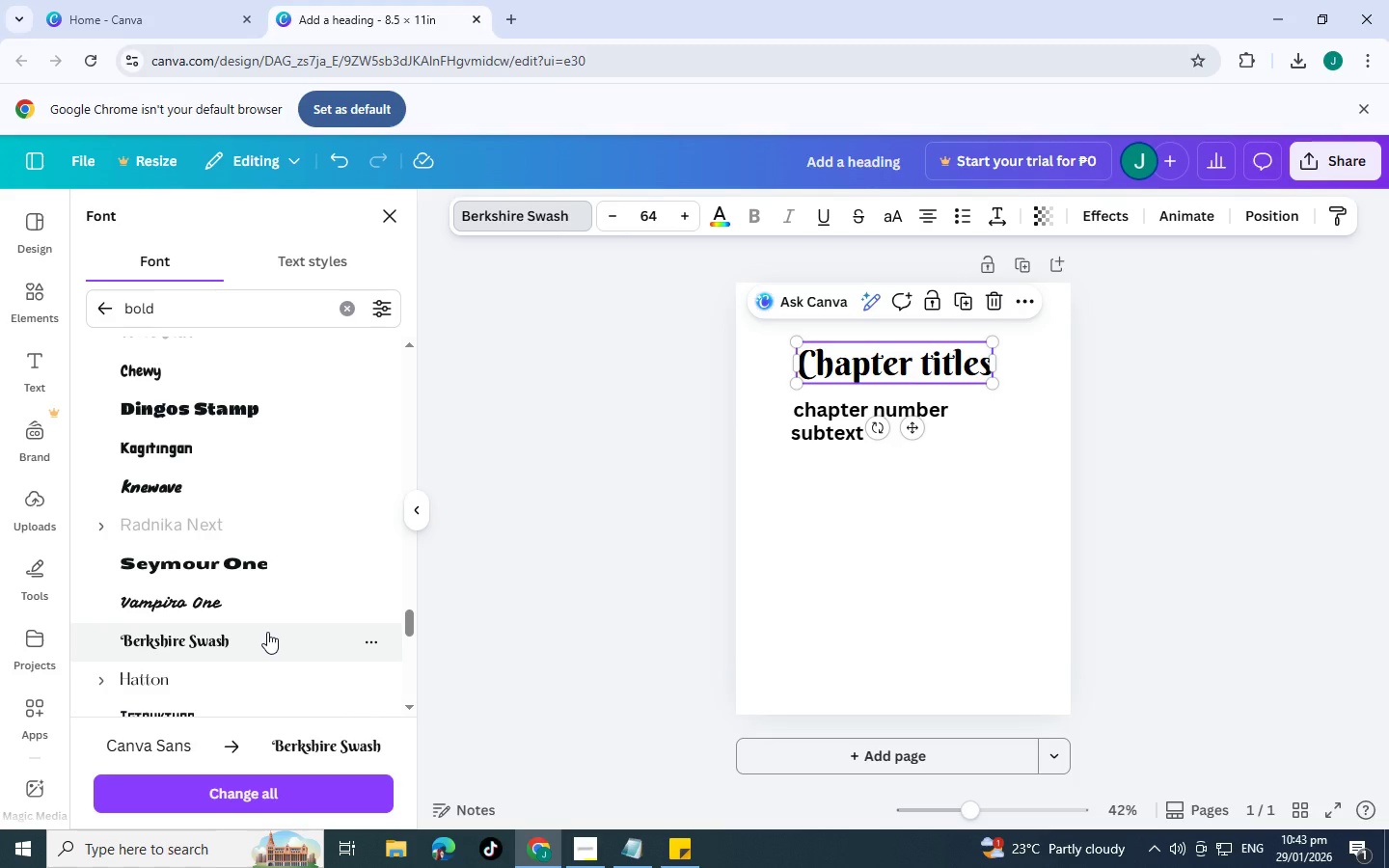 
scroll: coordinate [267, 632], scroll_direction: down, amount: 1.0
 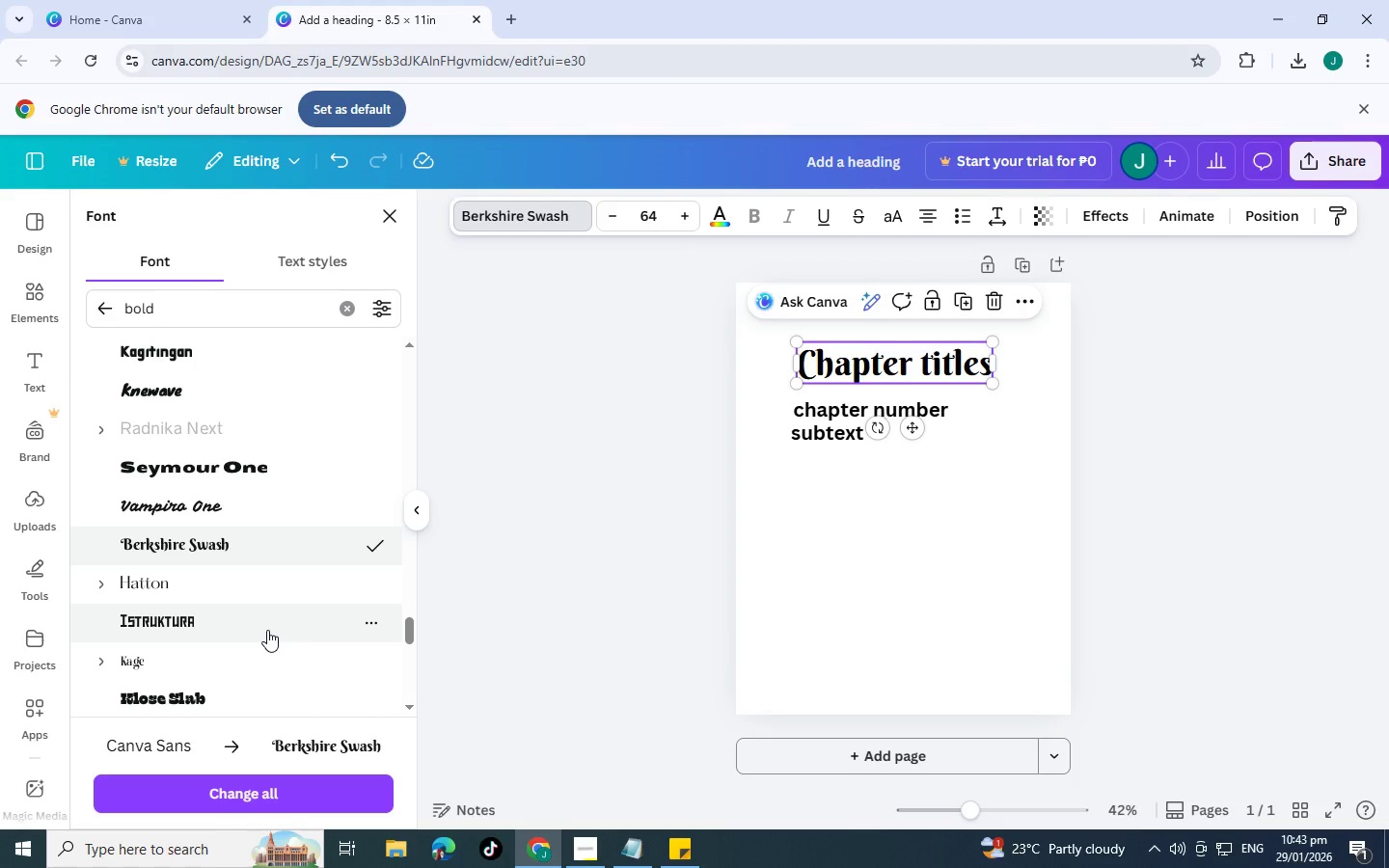 
left_click([267, 630])
 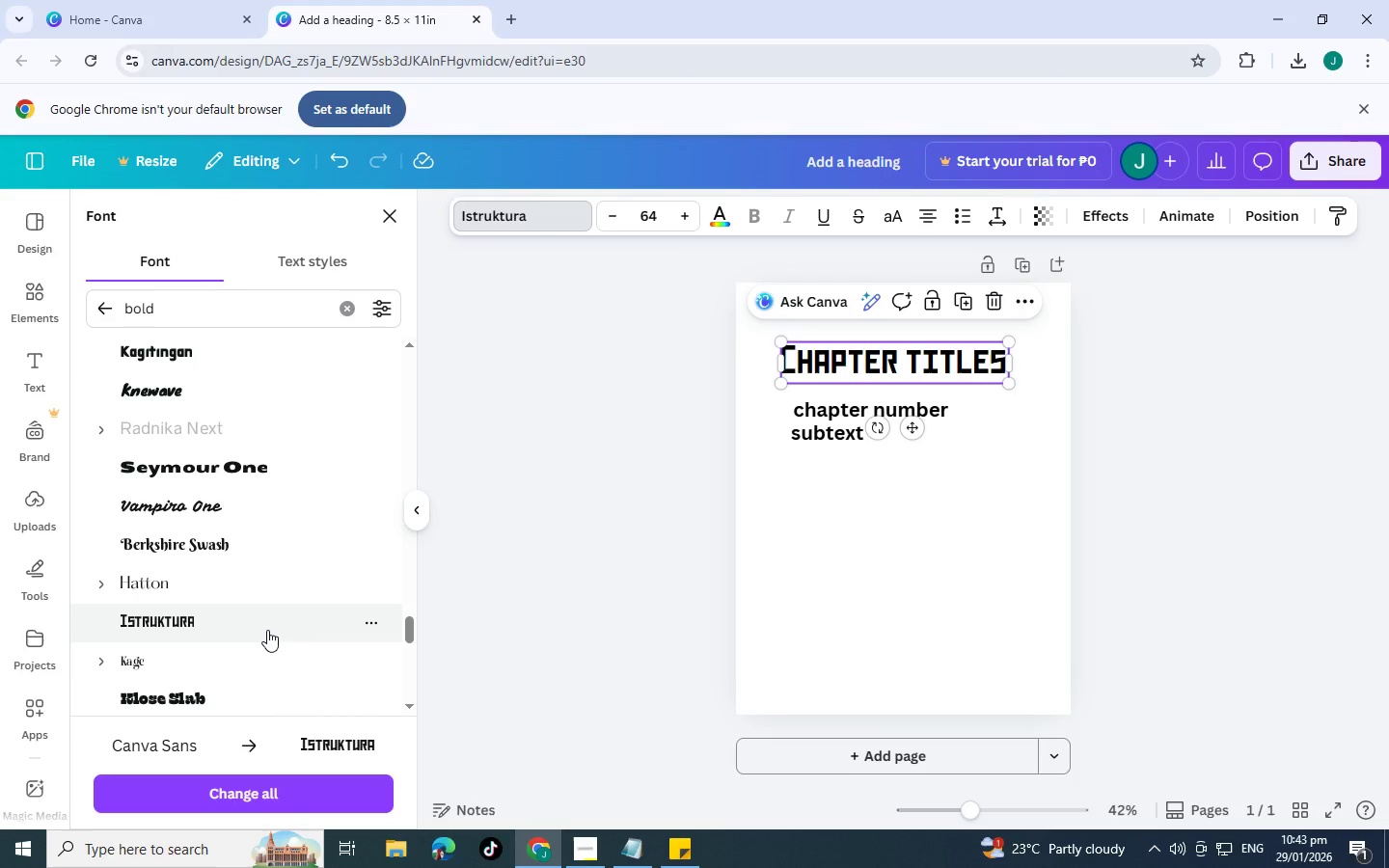 
scroll: coordinate [267, 630], scroll_direction: down, amount: 1.0
 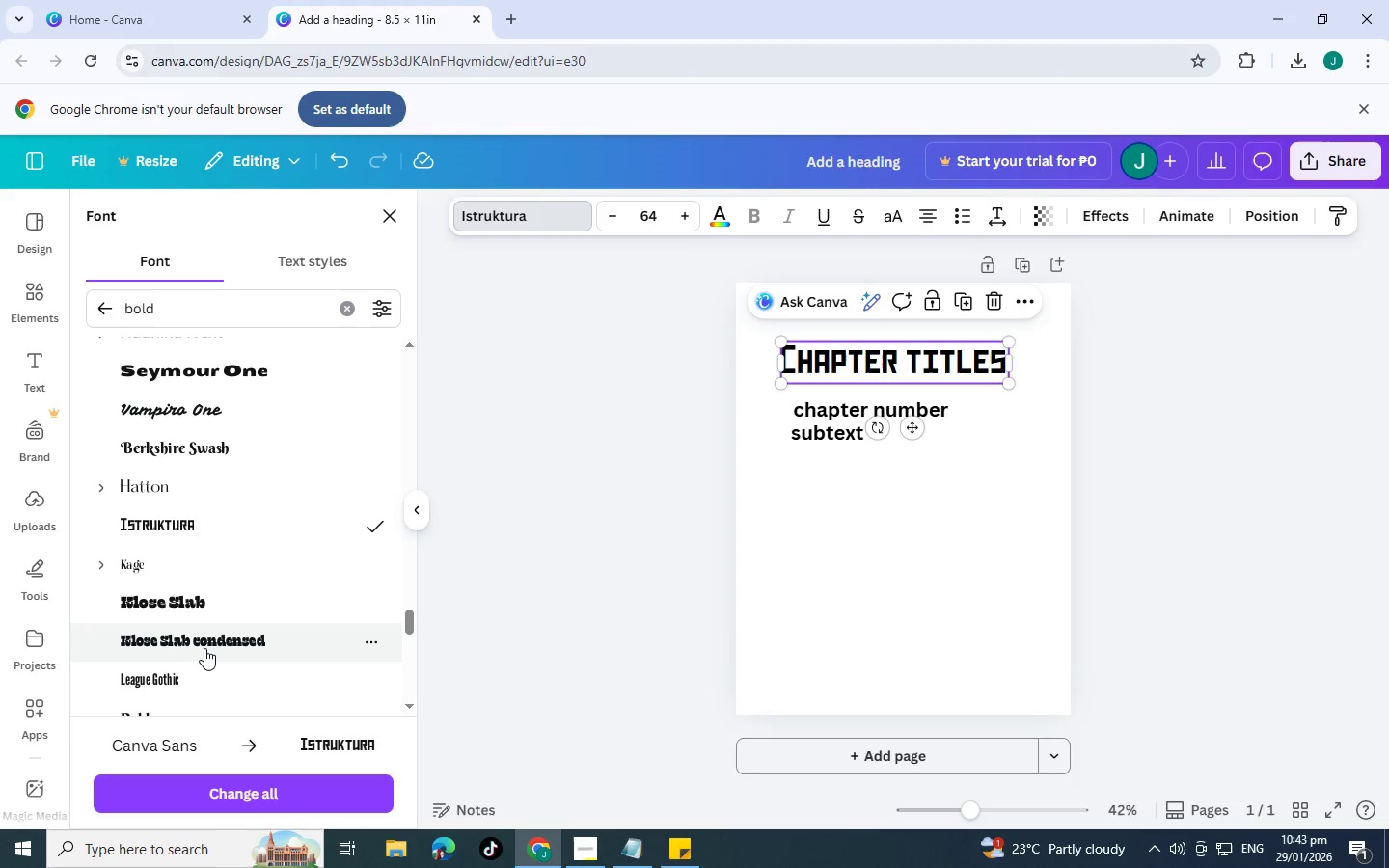 
wait(12.92)
 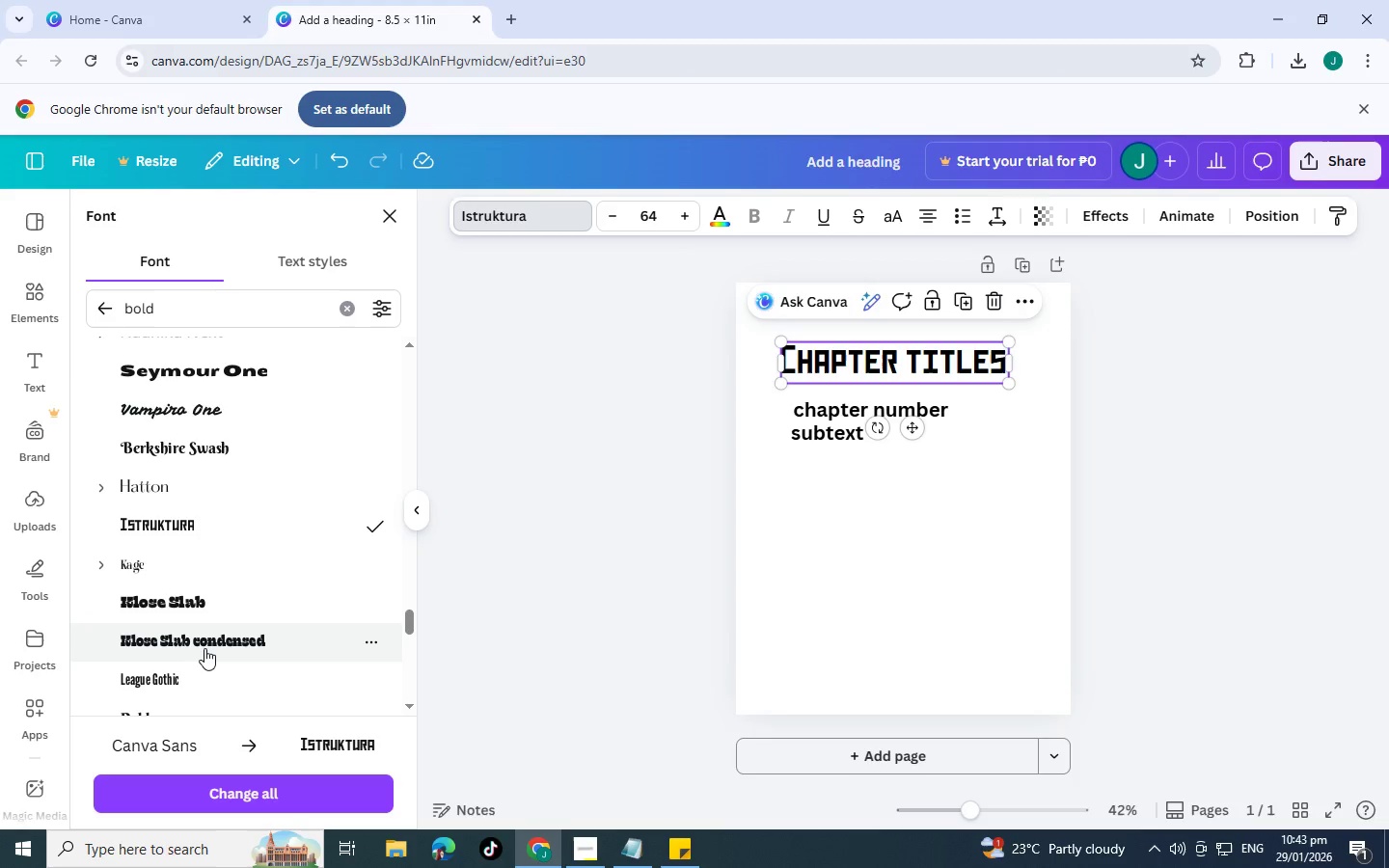 
scroll: coordinate [199, 661], scroll_direction: down, amount: 1.0
 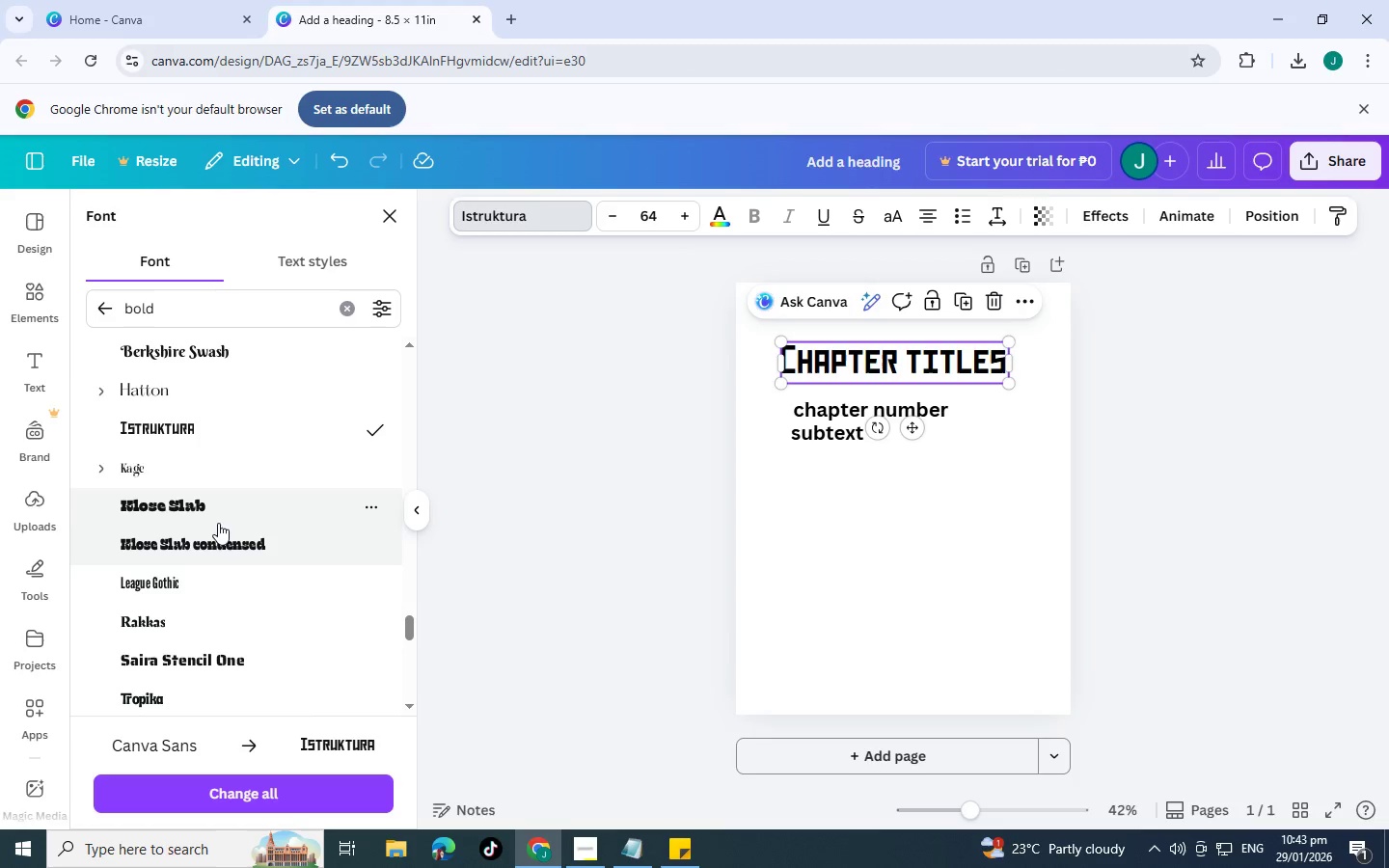 
left_click([218, 529])
 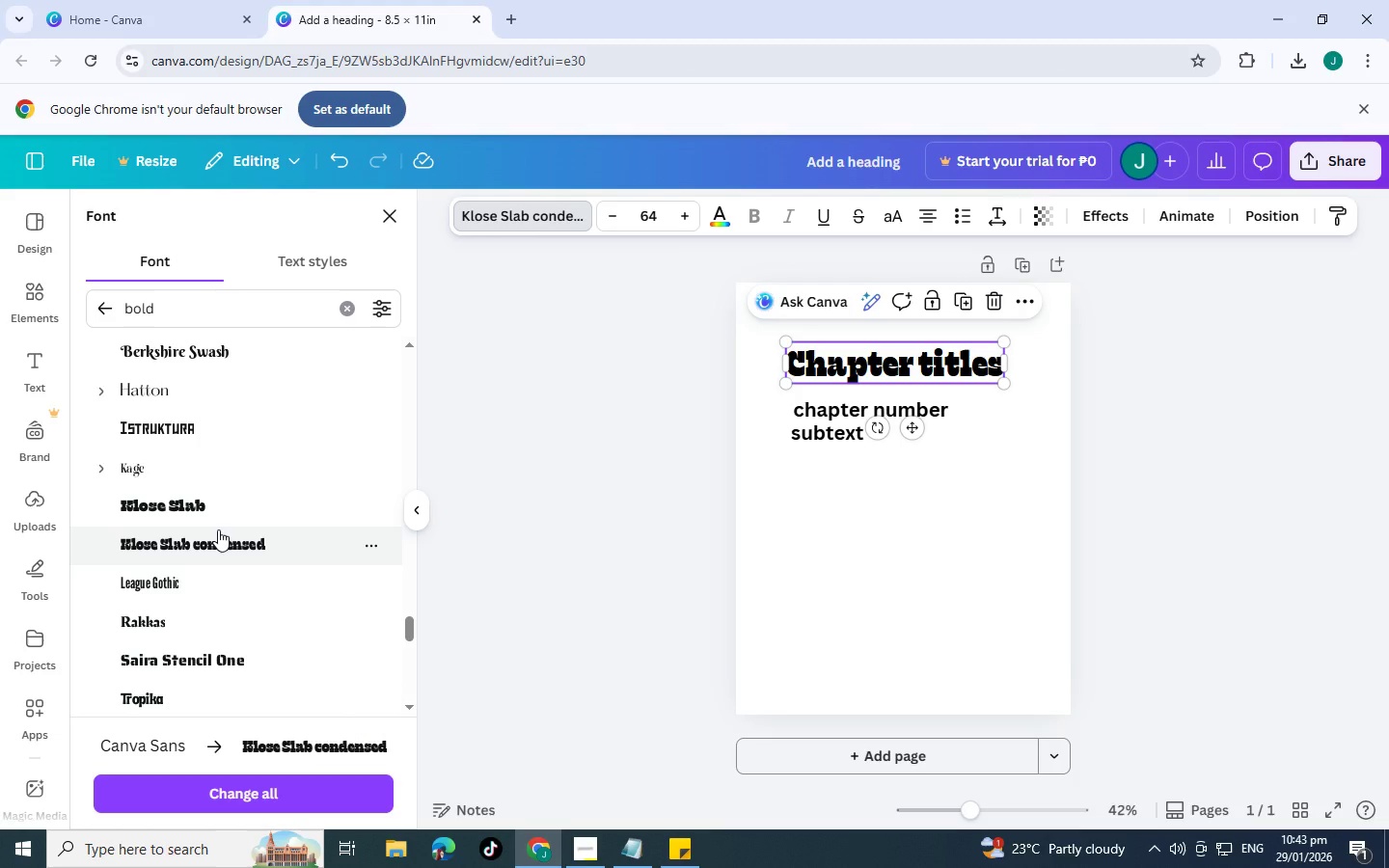 
wait(8.08)
 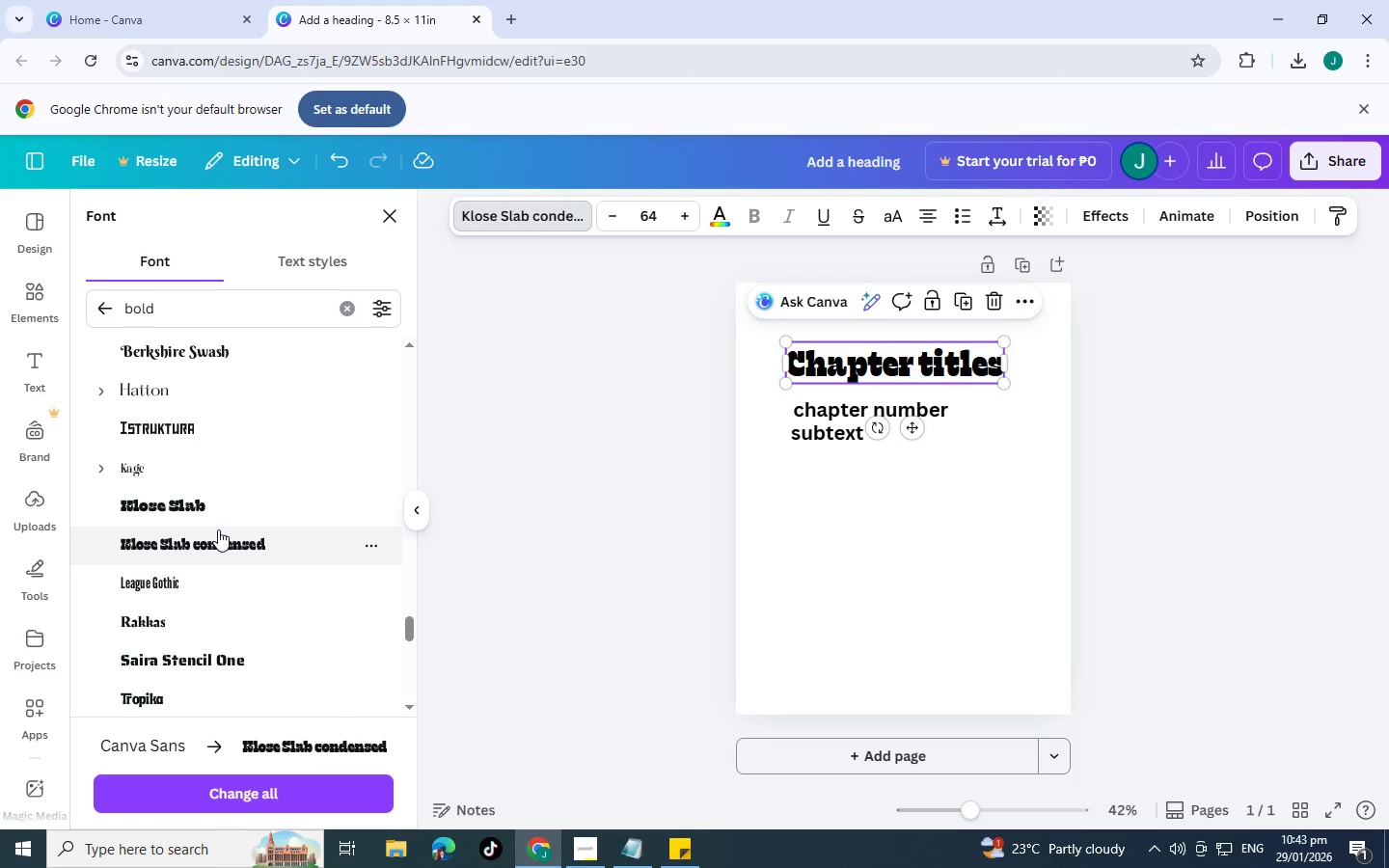 
scroll: coordinate [218, 528], scroll_direction: down, amount: 6.0
 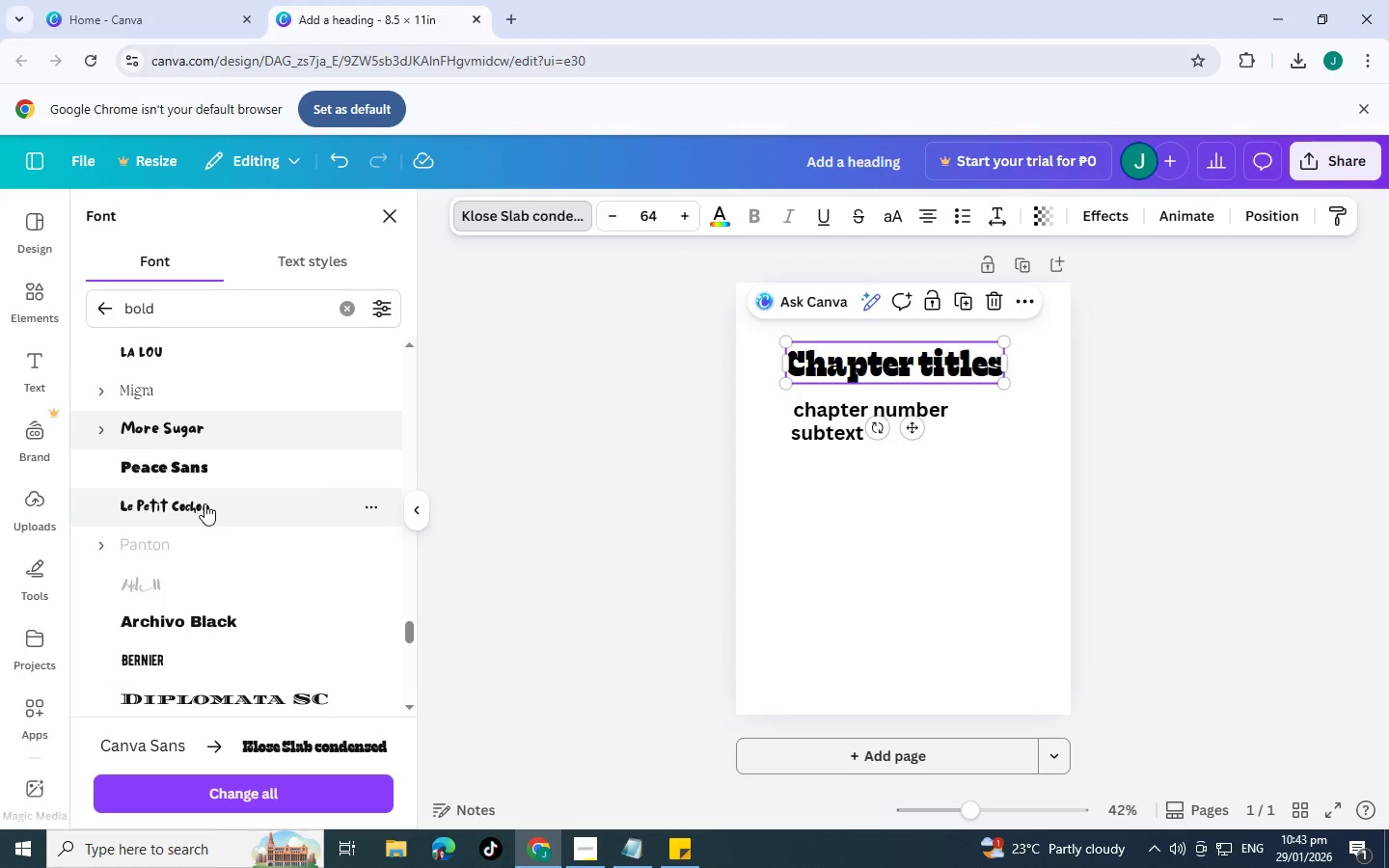 
scroll: coordinate [204, 494], scroll_direction: down, amount: 5.0
 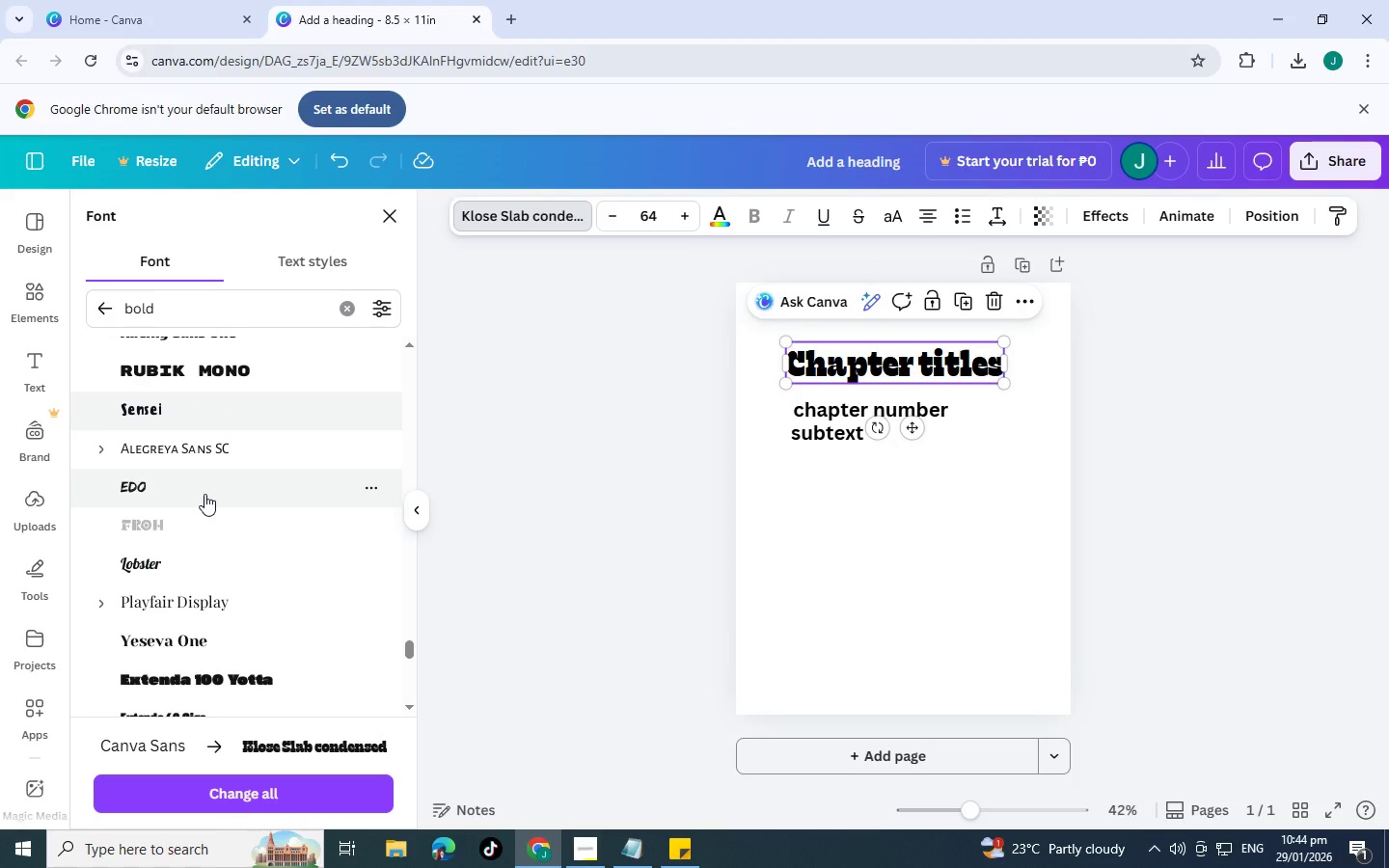 
scroll: coordinate [204, 494], scroll_direction: down, amount: 5.0
 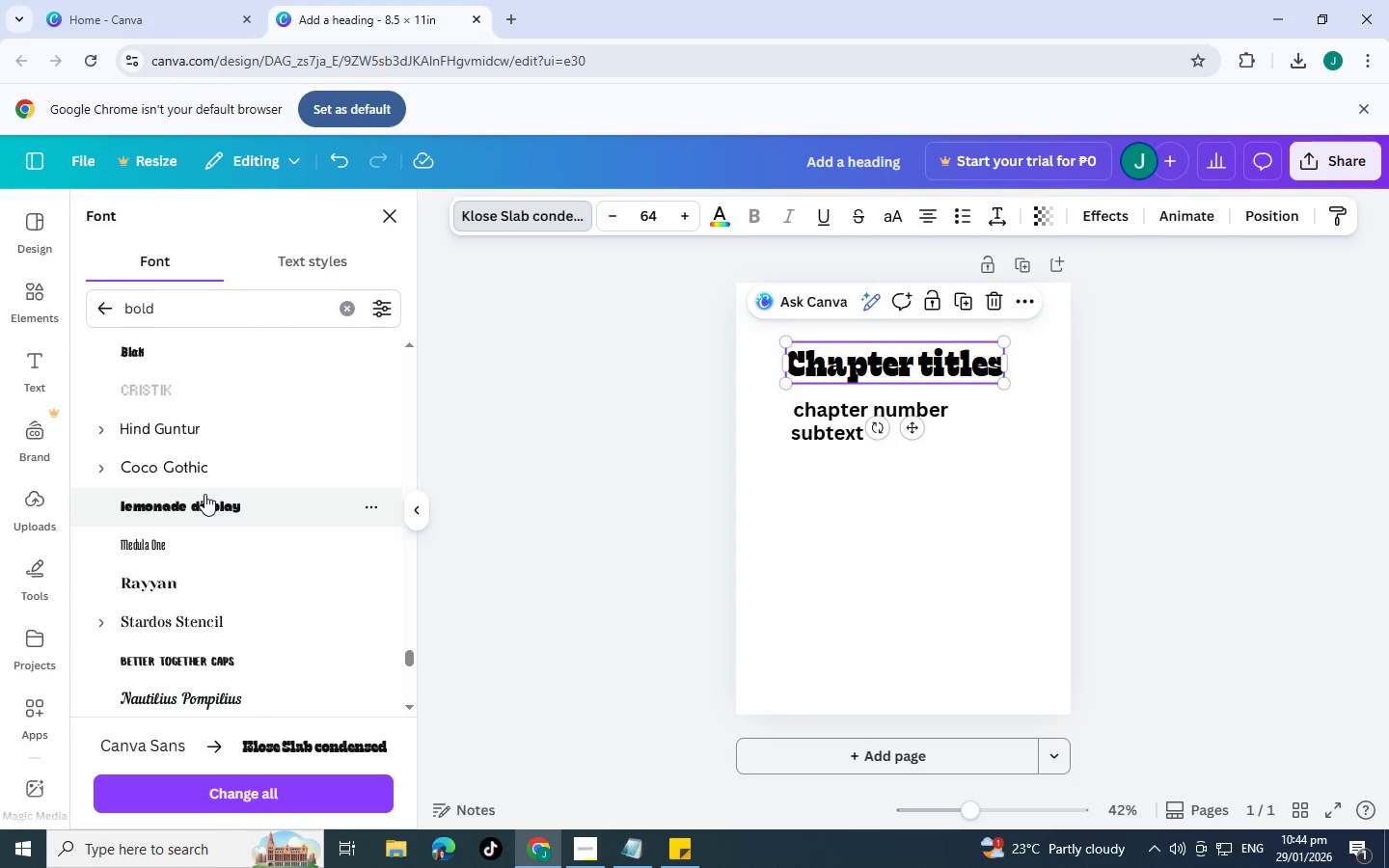 
scroll: coordinate [204, 494], scroll_direction: down, amount: 2.0
 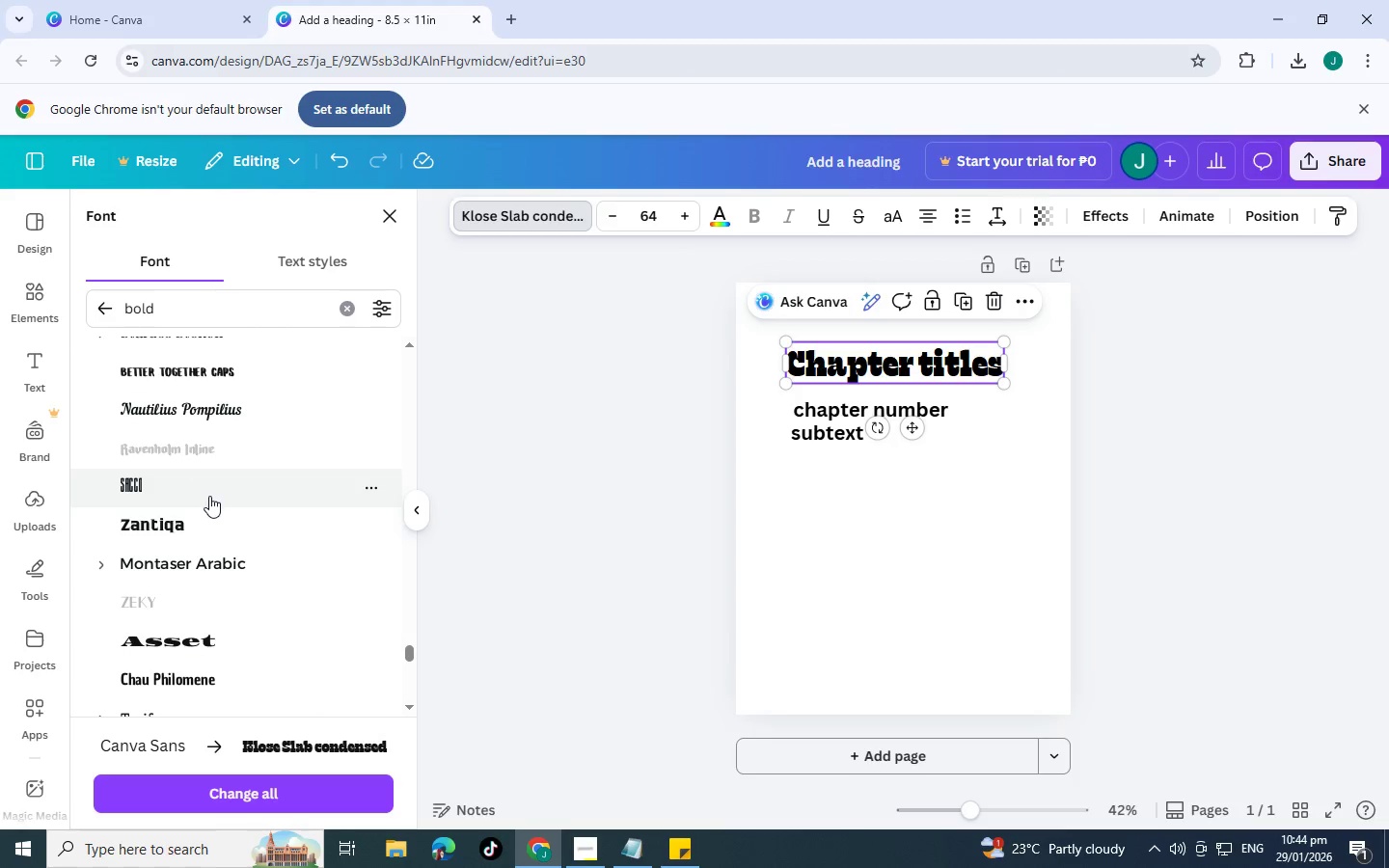 
left_click([219, 516])
 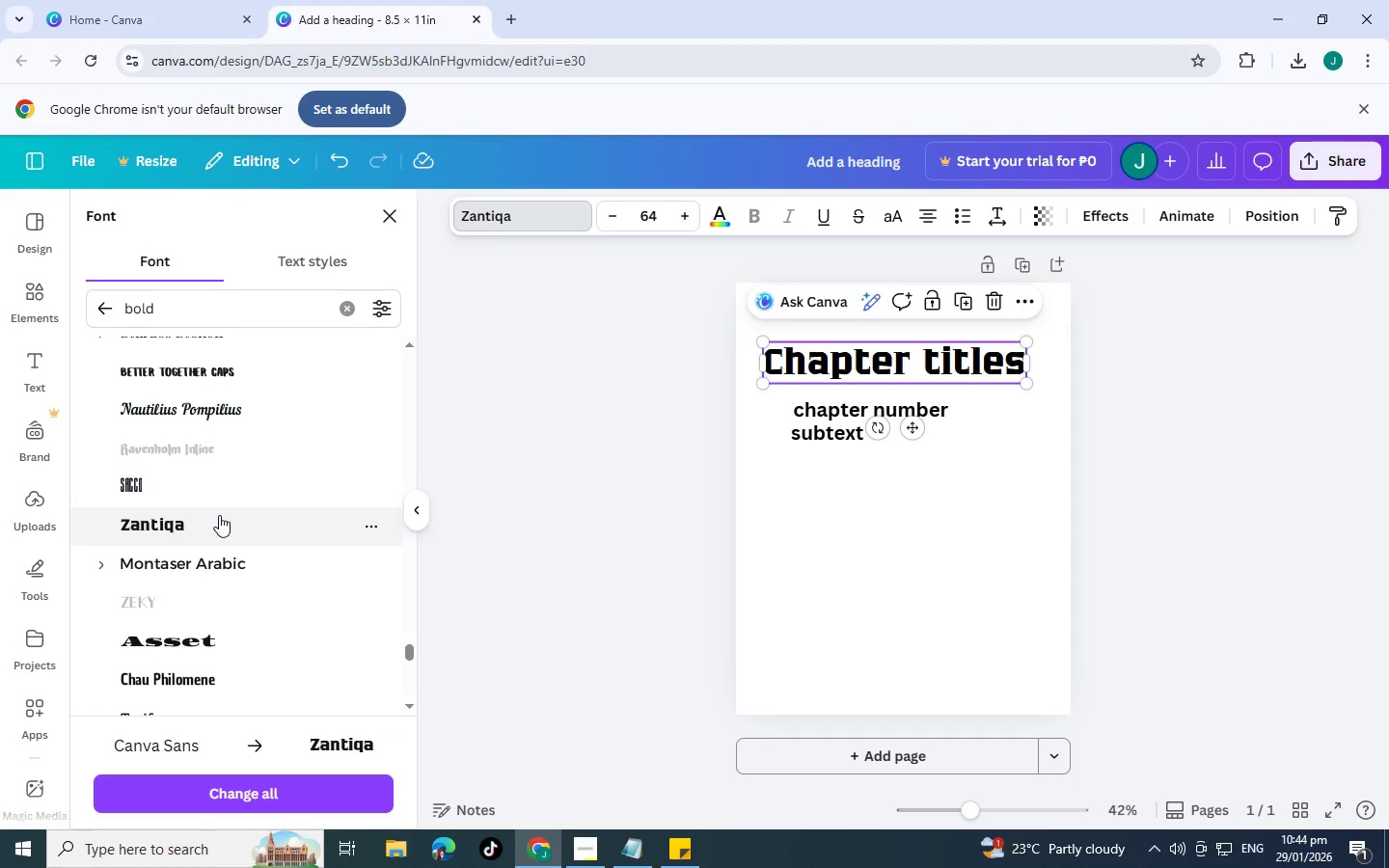 
wait(5.62)
 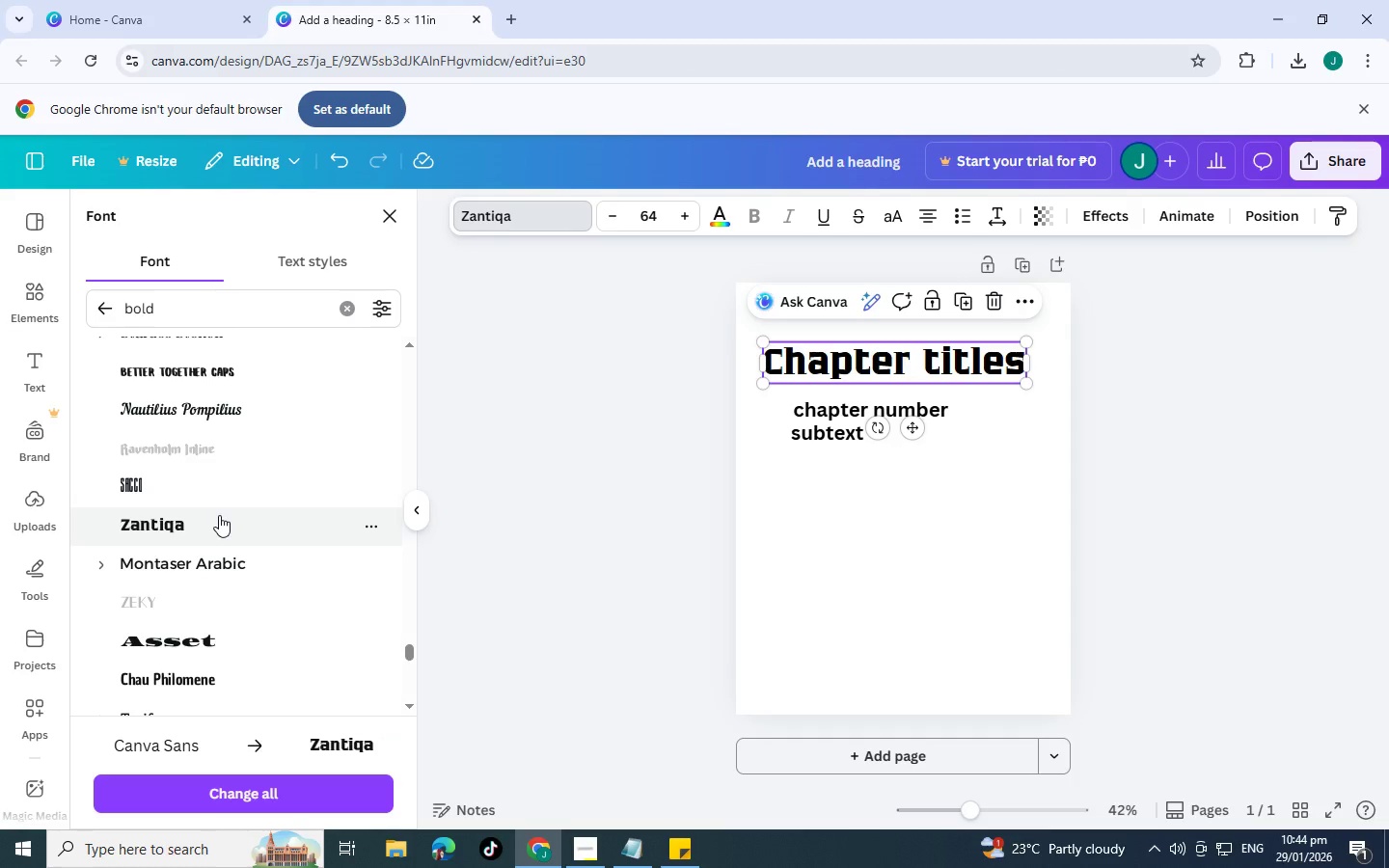 
scroll: coordinate [219, 515], scroll_direction: down, amount: 5.0
 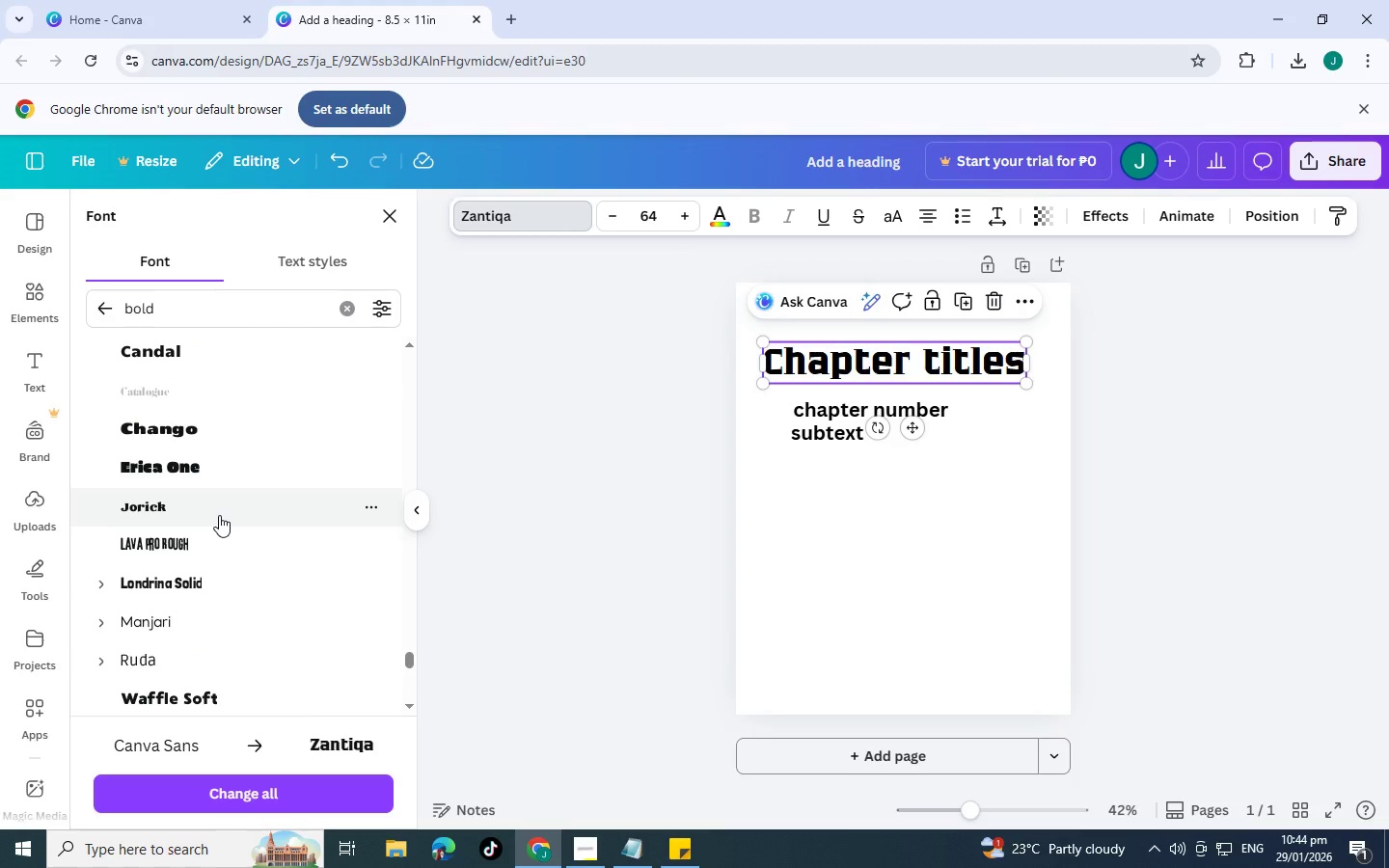 
wait(11.17)
 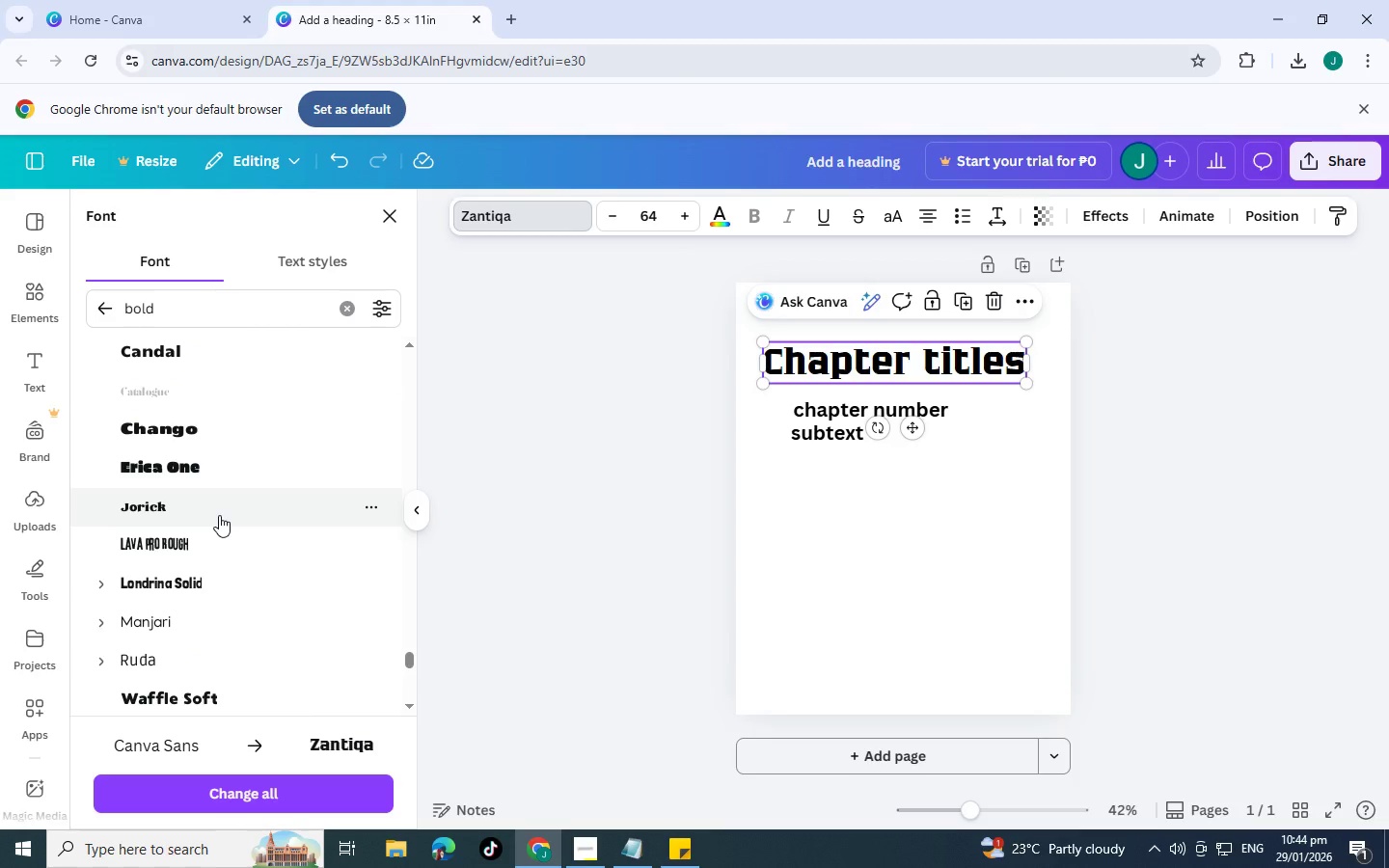 
left_click([189, 589])
 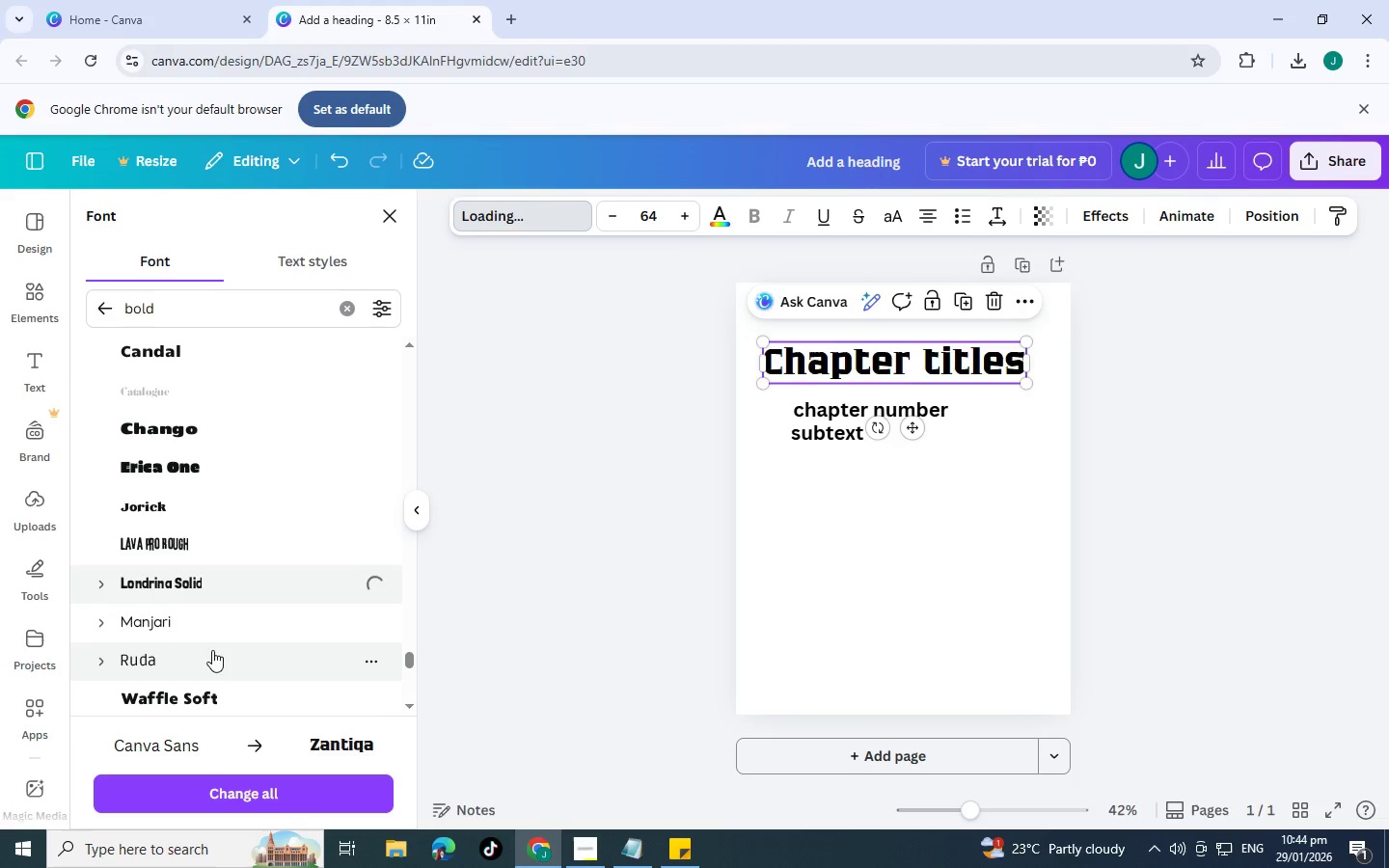 
left_click([207, 637])
 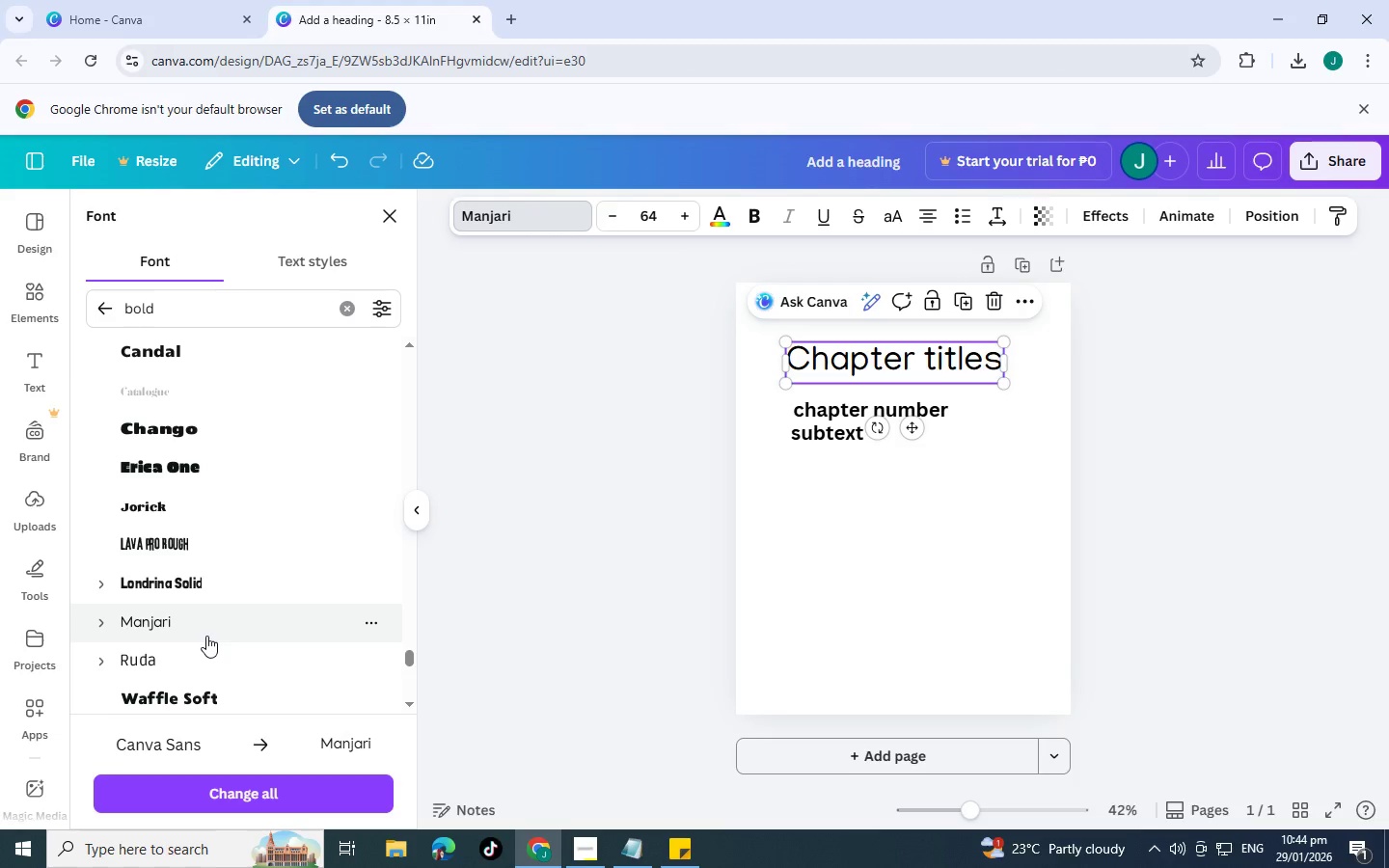 
left_click([217, 661])
 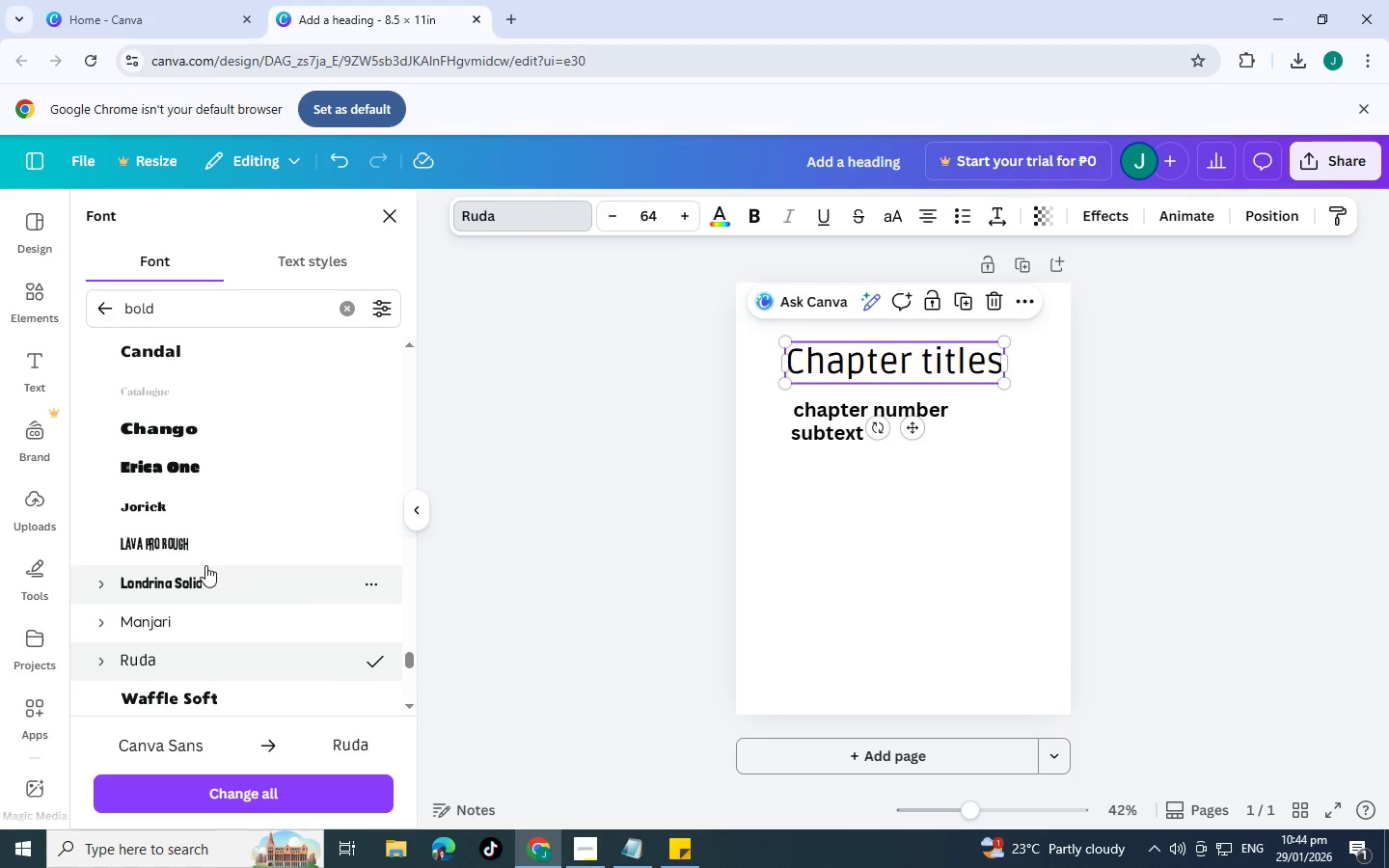 
scroll: coordinate [205, 553], scroll_direction: down, amount: 1.0
 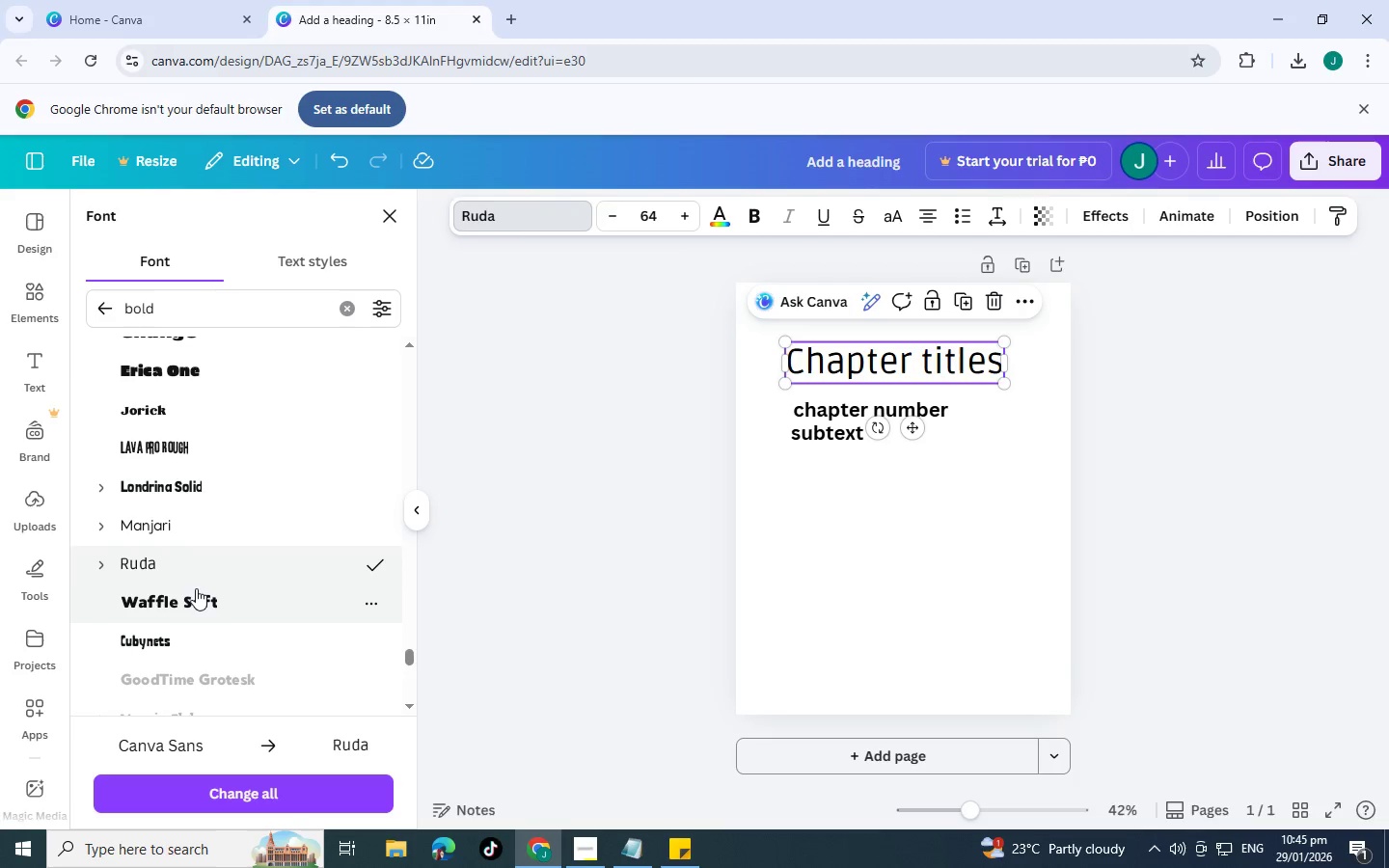 
left_click([196, 588])
 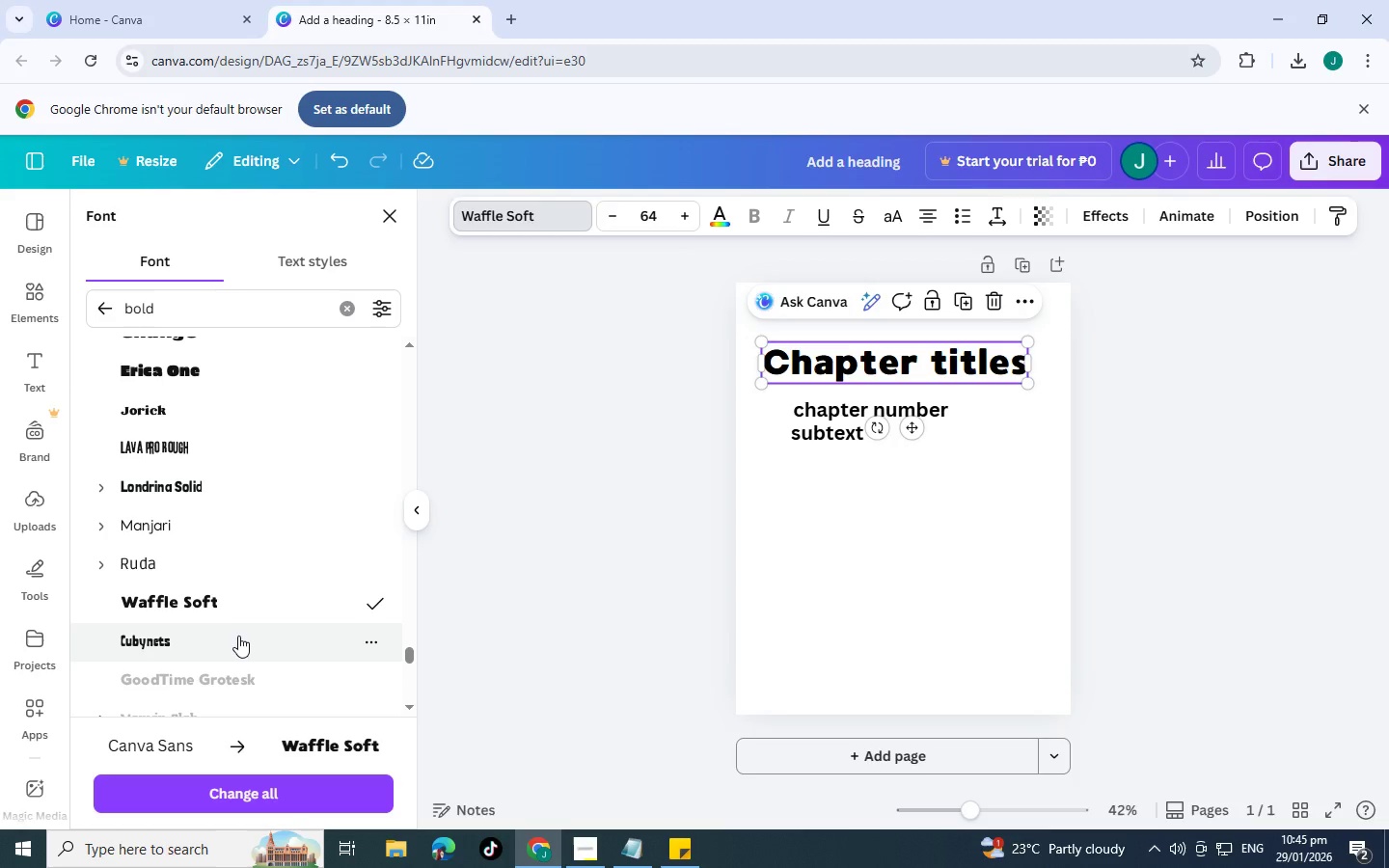 
left_click([238, 638])
 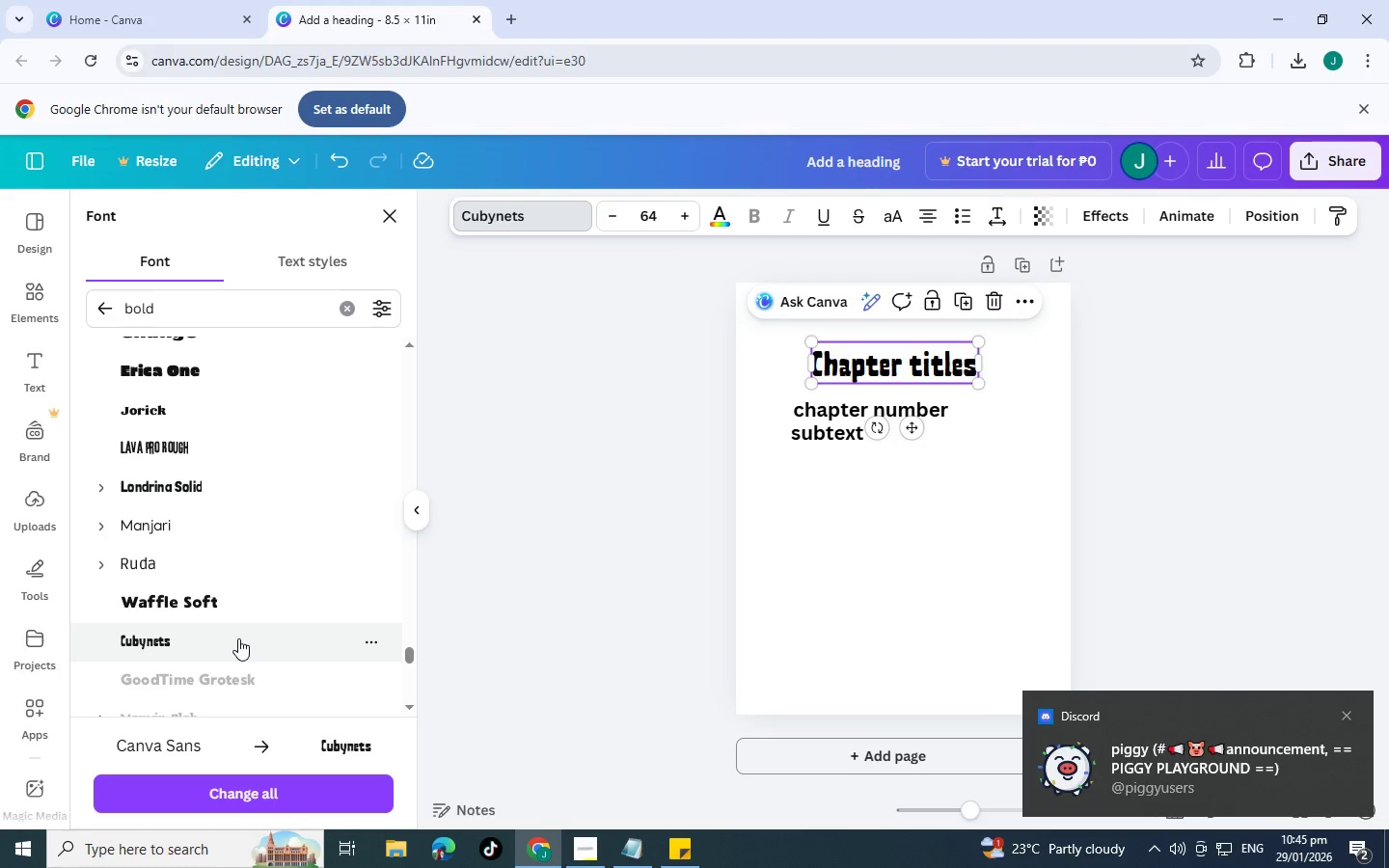 
scroll: coordinate [238, 637], scroll_direction: down, amount: 1.0
 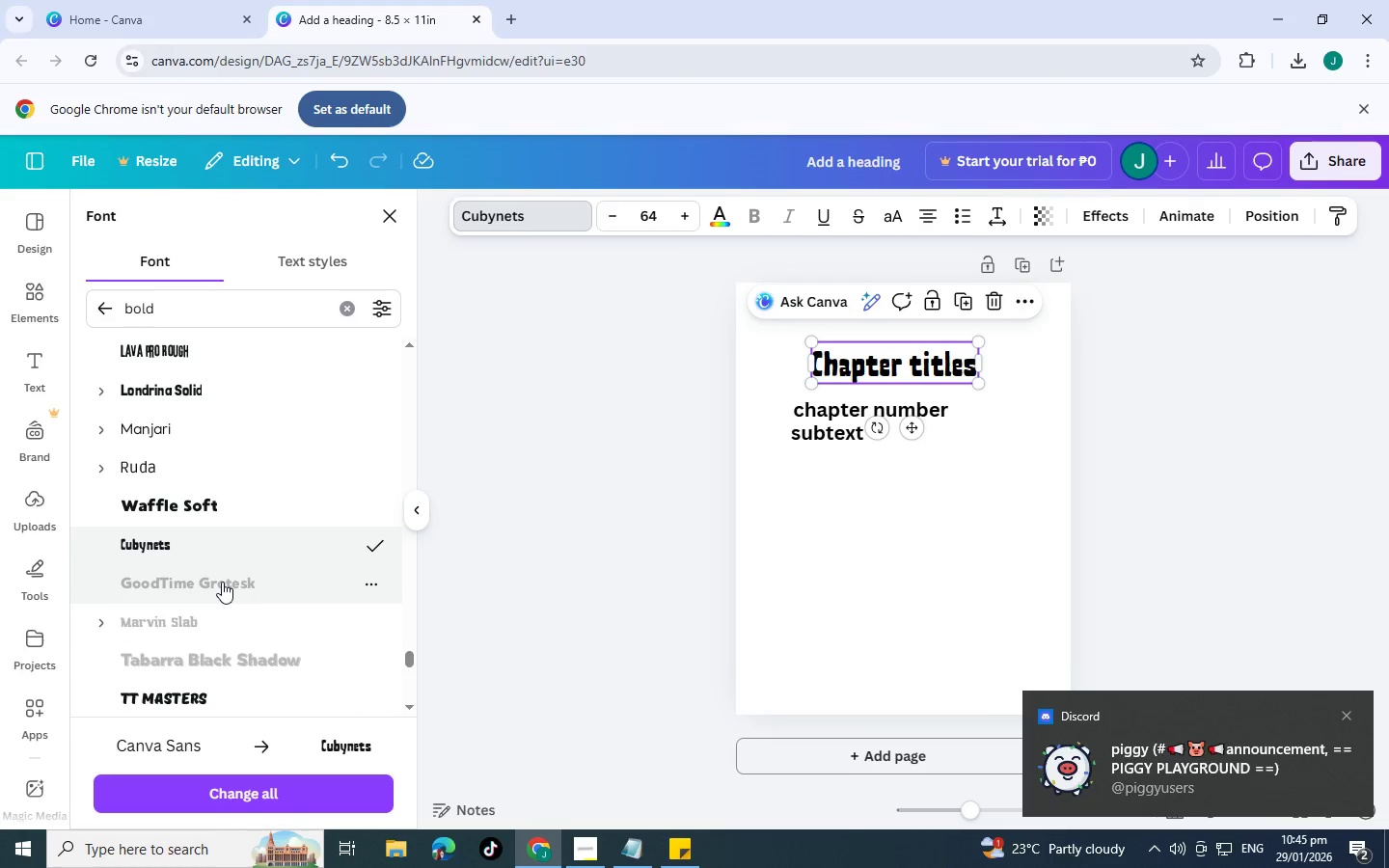 
left_click([222, 582])
 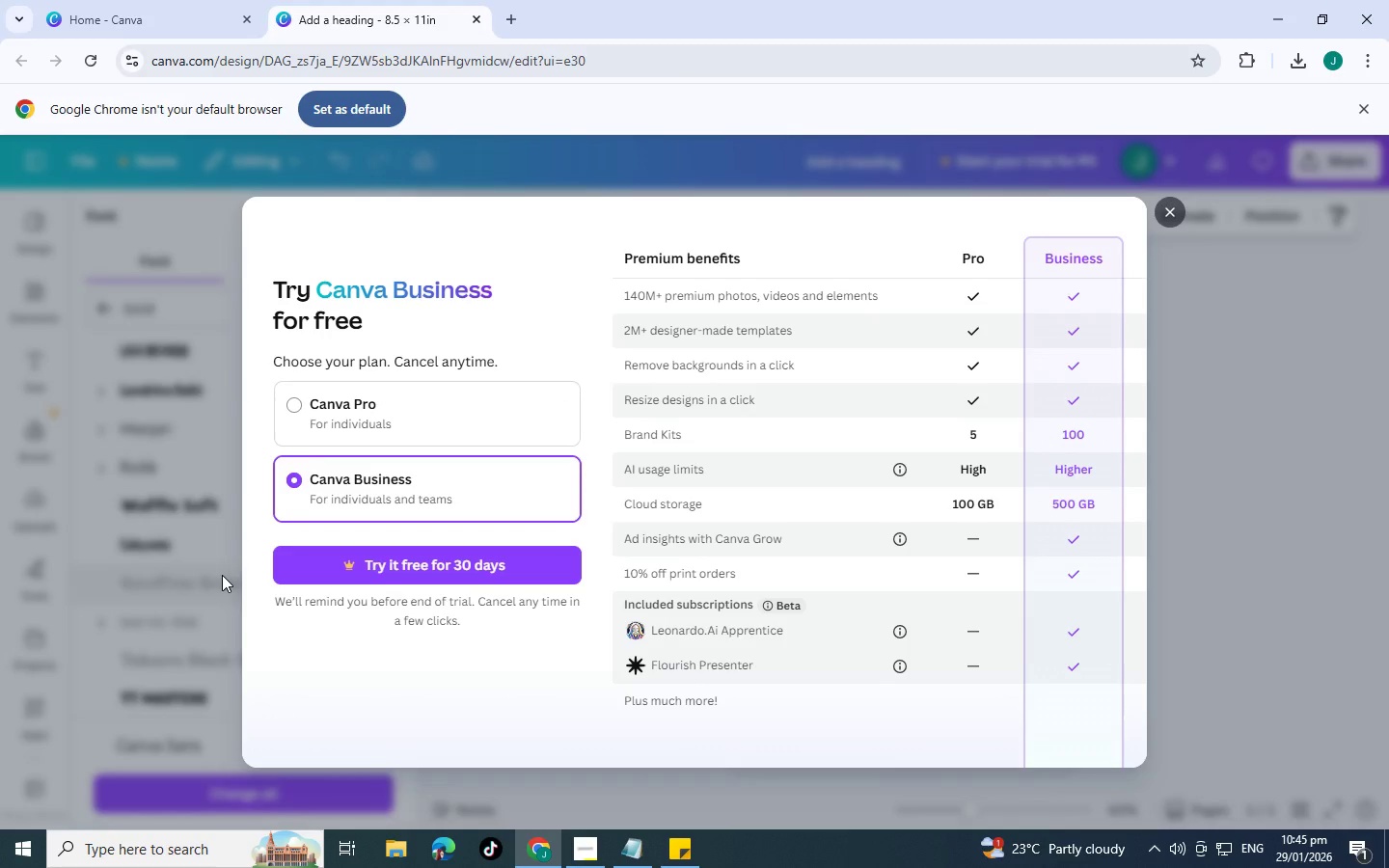 
scroll: coordinate [222, 573], scroll_direction: down, amount: 1.0
 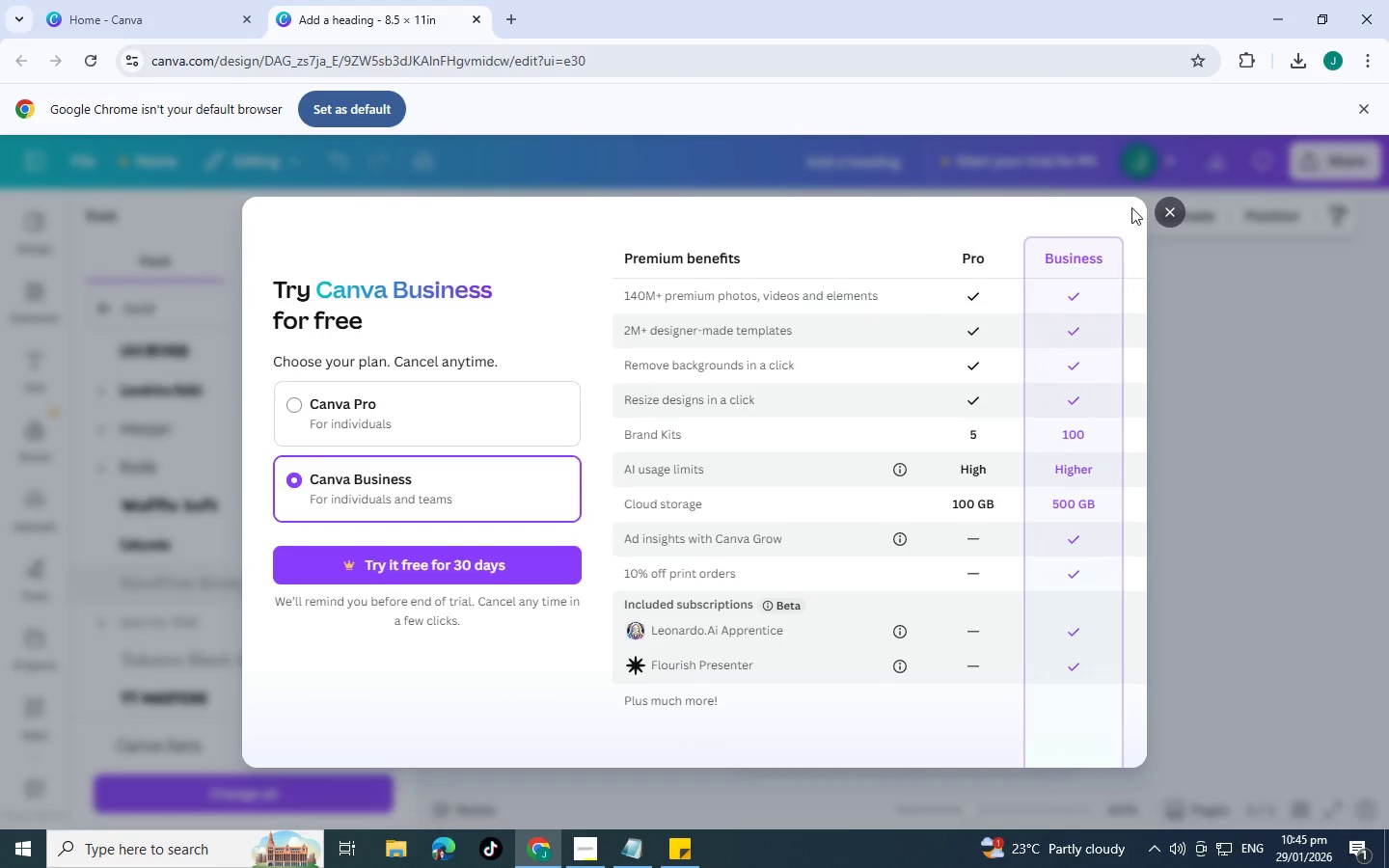 
left_click([1169, 213])
 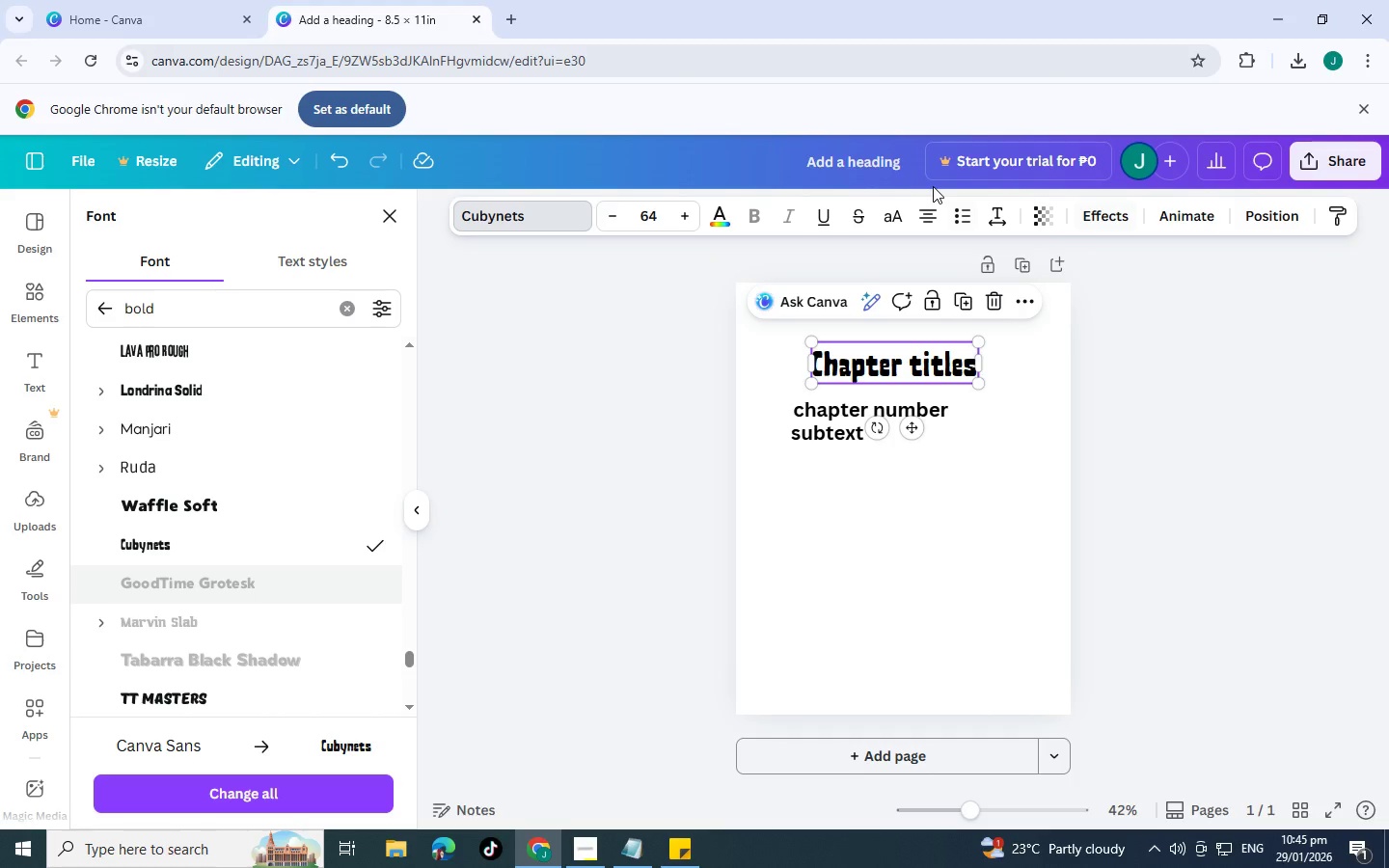 
left_click([275, 617])
 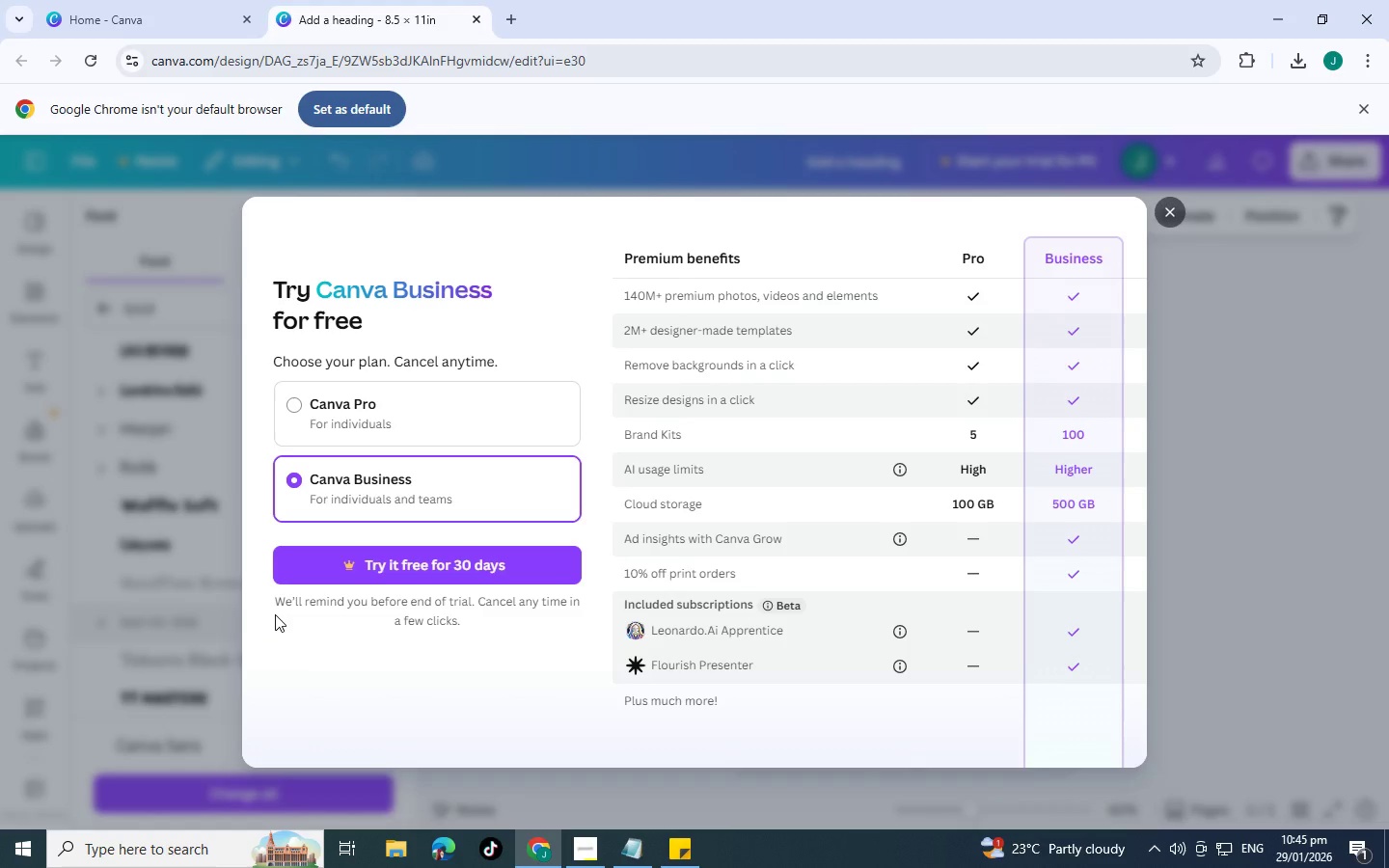 
wait(5.41)
 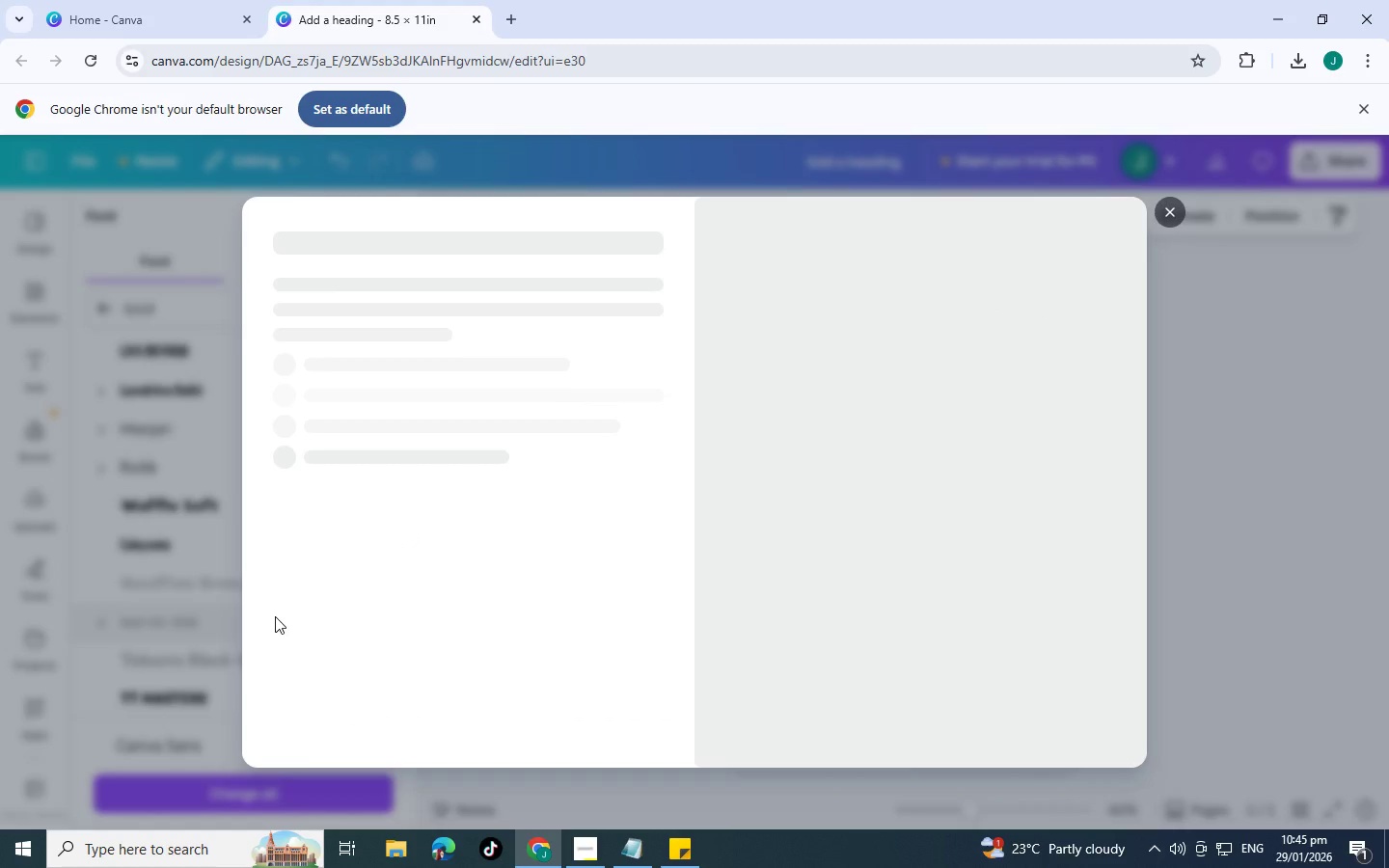 
left_click([1173, 216])
 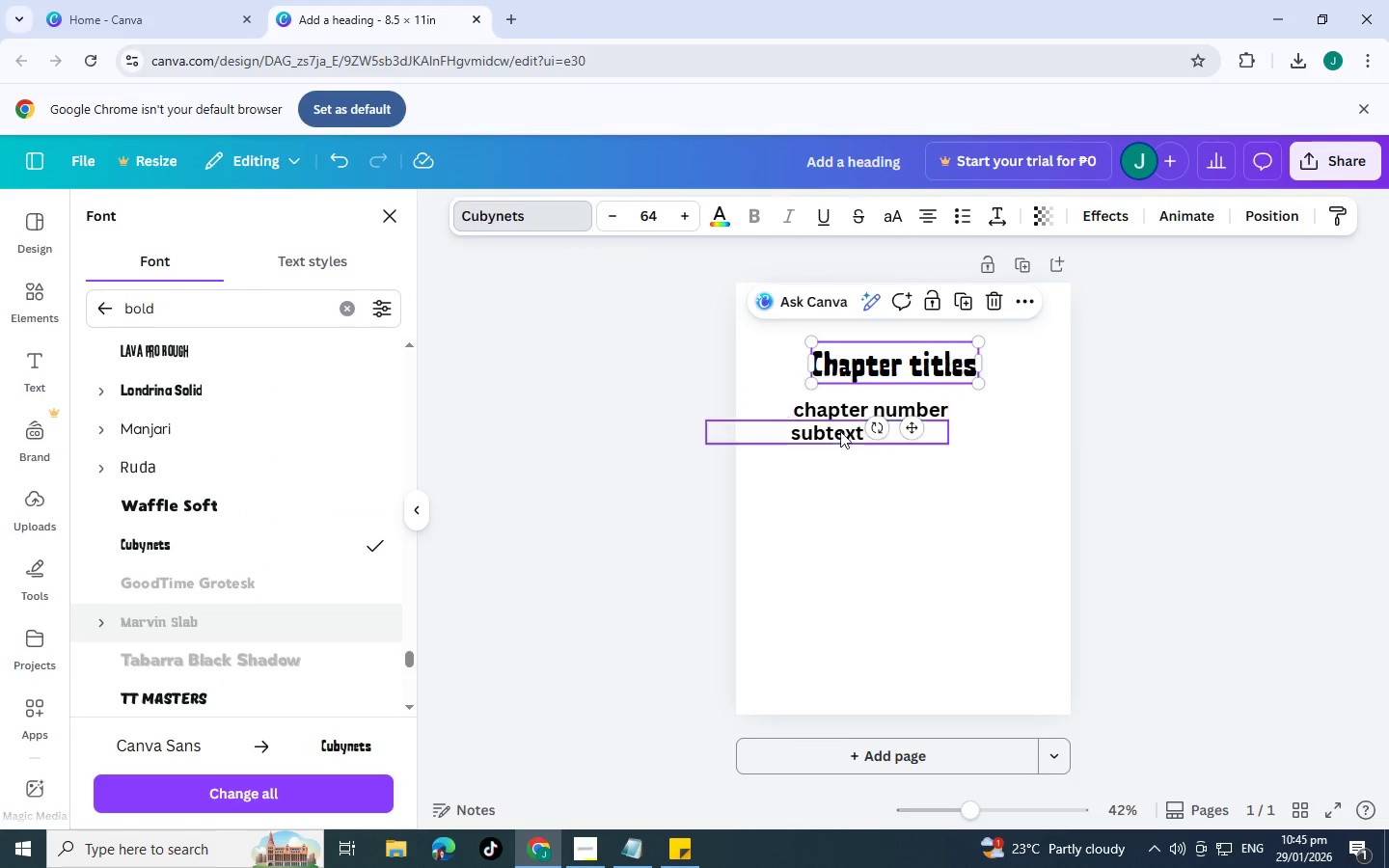 
scroll: coordinate [244, 621], scroll_direction: down, amount: 1.0
 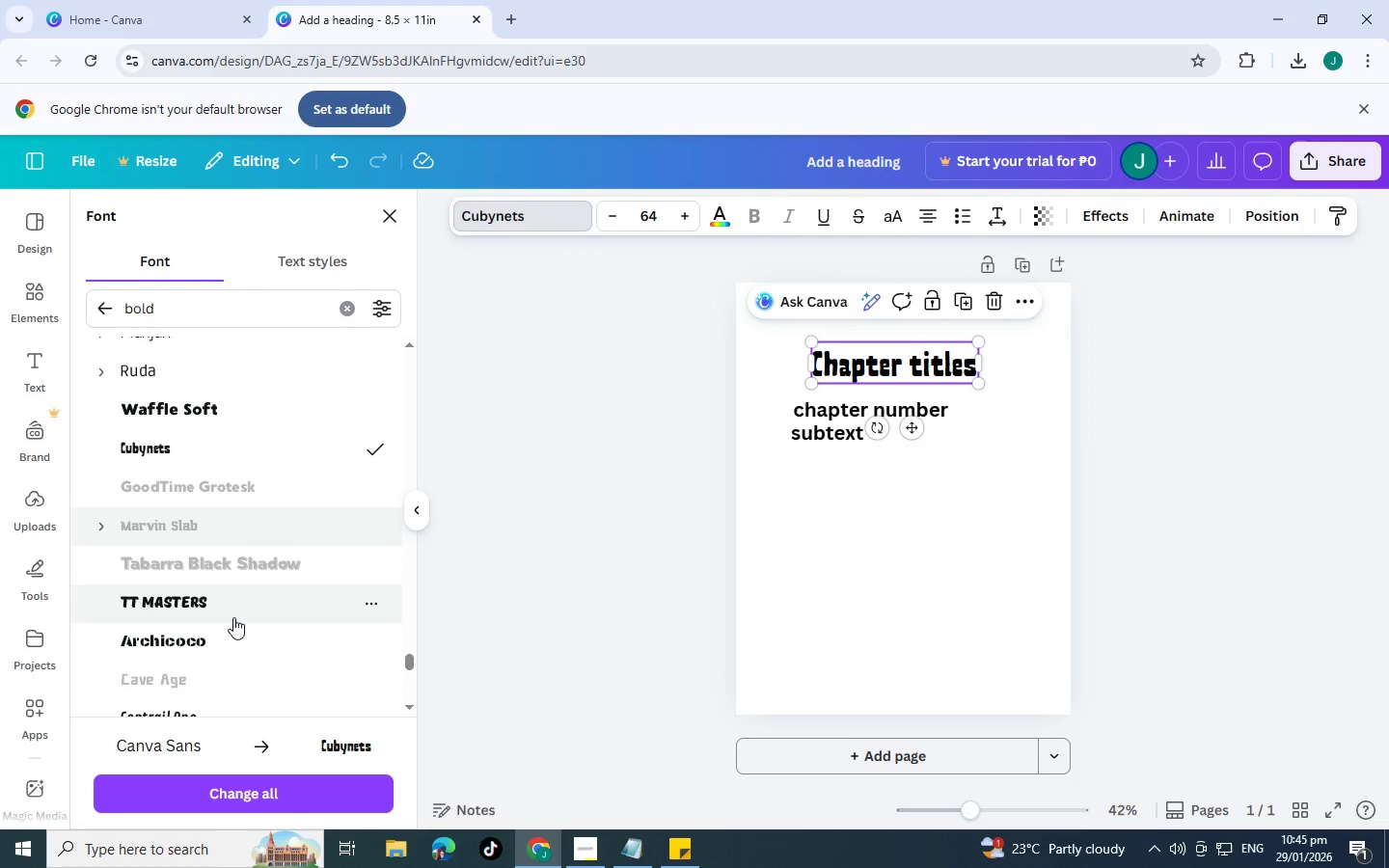 
left_click([232, 609])
 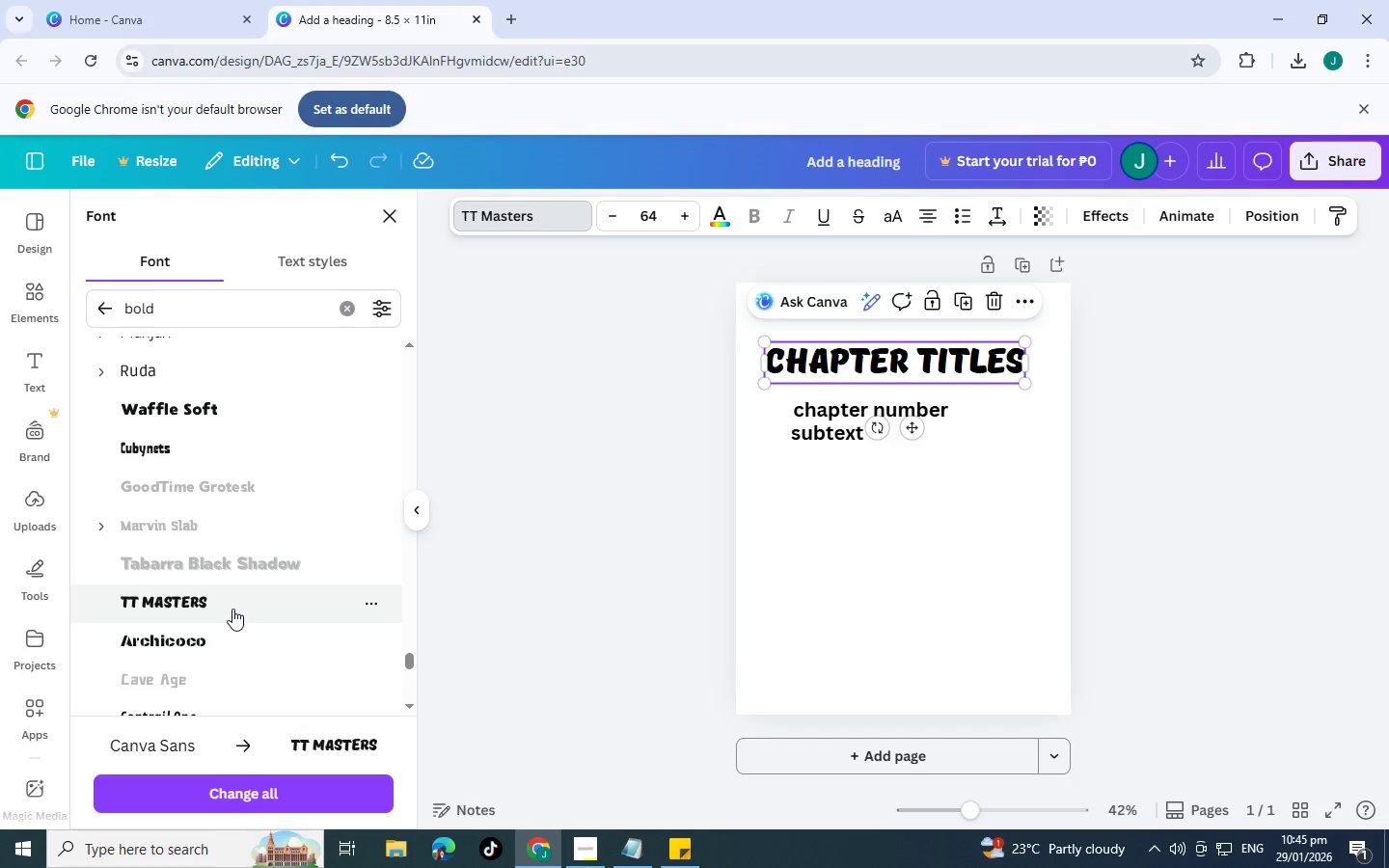 
scroll: coordinate [281, 542], scroll_direction: down, amount: 2.0
 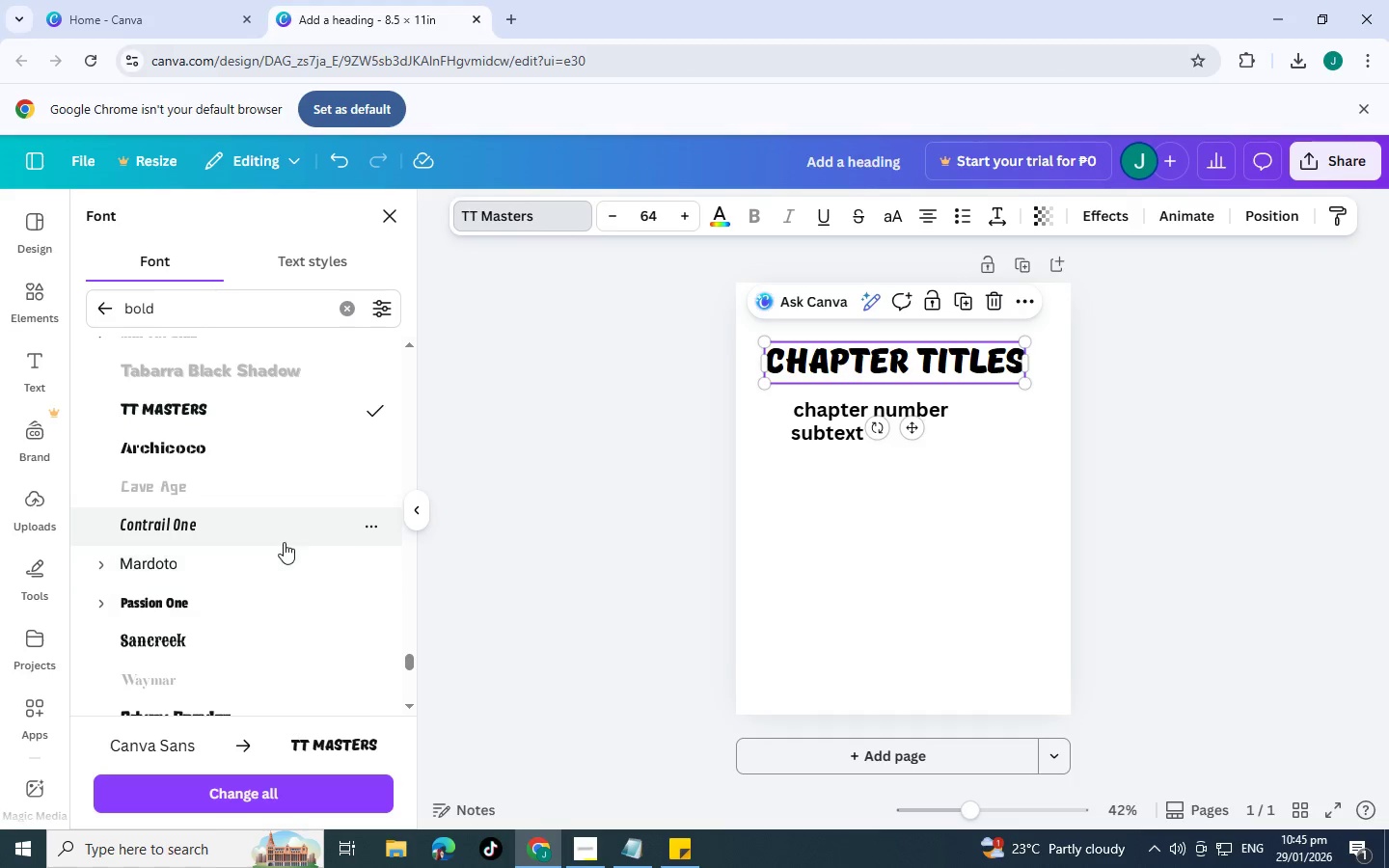 
left_click([284, 542])
 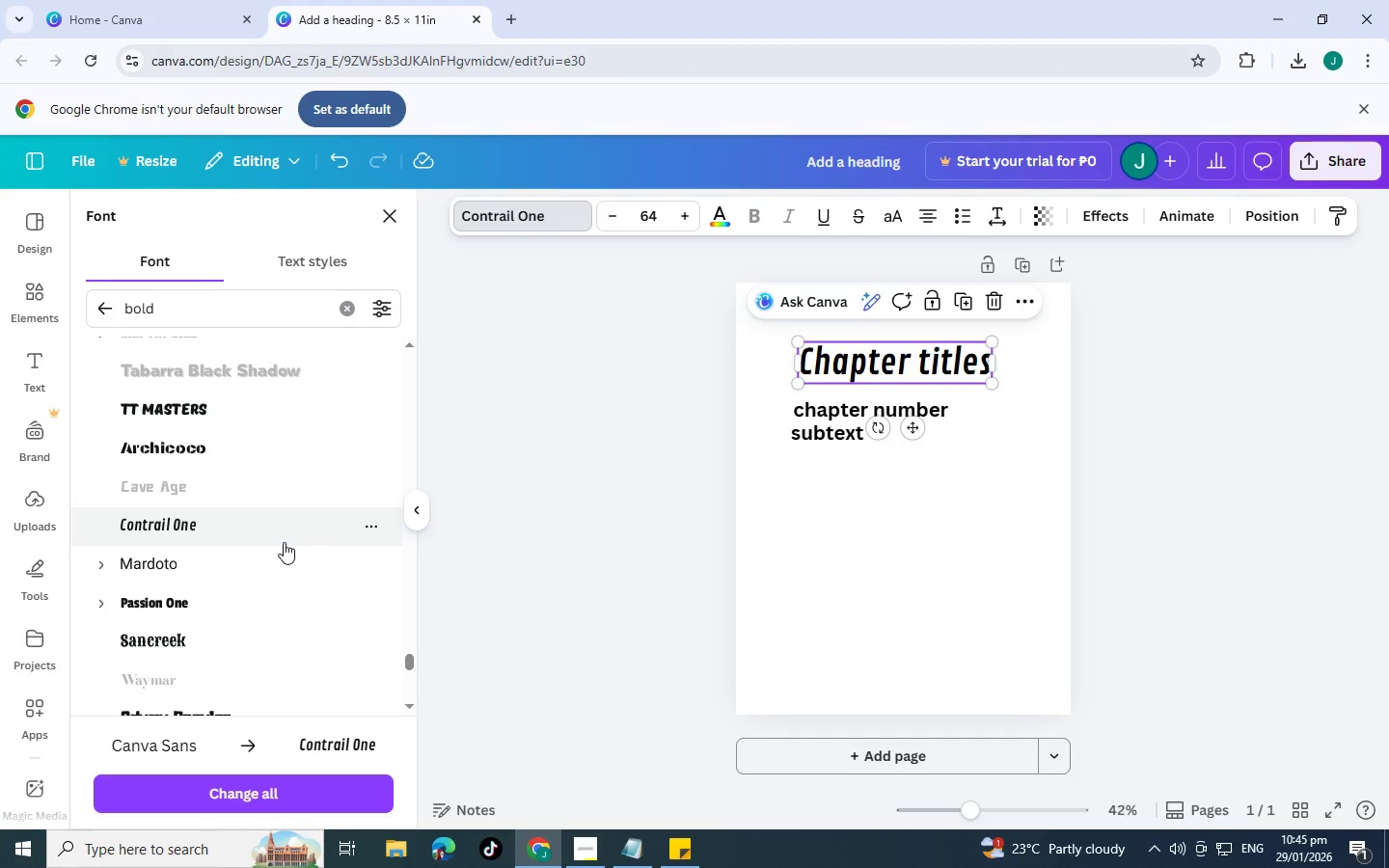 
scroll: coordinate [269, 608], scroll_direction: down, amount: 1.0
 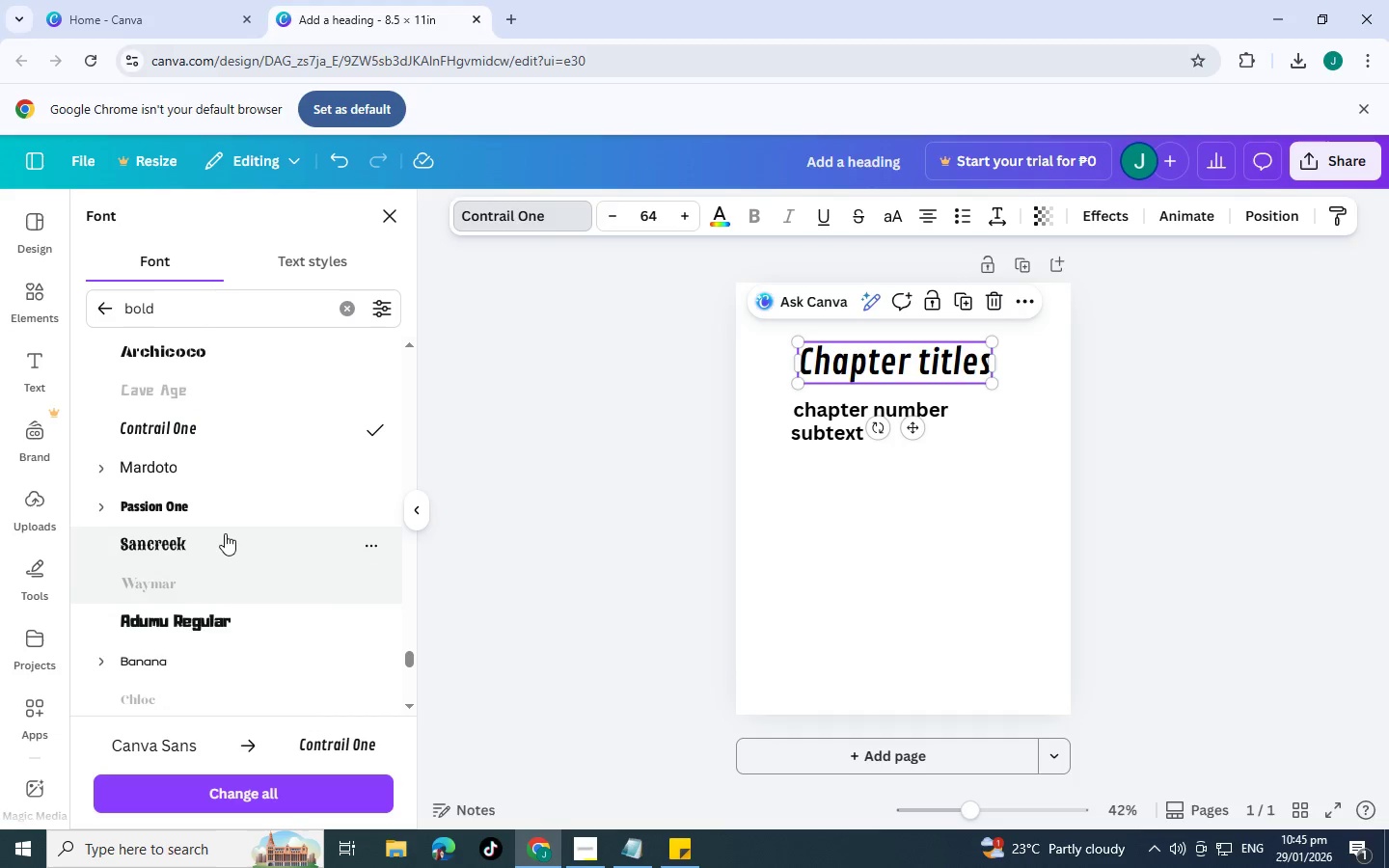 
left_click([225, 532])
 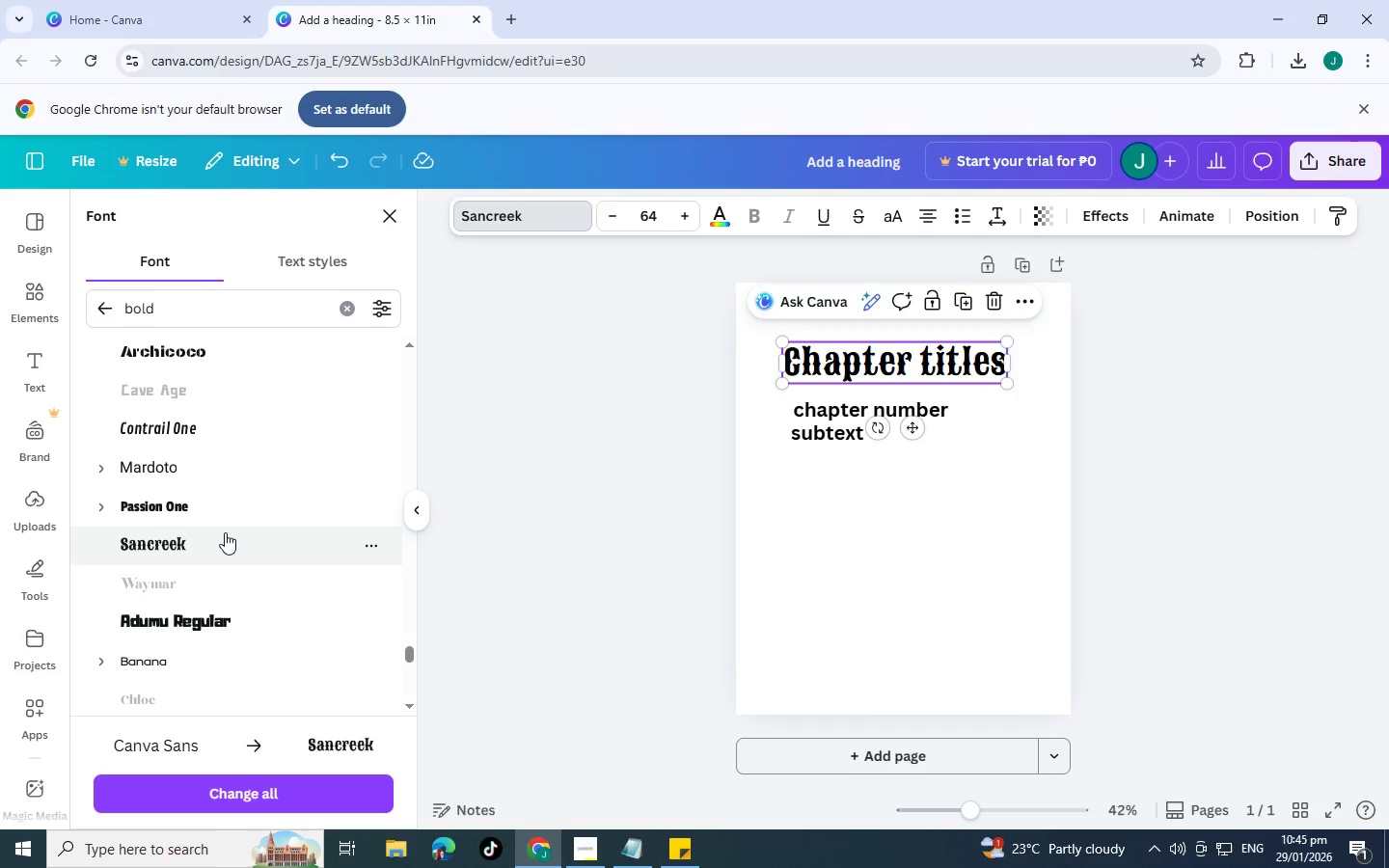 
wait(5.39)
 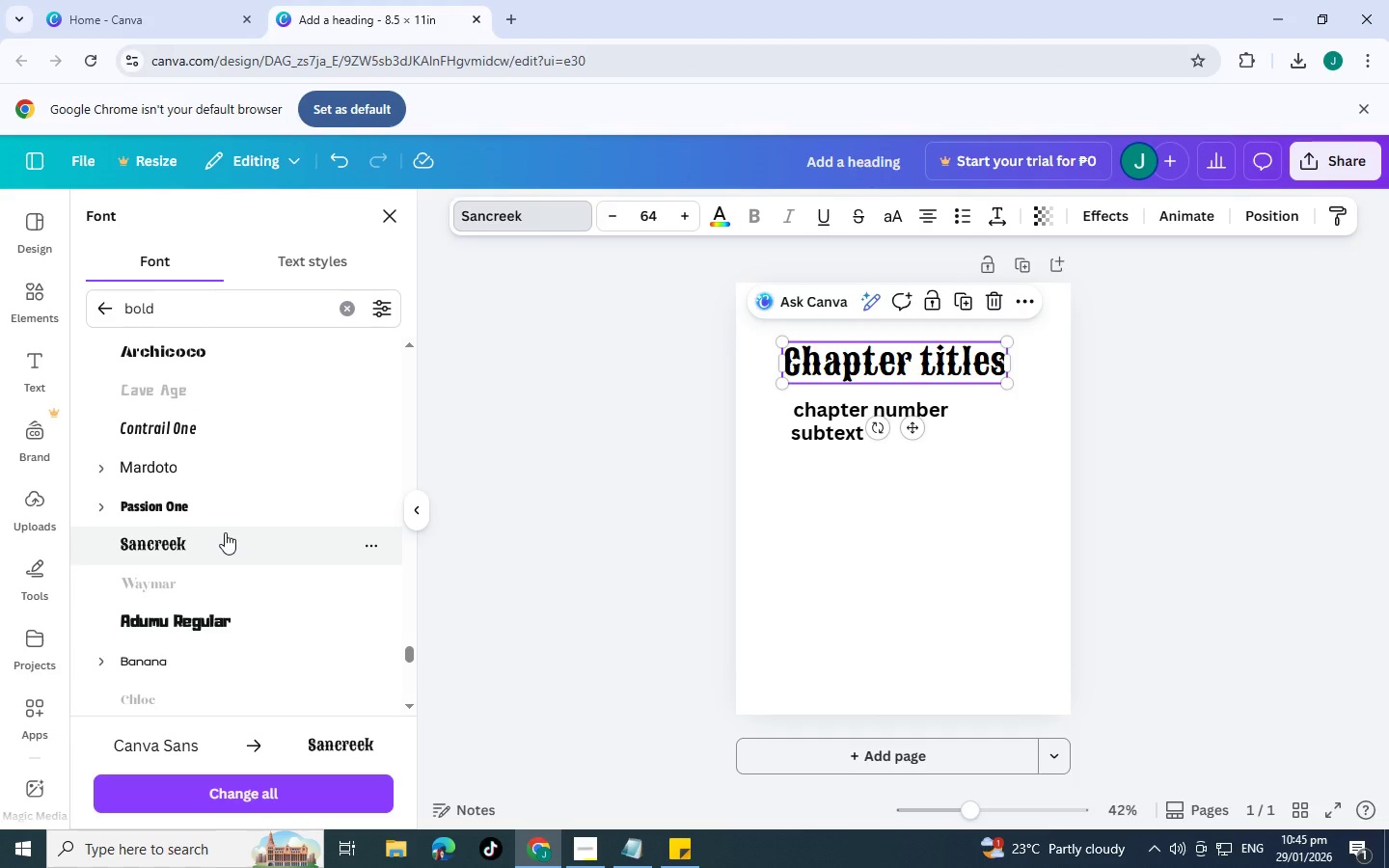 
scroll: coordinate [225, 532], scroll_direction: down, amount: 4.0
 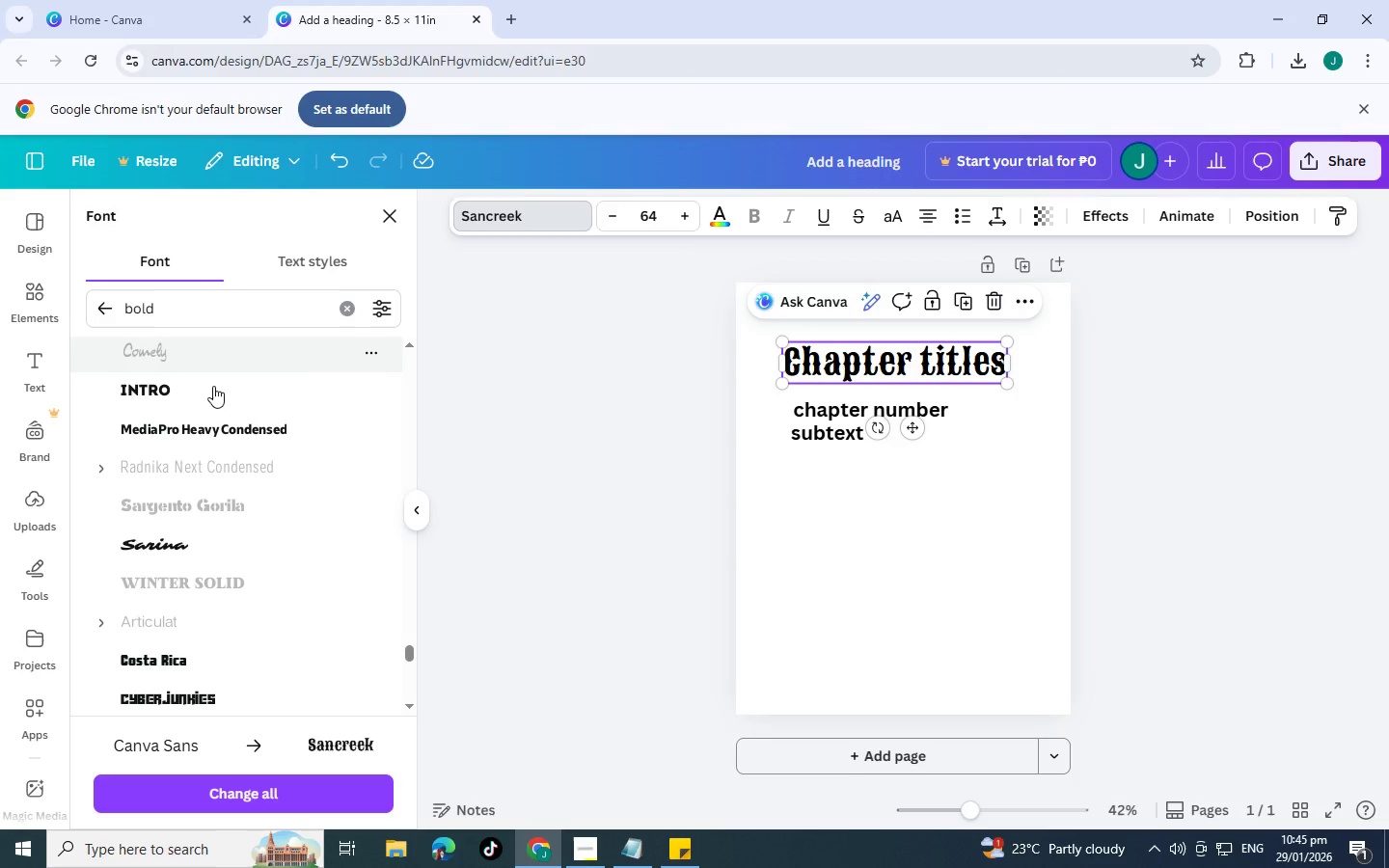 
left_click([213, 386])
 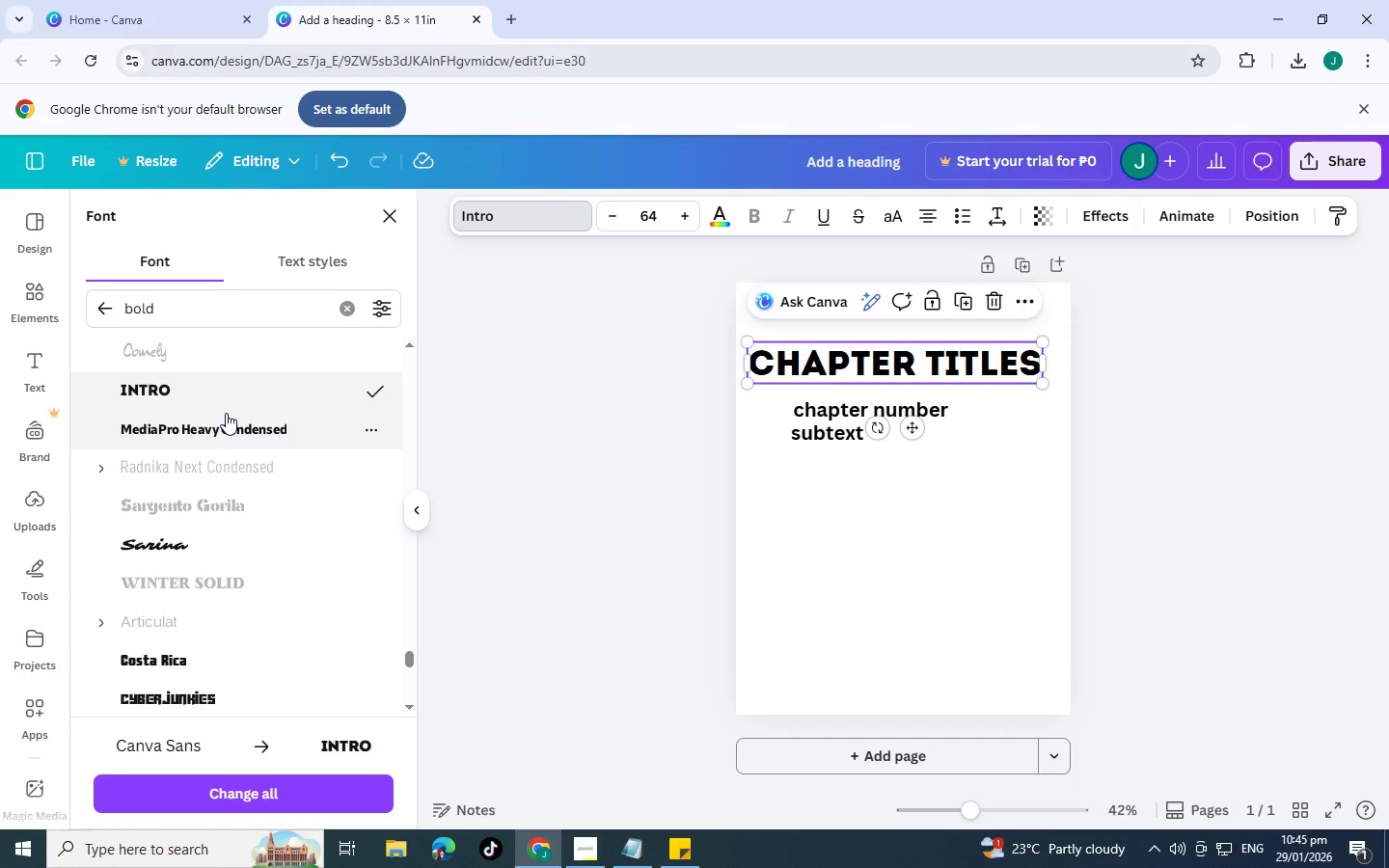 
left_click([226, 413])
 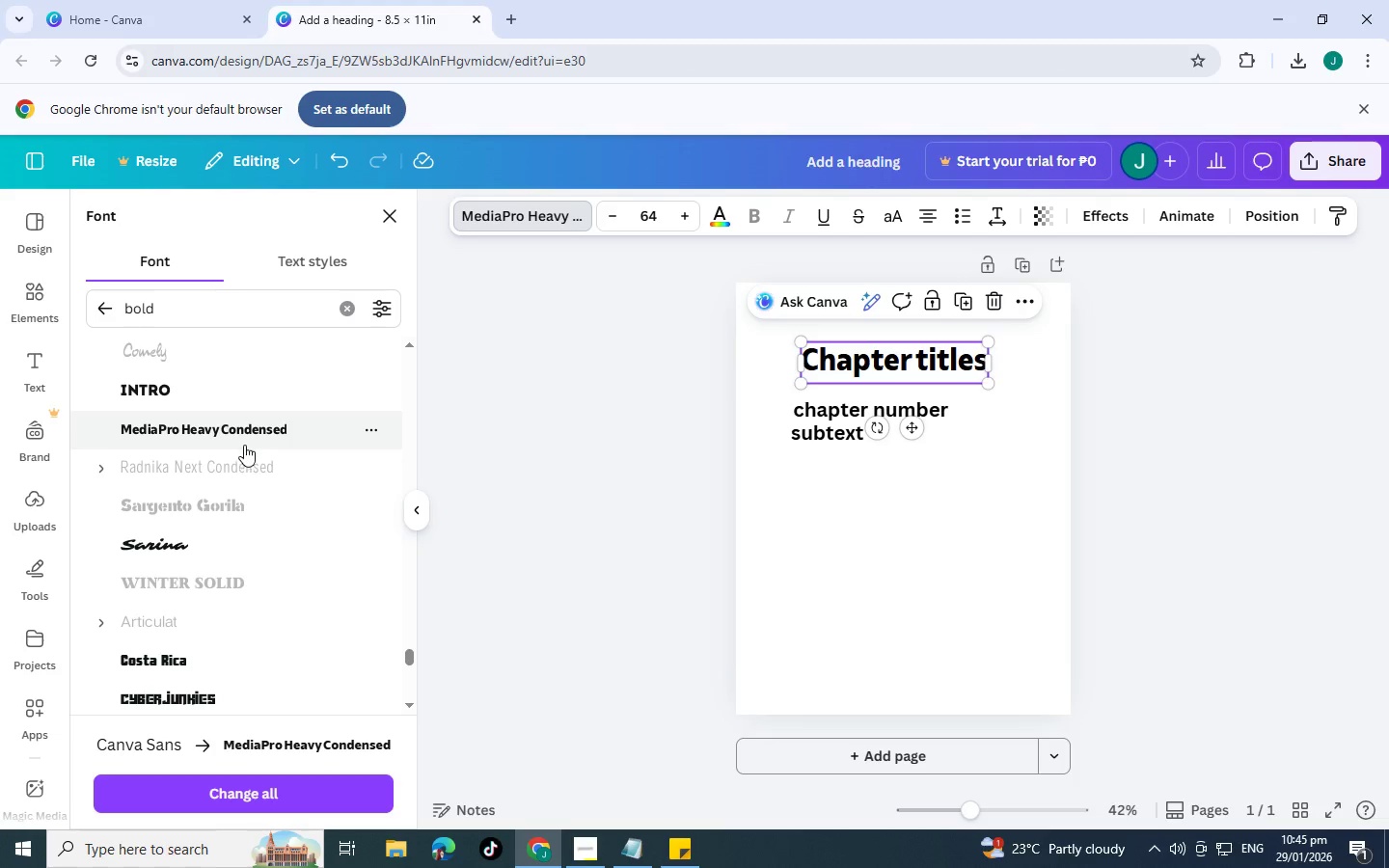 
left_click([248, 463])
 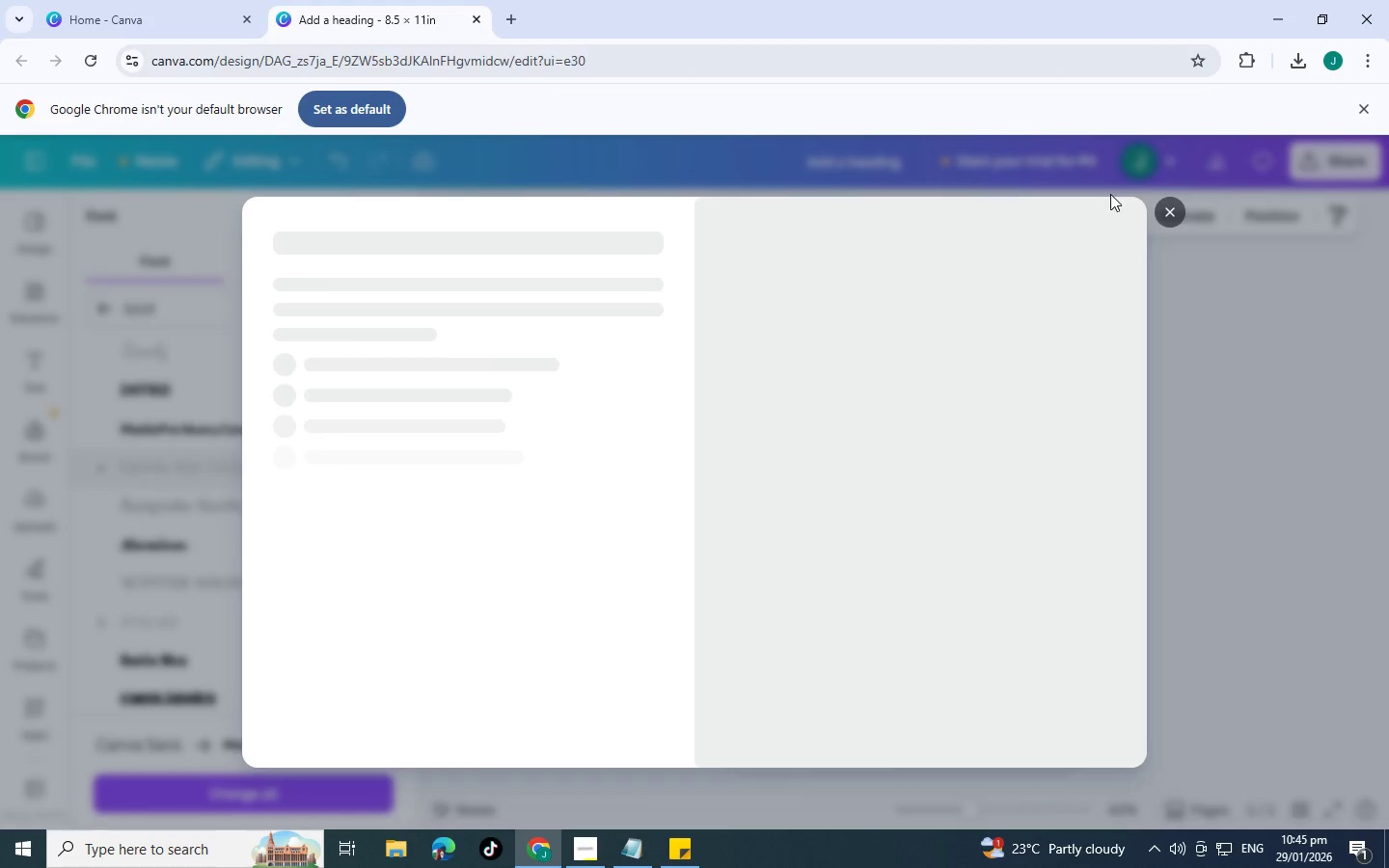 
left_click([1164, 207])
 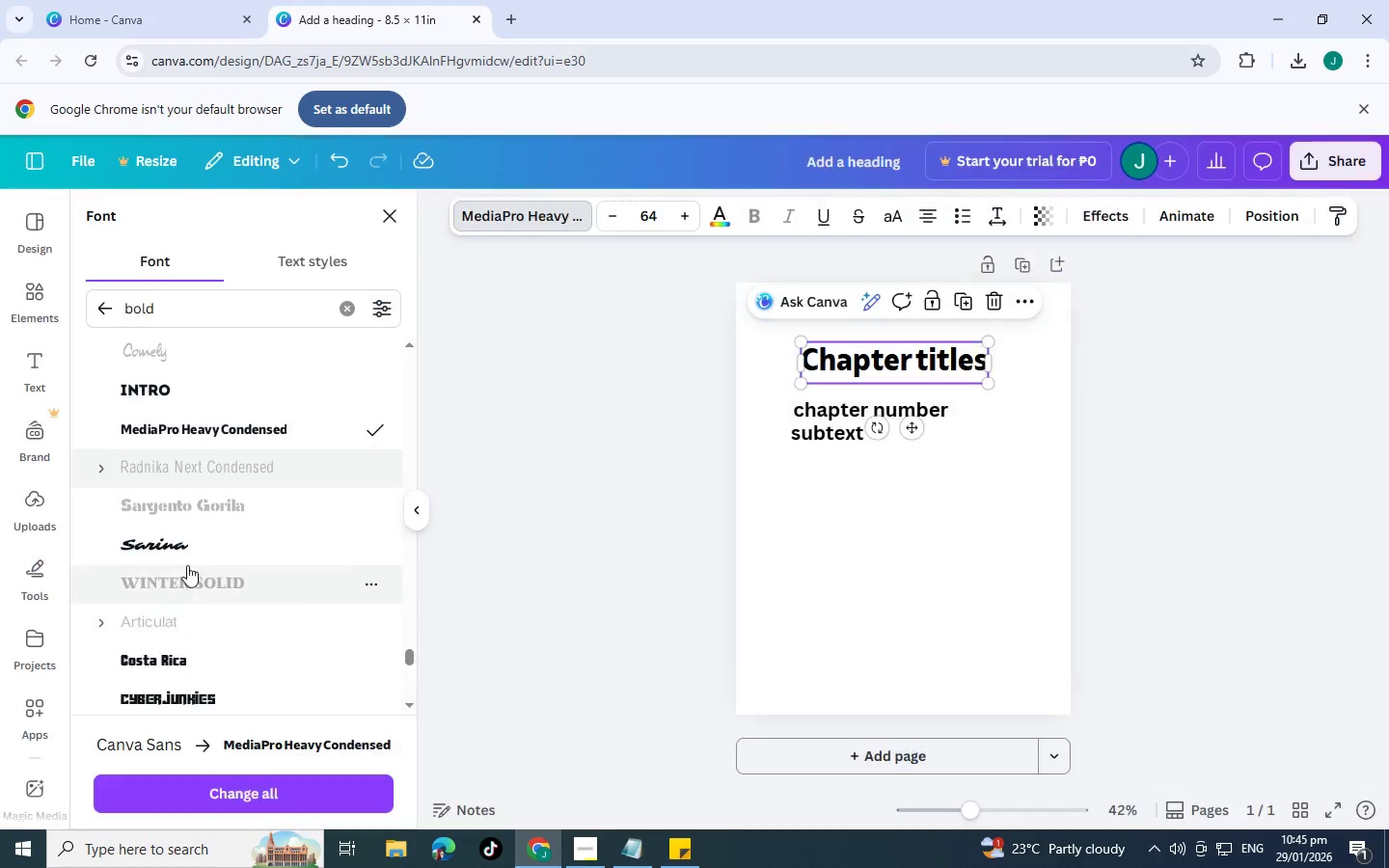 
left_click([187, 557])
 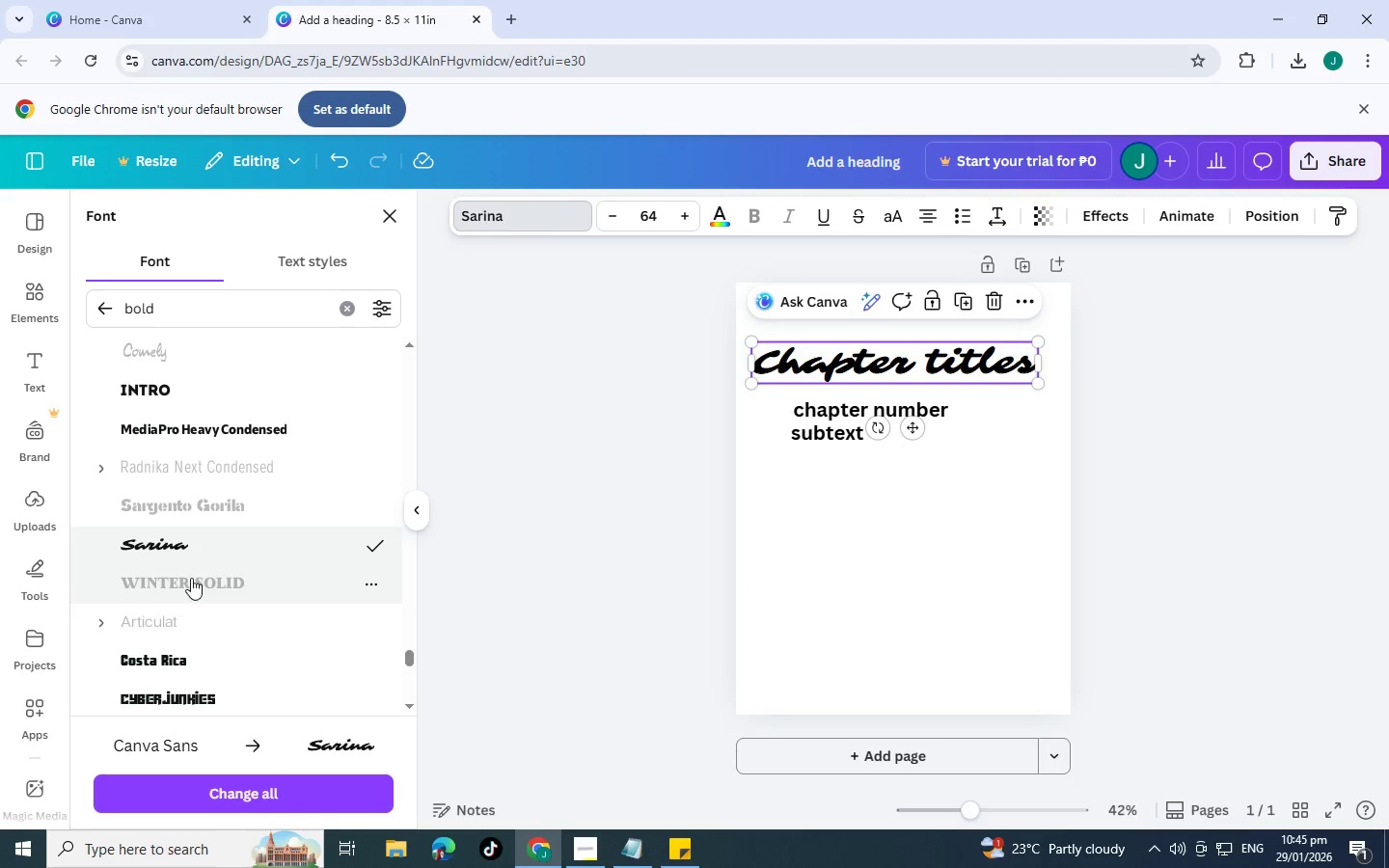 
left_click([203, 590])
 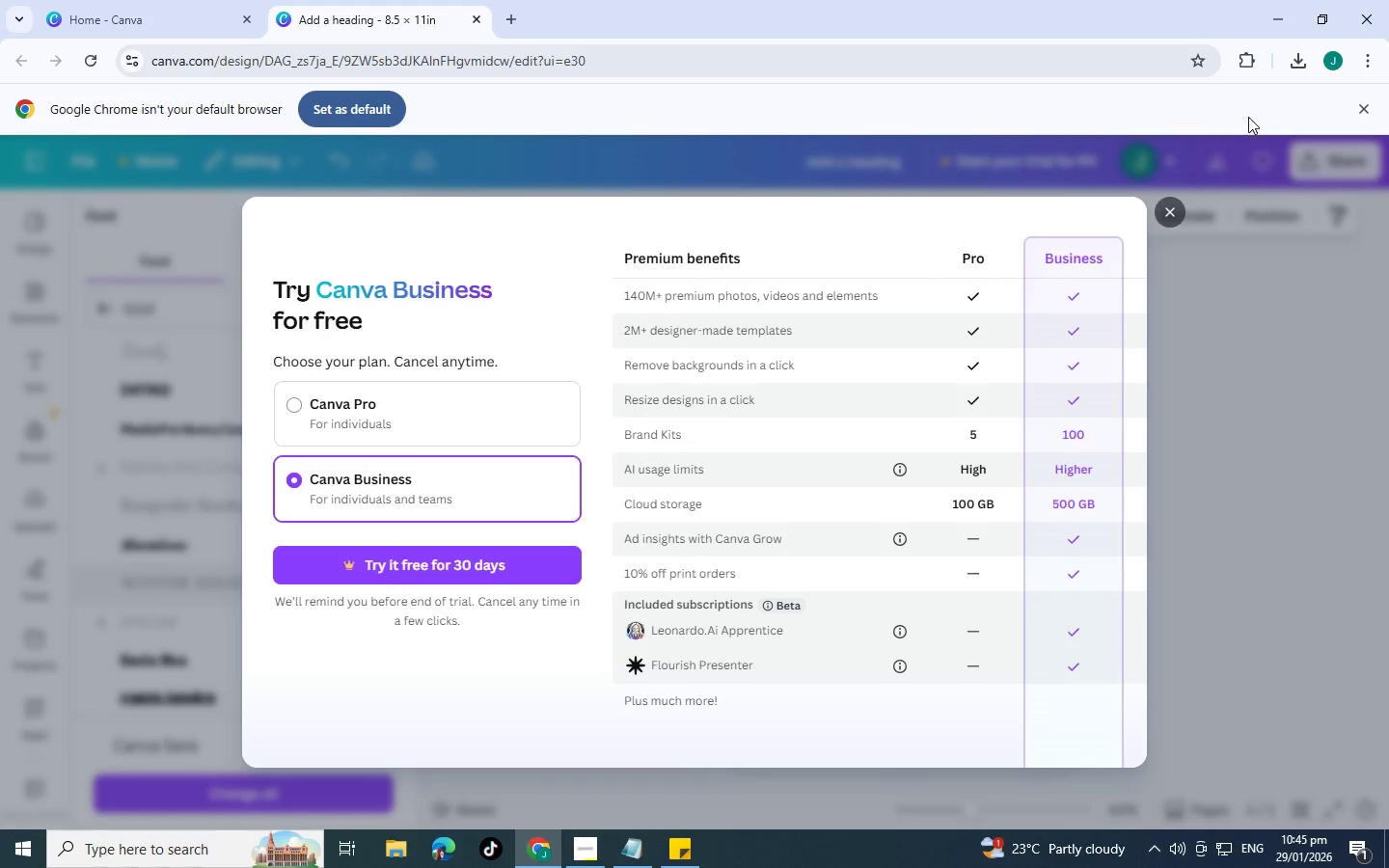 
left_click([1173, 203])
 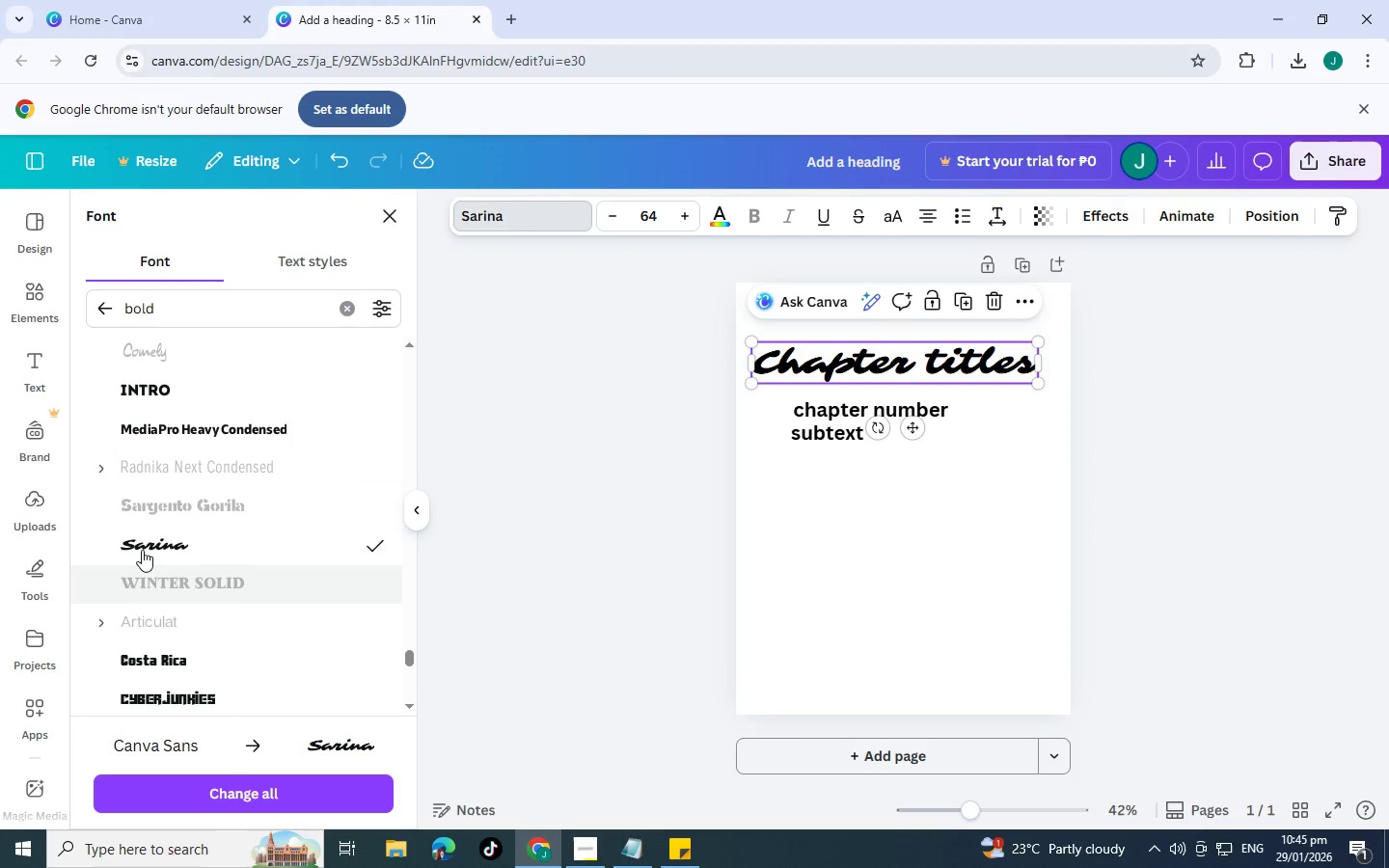 
scroll: coordinate [142, 550], scroll_direction: down, amount: 1.0
 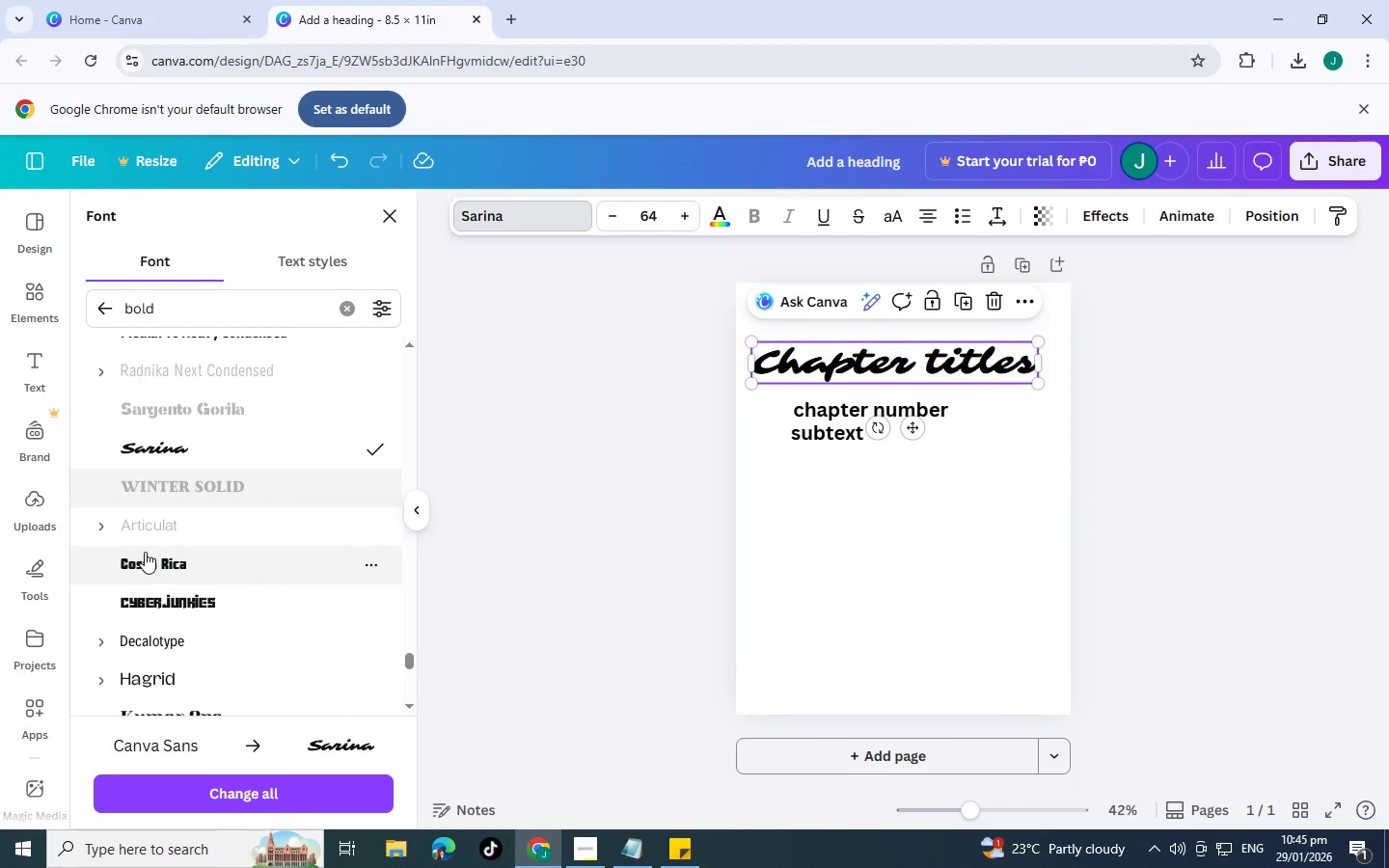 
left_click([146, 552])
 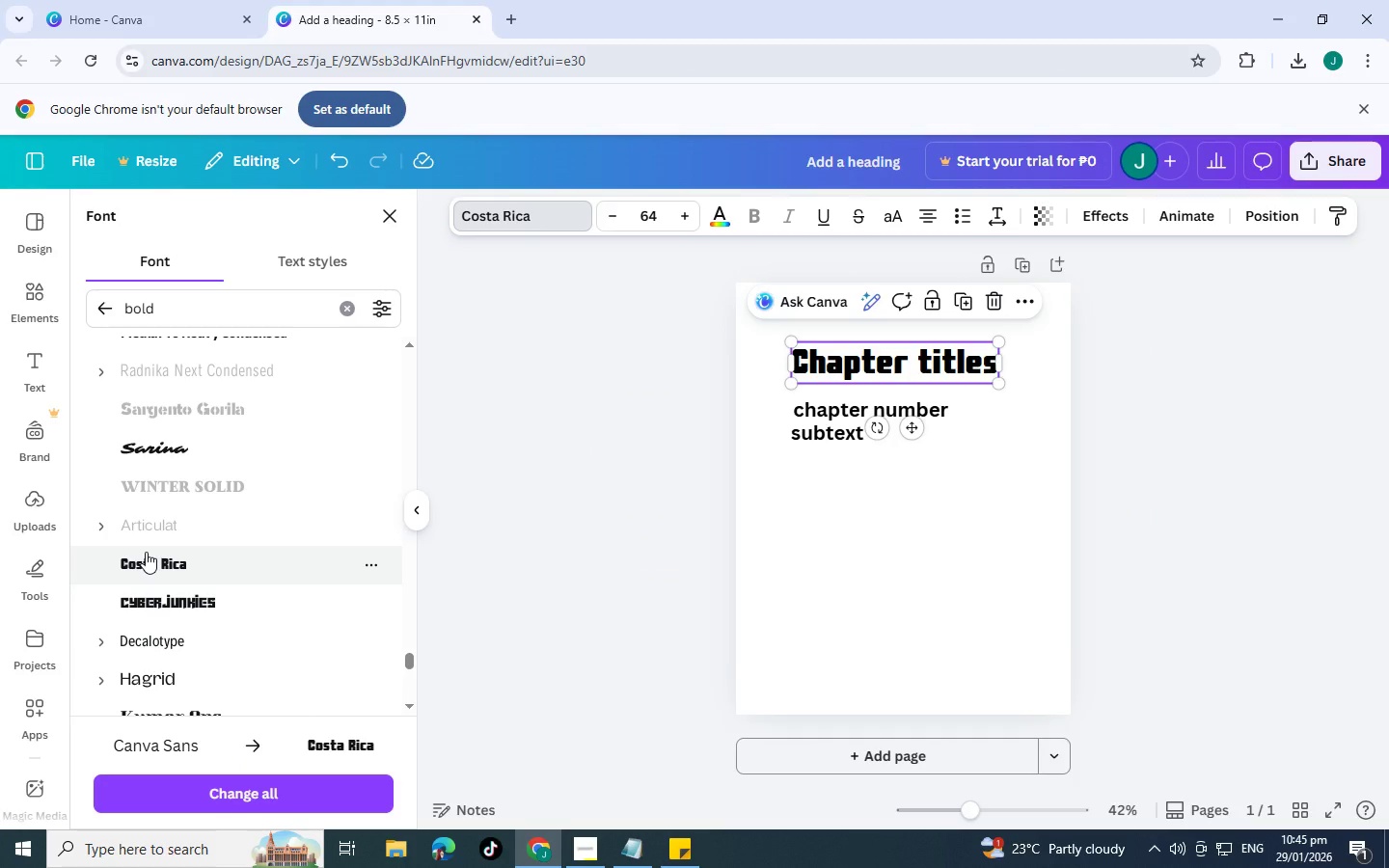 
scroll: coordinate [146, 552], scroll_direction: down, amount: 1.0
 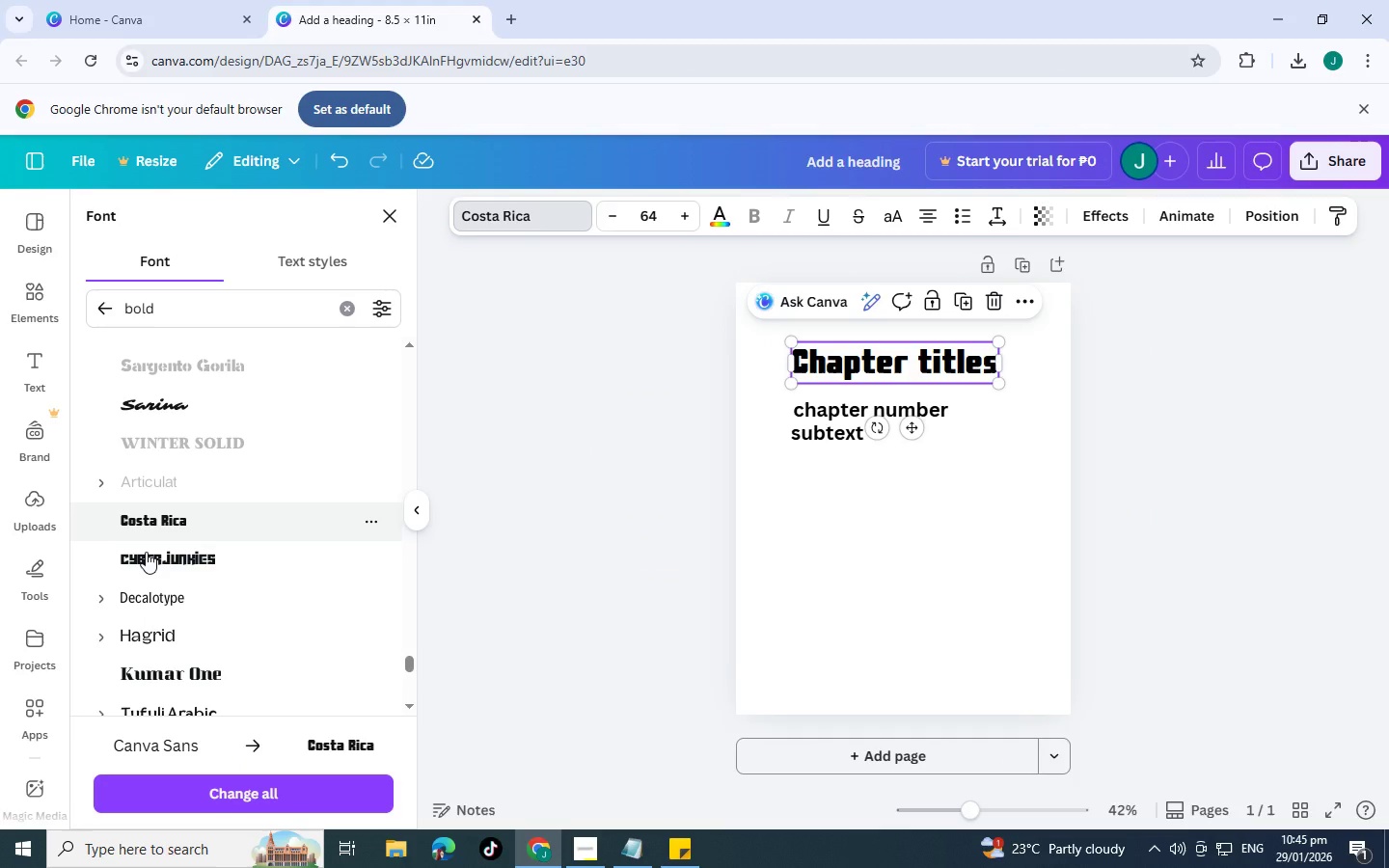 
left_click([146, 552])
 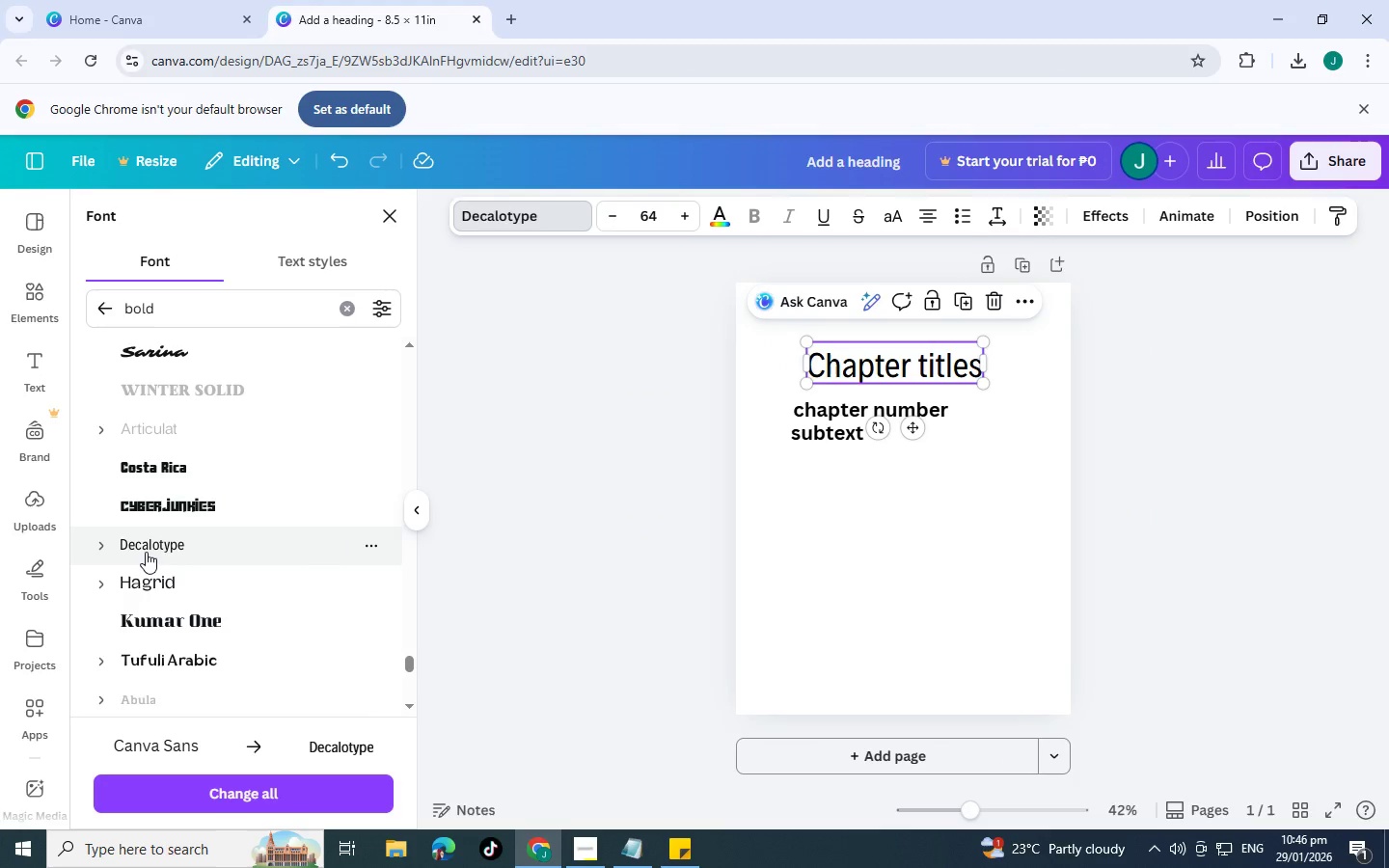 
scroll: coordinate [146, 552], scroll_direction: down, amount: 1.0
 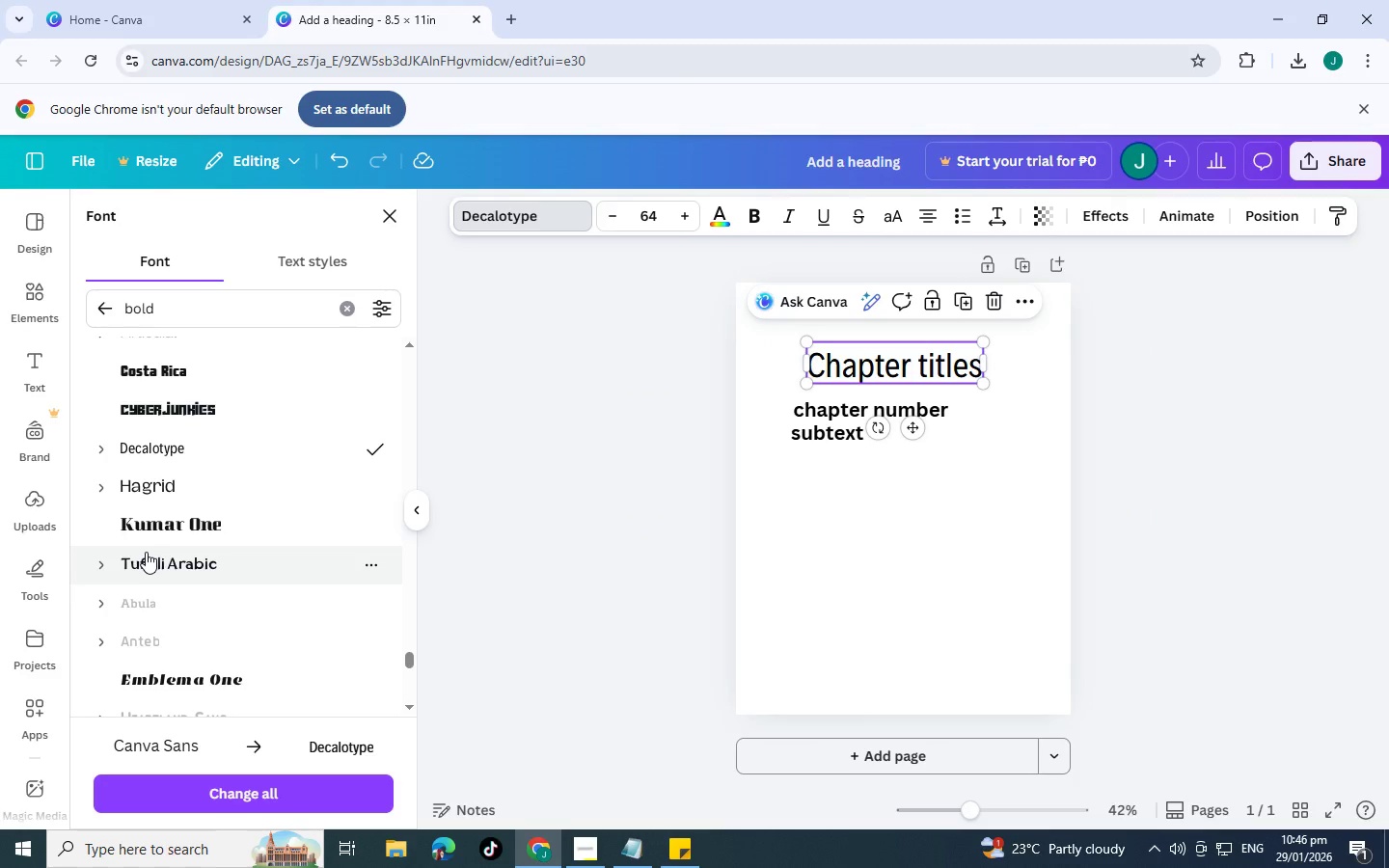 
left_click([146, 552])
 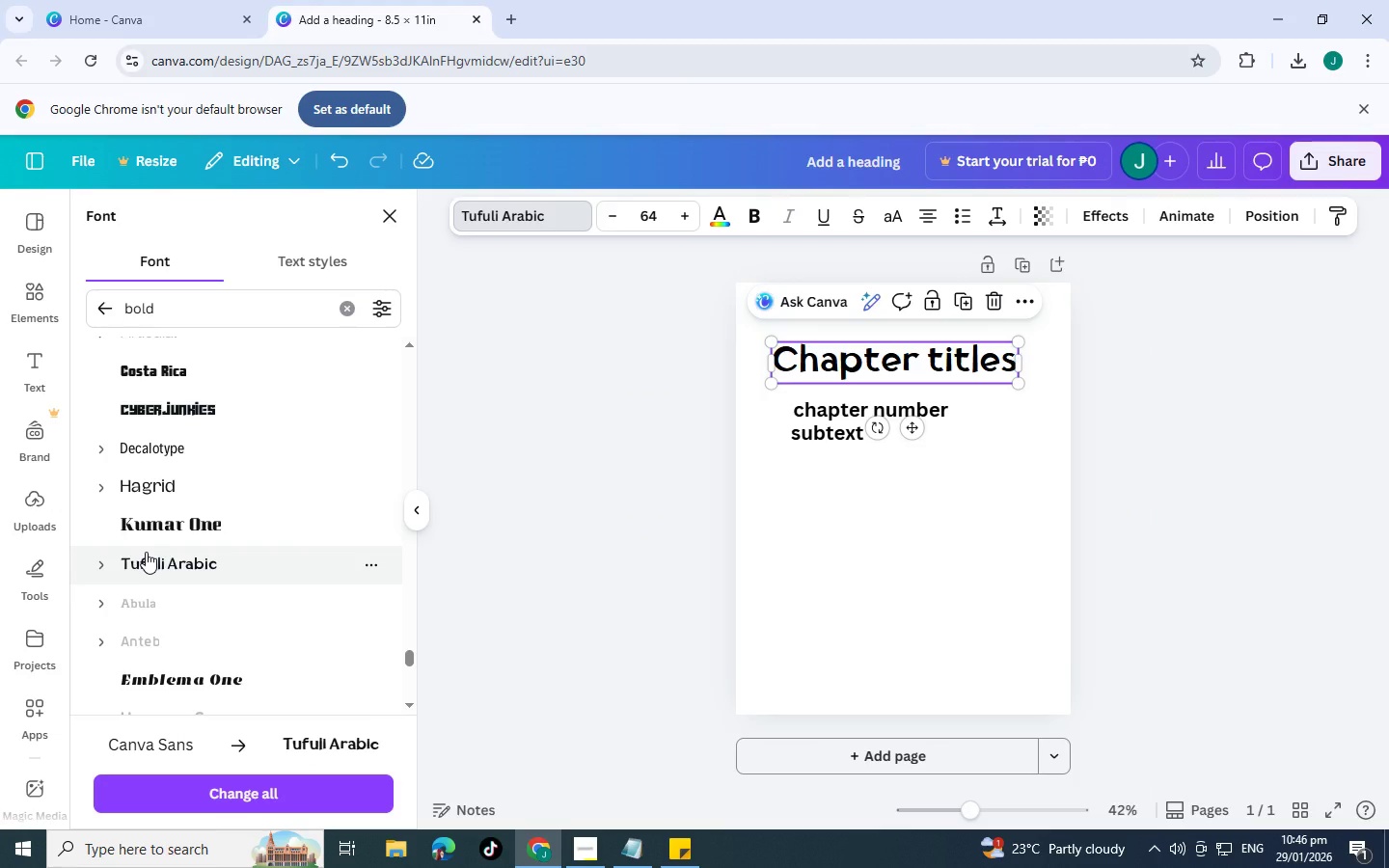 
scroll: coordinate [146, 552], scroll_direction: down, amount: 1.0
 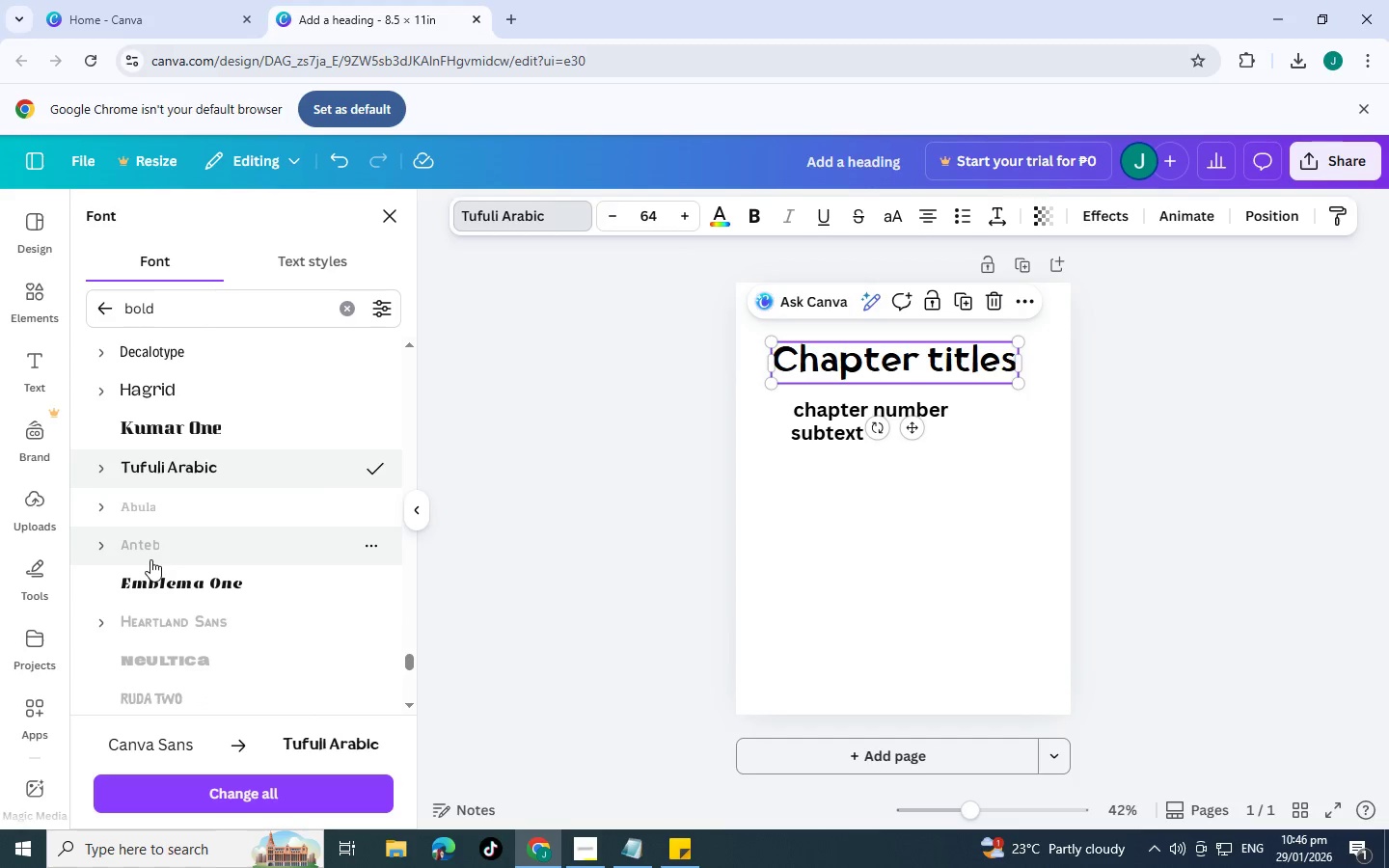 
left_click([157, 584])
 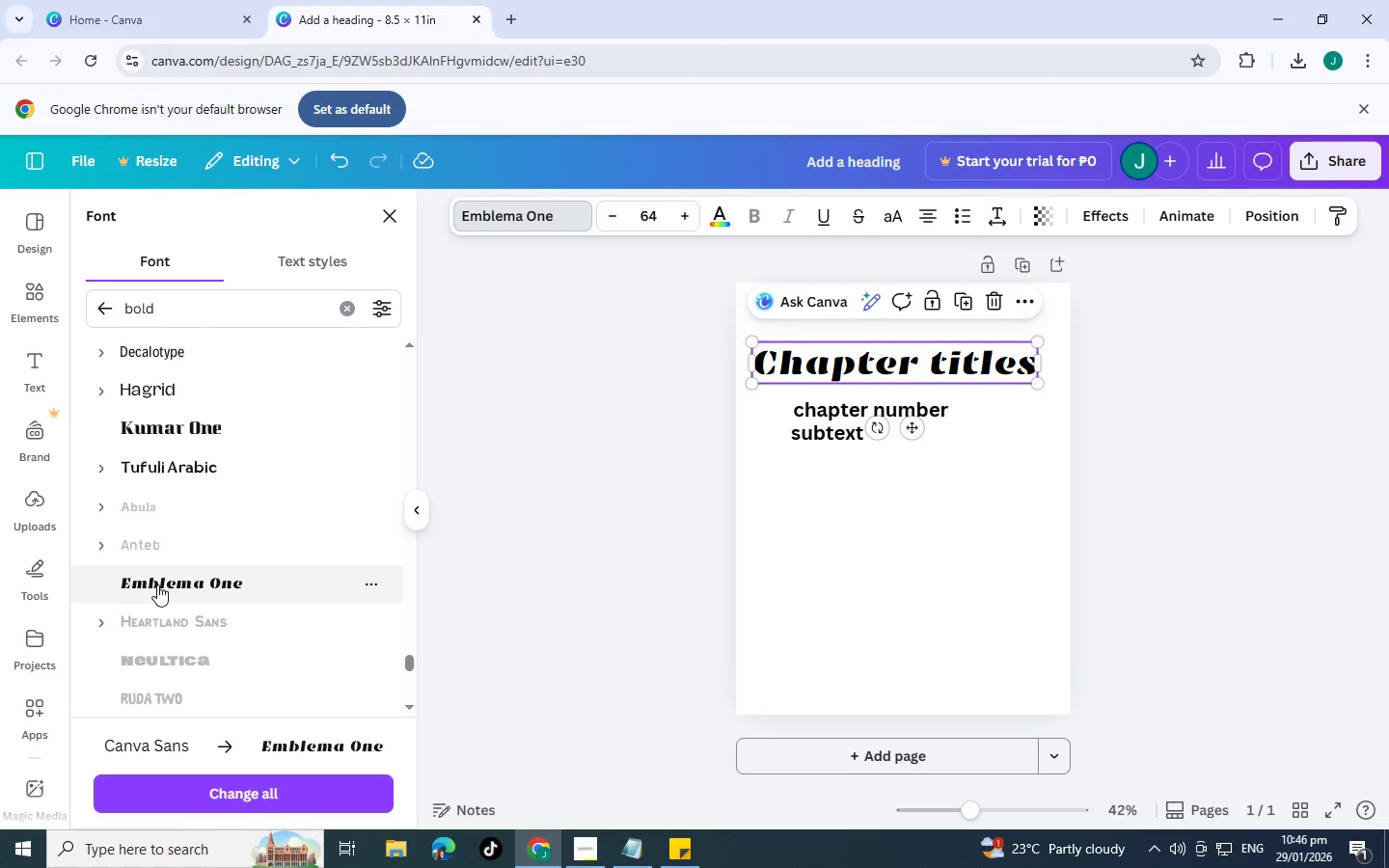 
scroll: coordinate [157, 584], scroll_direction: down, amount: 1.0
 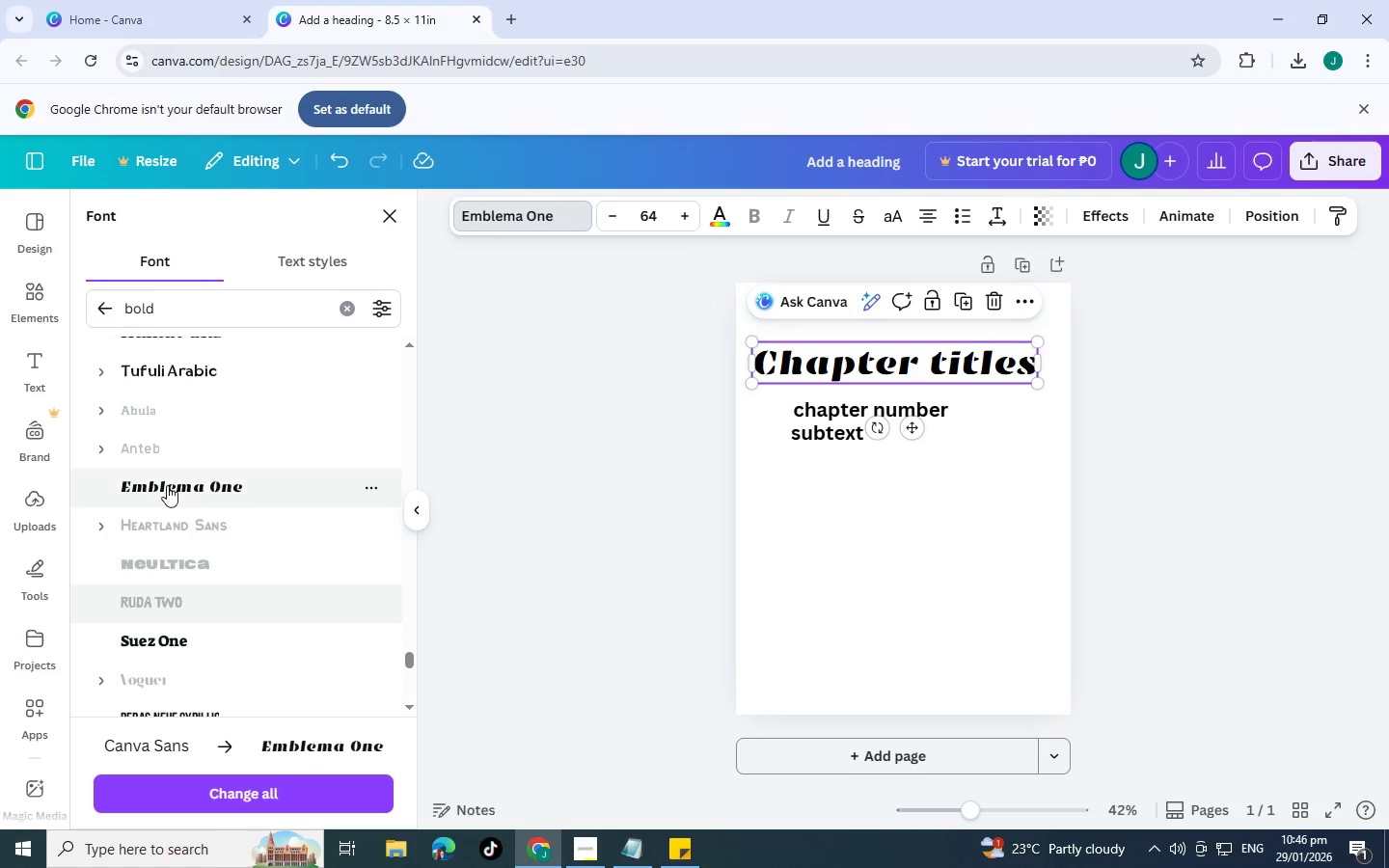 
left_click([167, 485])
 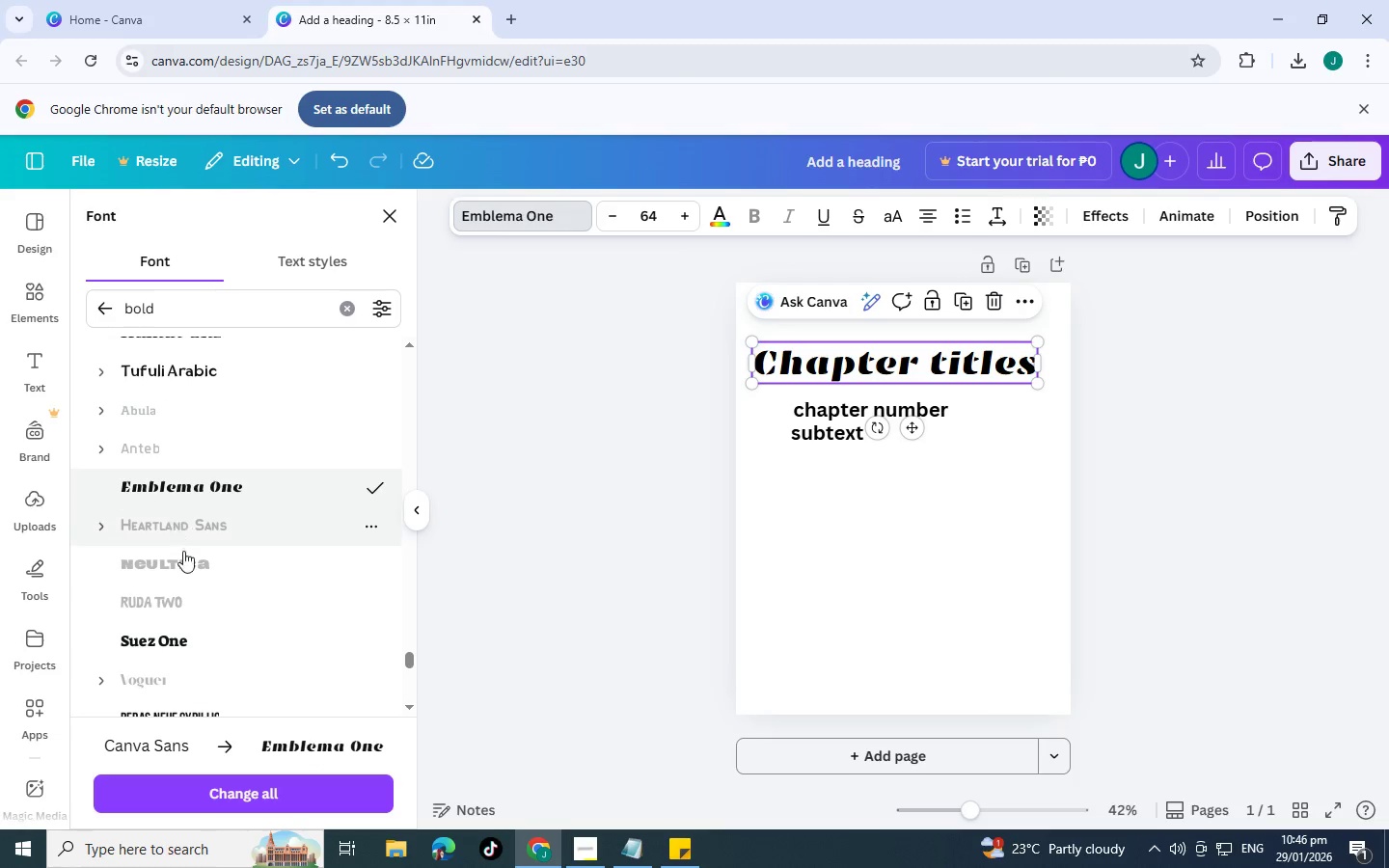 
scroll: coordinate [184, 553], scroll_direction: down, amount: 1.0
 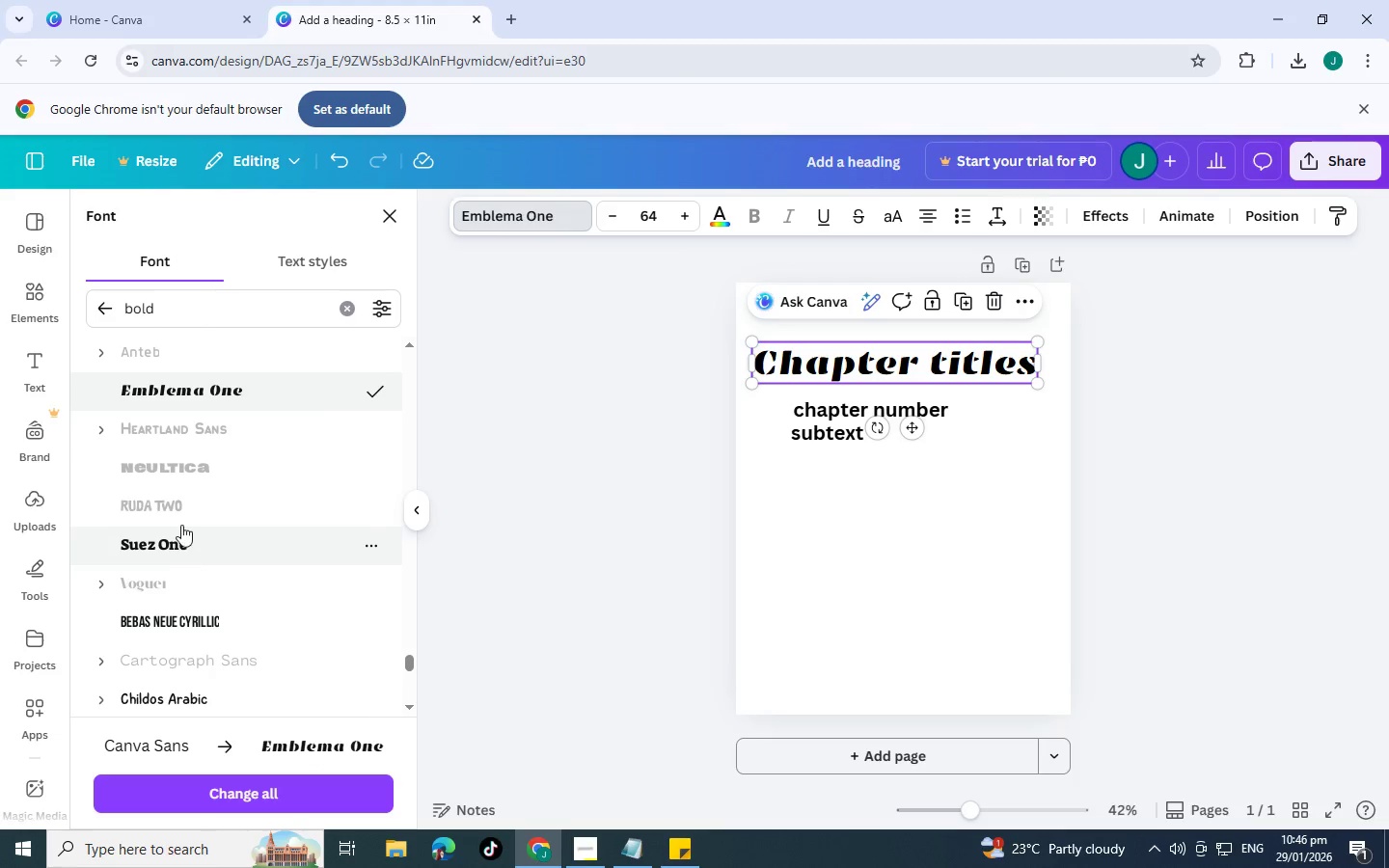 
left_click([181, 525])
 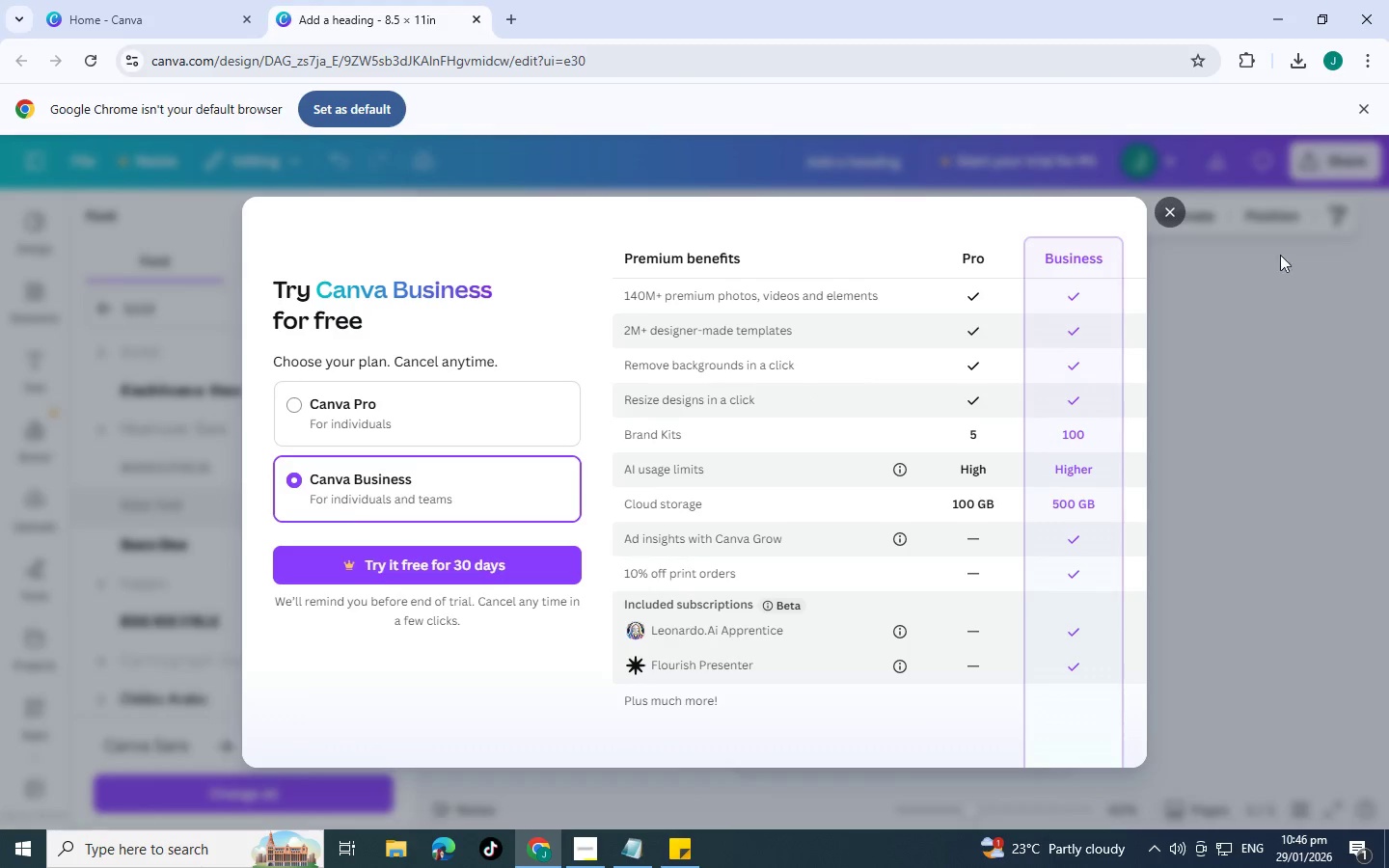 
left_click([1169, 211])
 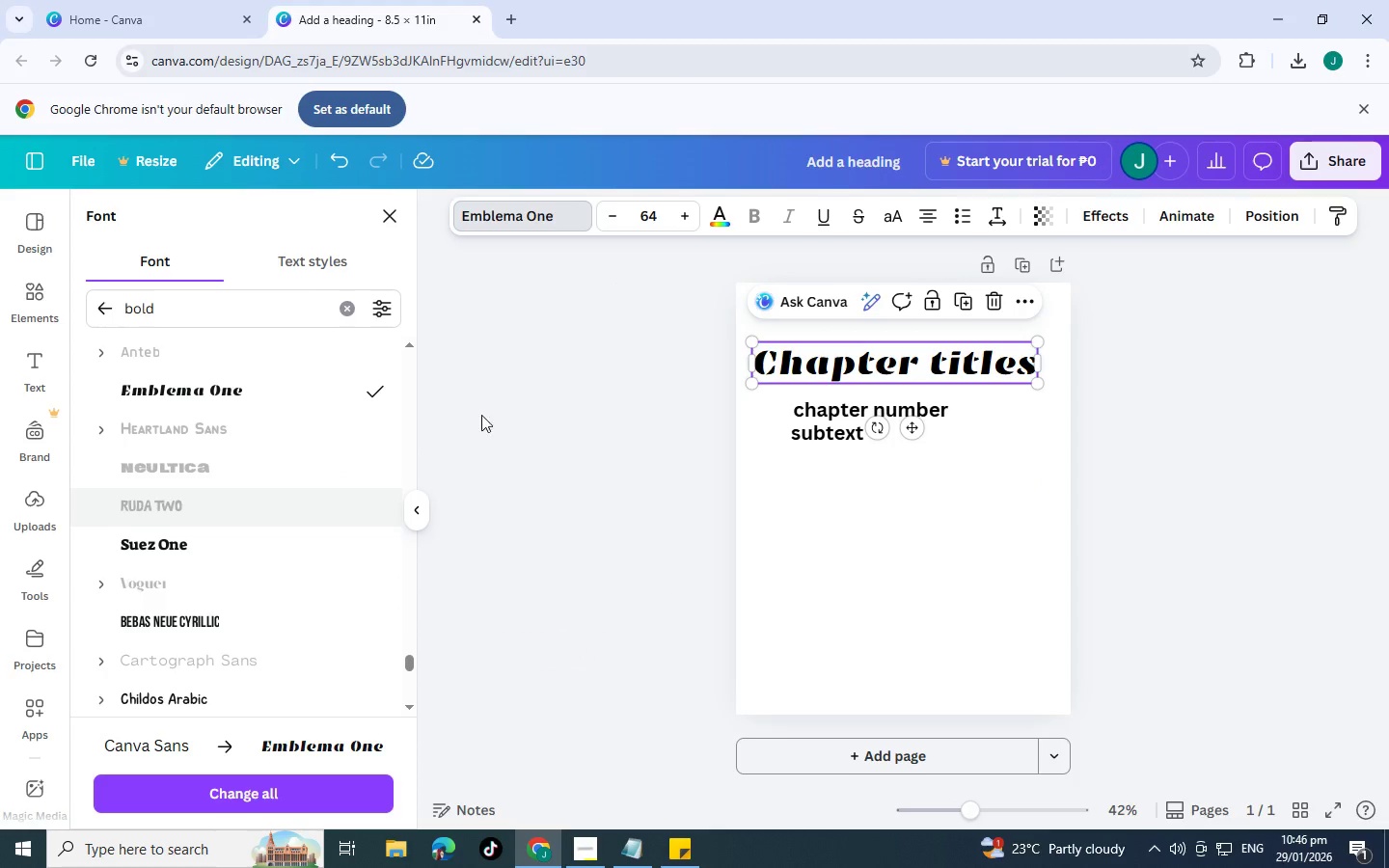 
scroll: coordinate [276, 539], scroll_direction: down, amount: 1.0
 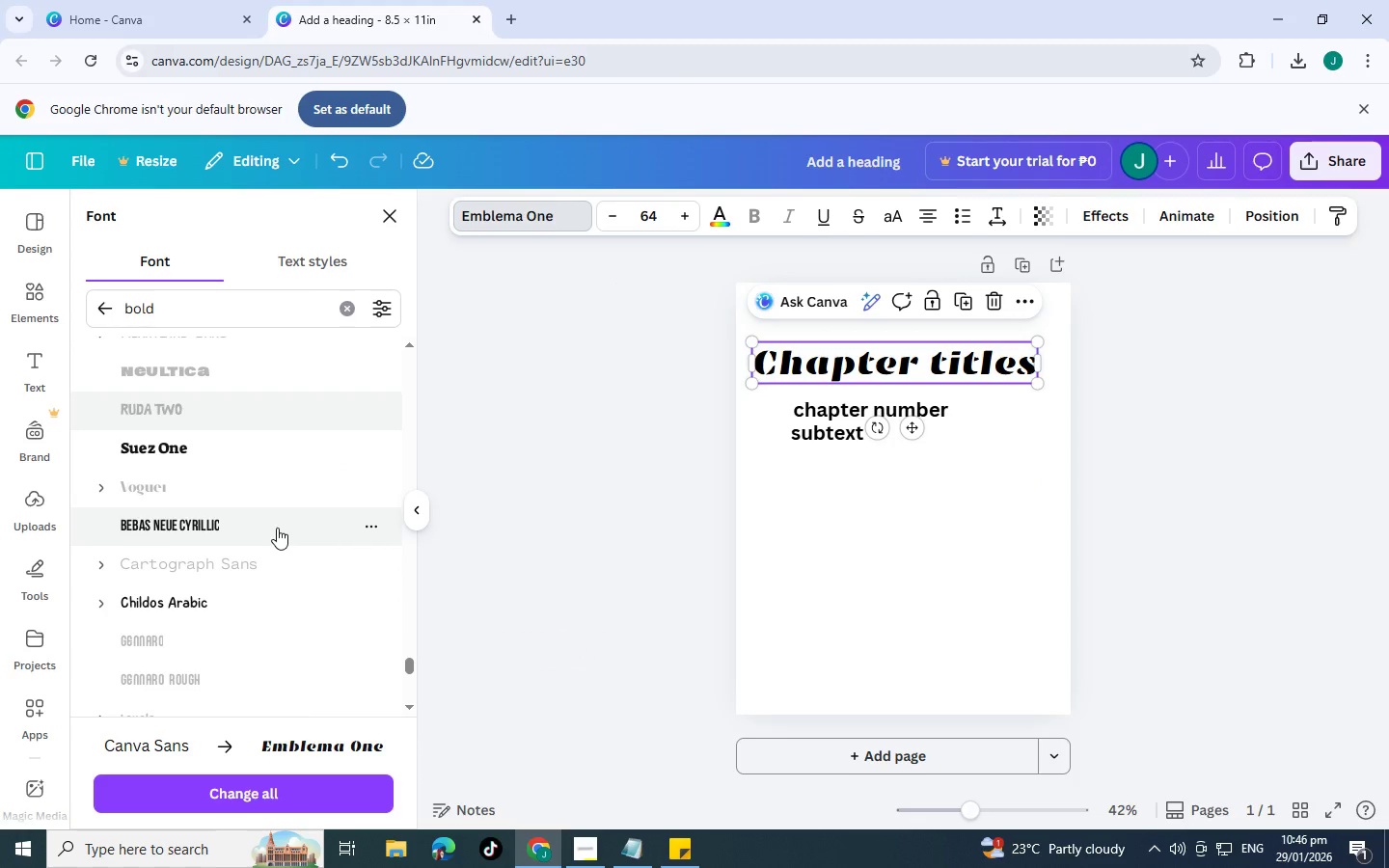 
left_click([205, 610])
 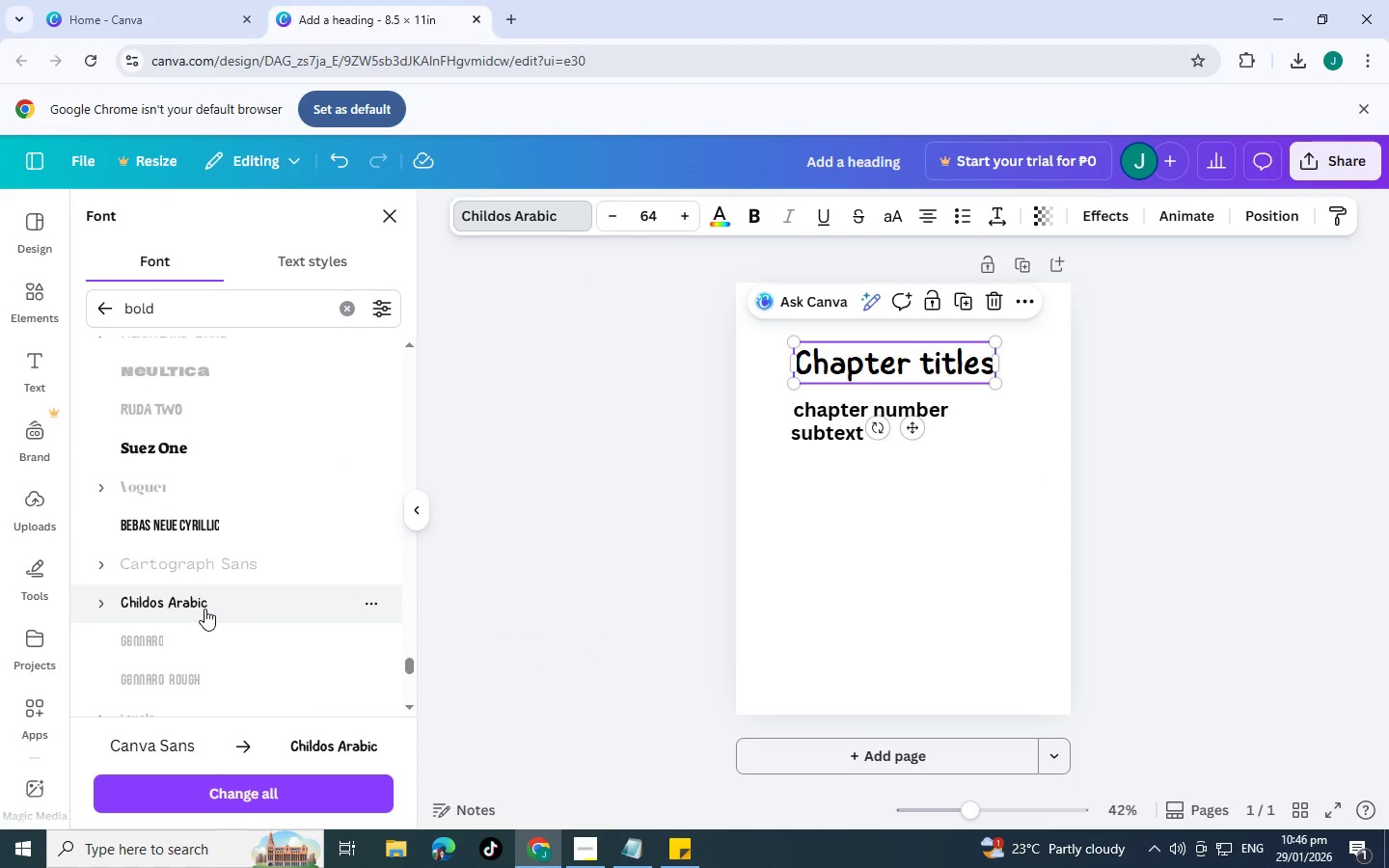 
scroll: coordinate [210, 543], scroll_direction: down, amount: 2.0
 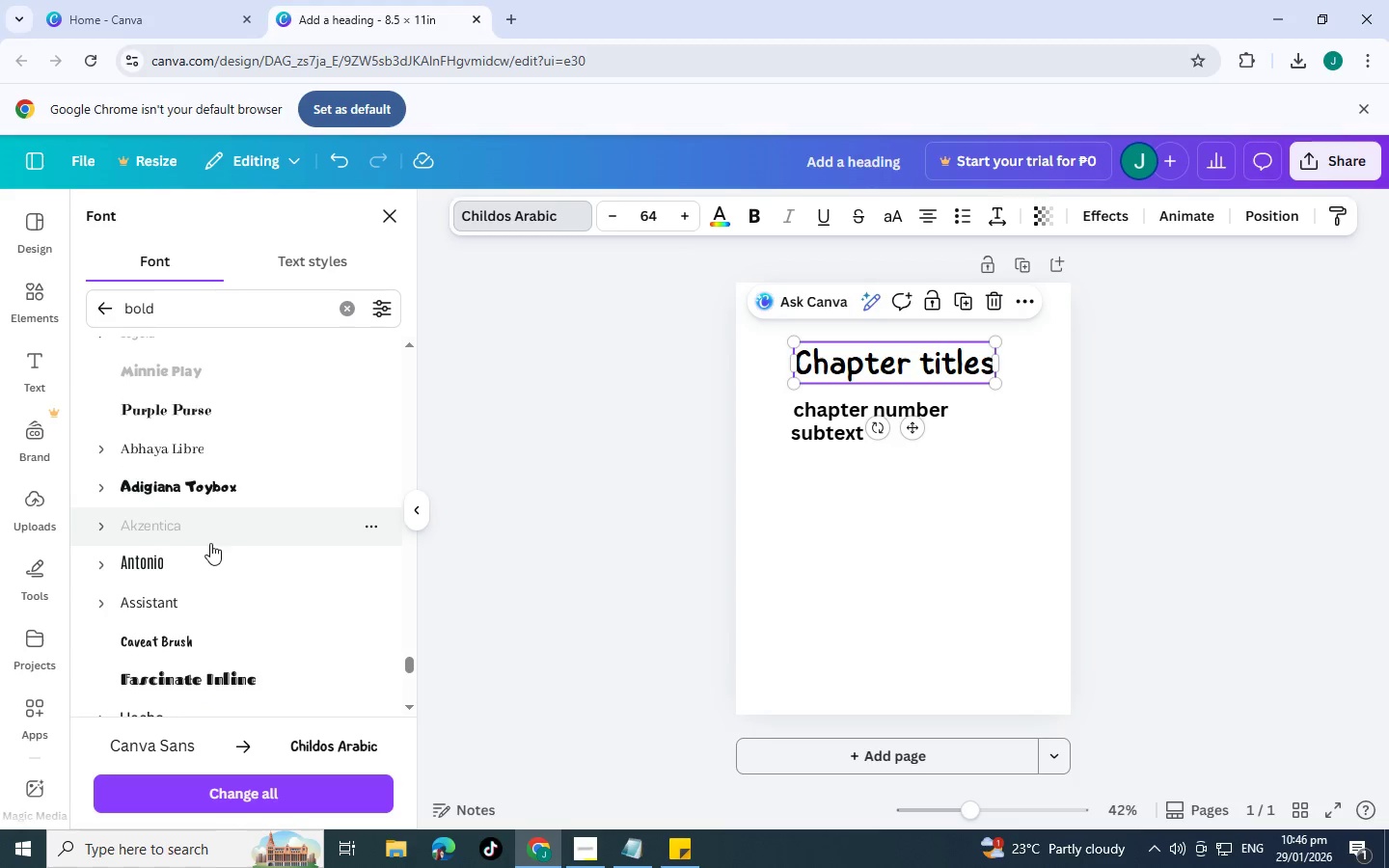 
left_click([215, 484])
 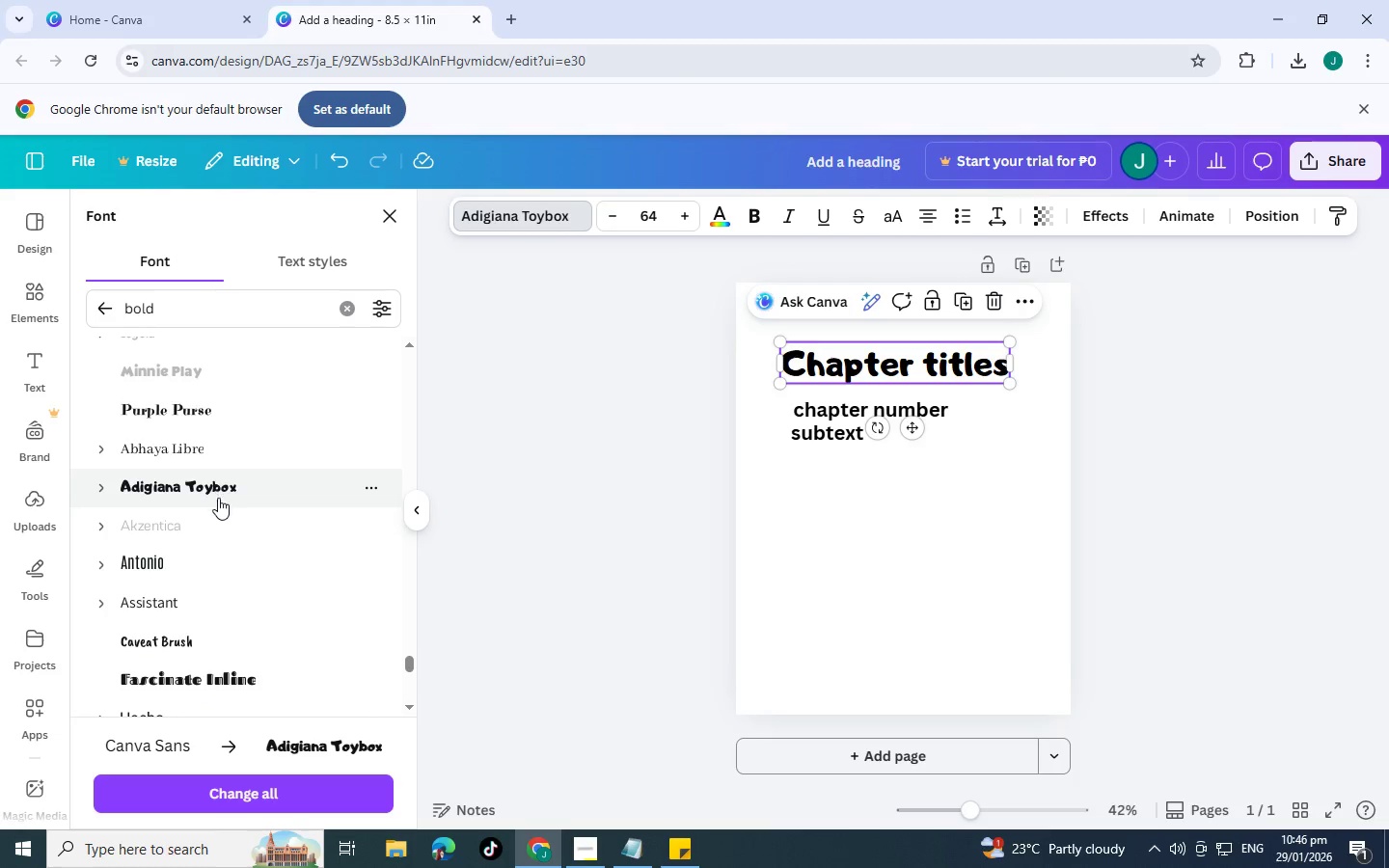 
left_click([226, 565])
 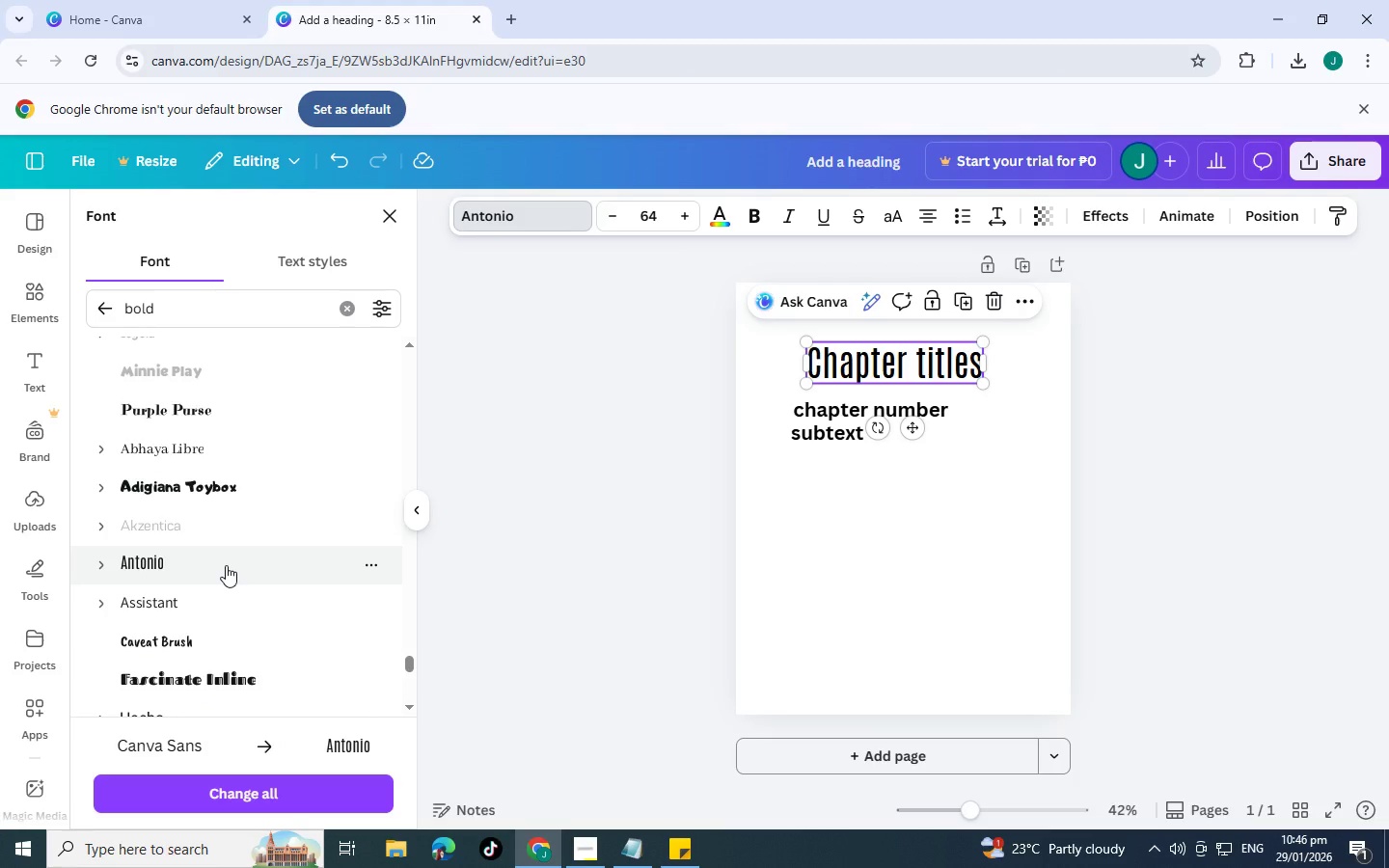 
scroll: coordinate [226, 559], scroll_direction: down, amount: 5.0
 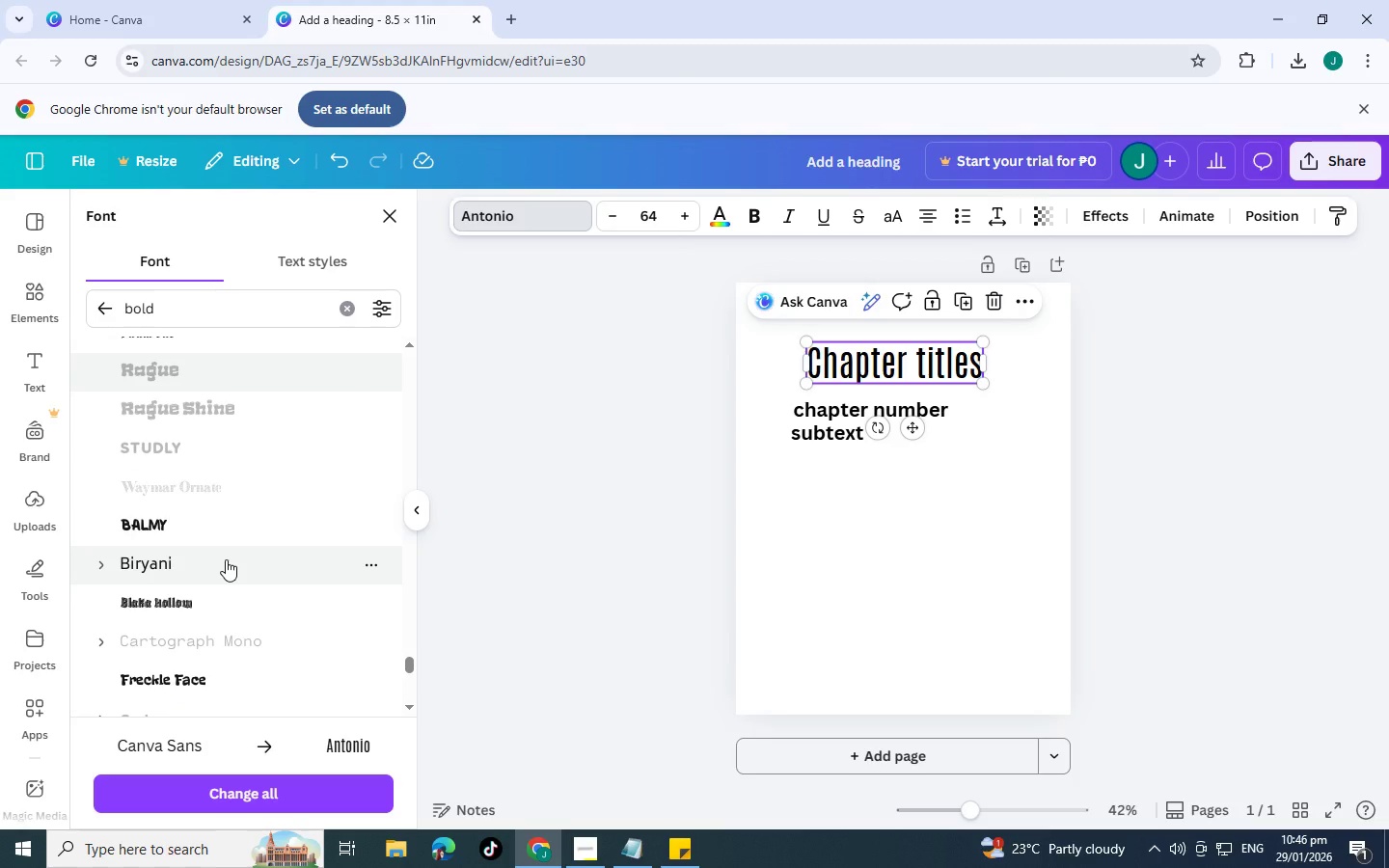 
wait(6.52)
 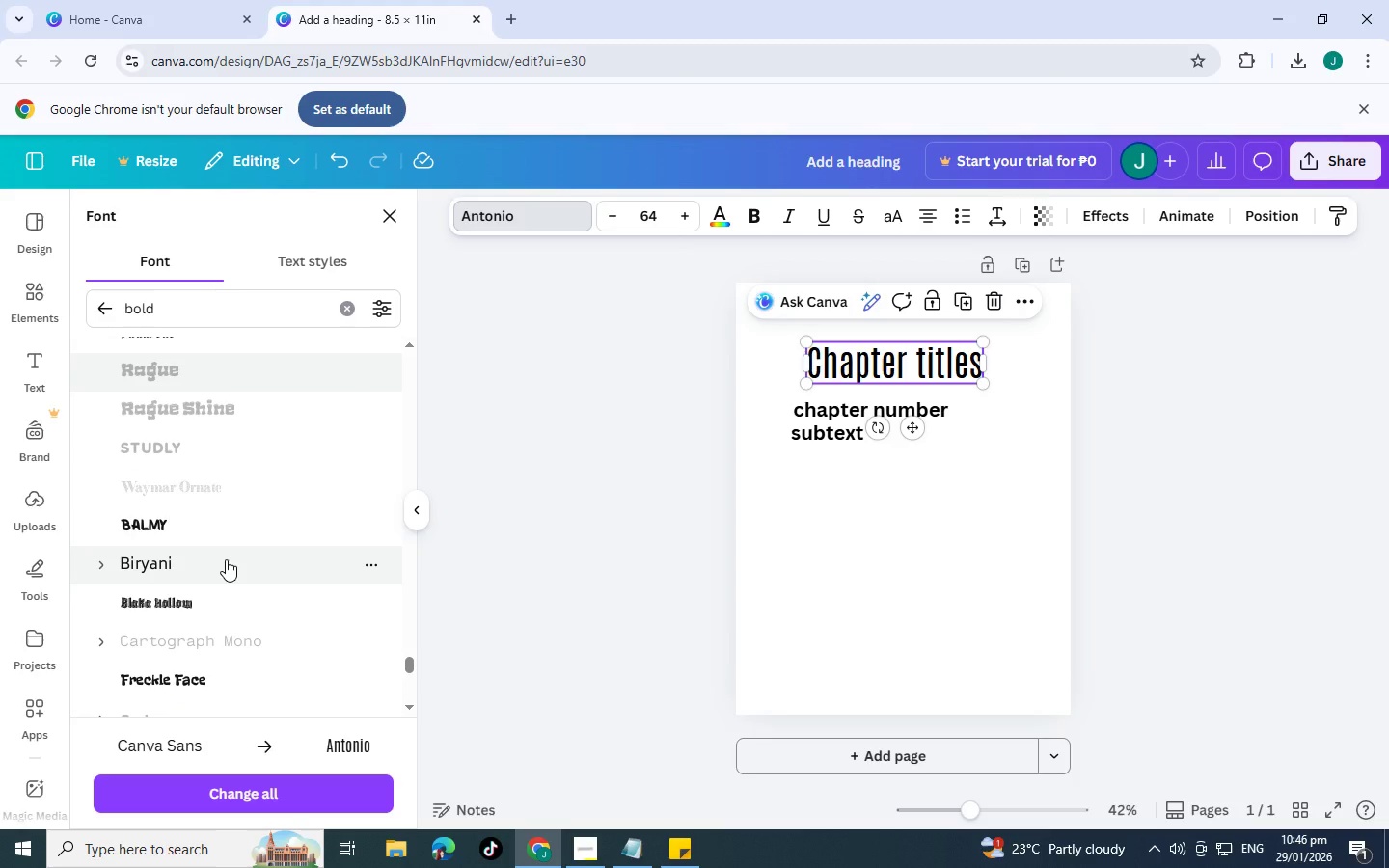 
scroll: coordinate [226, 559], scroll_direction: down, amount: 5.0
 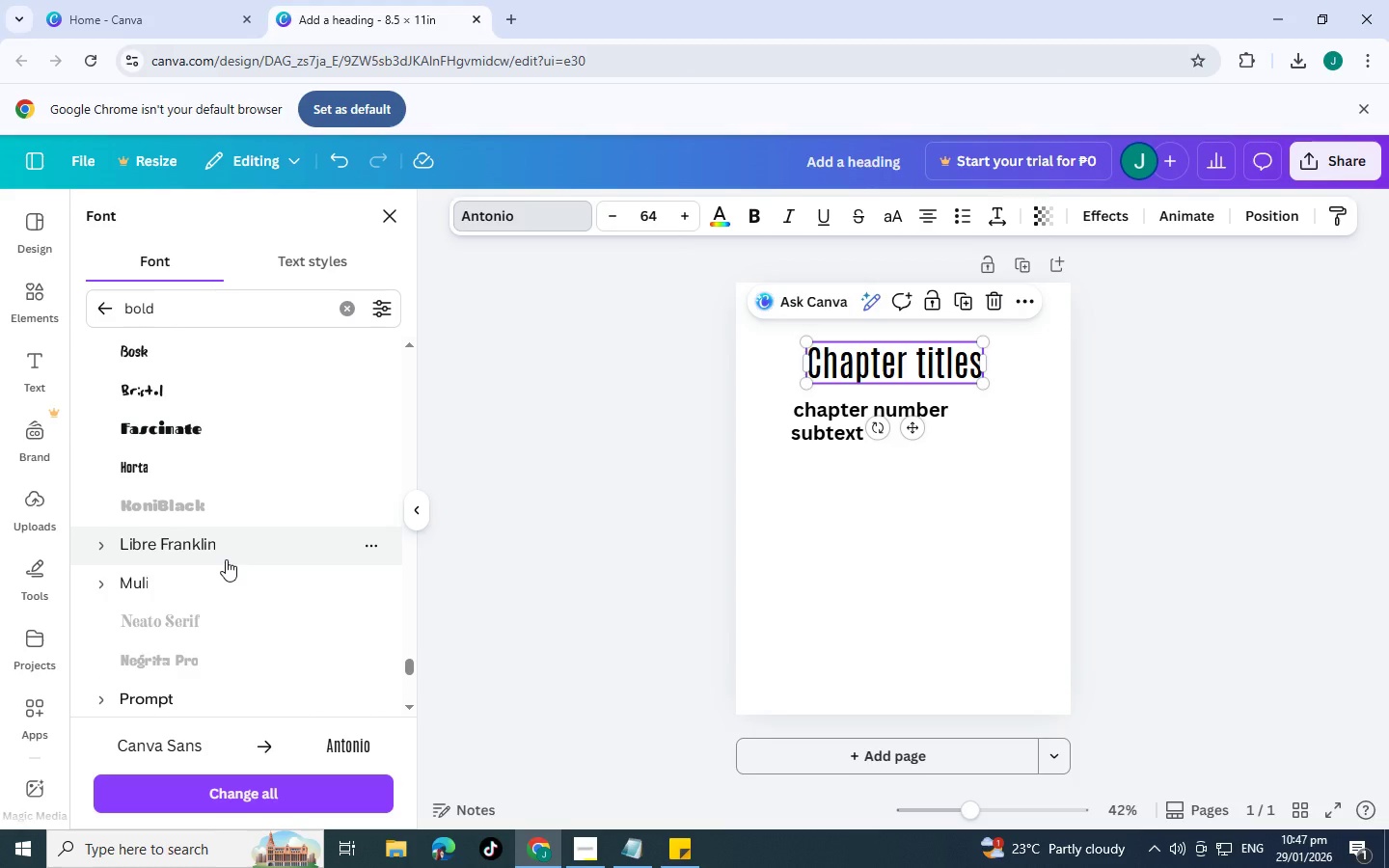 
scroll: coordinate [226, 559], scroll_direction: down, amount: 1.0
 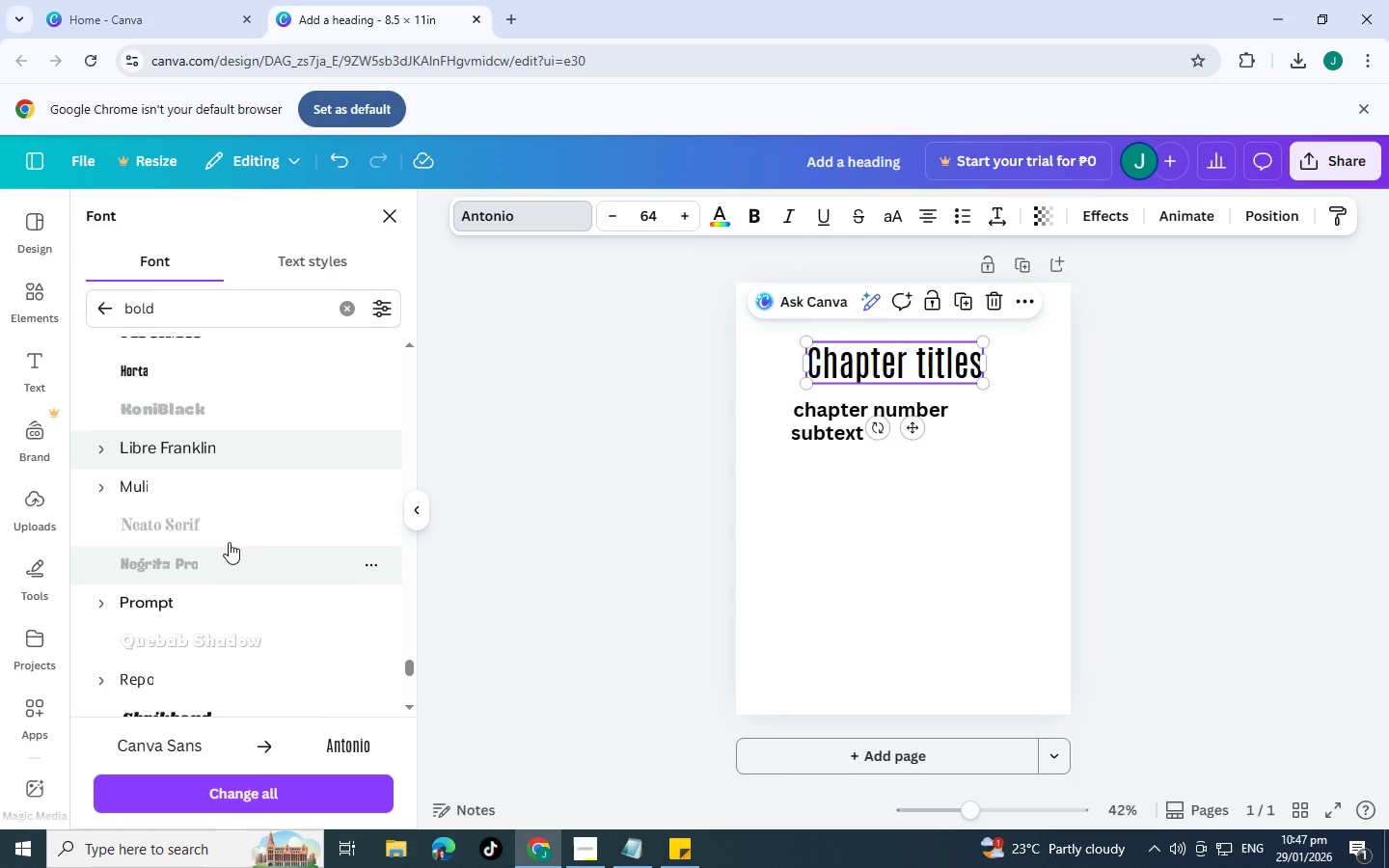 
left_click([229, 521])
 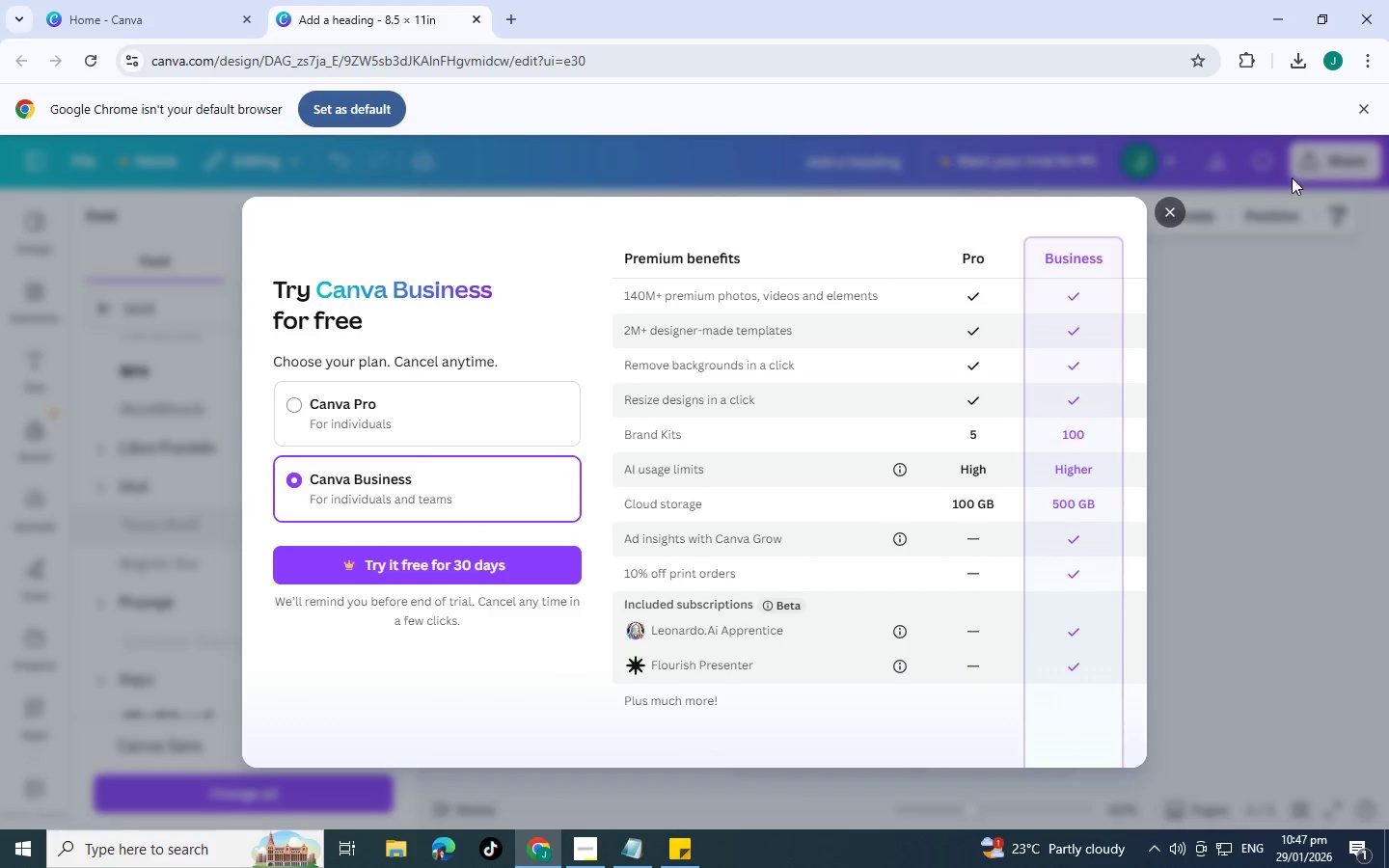 
left_click([1163, 197])
 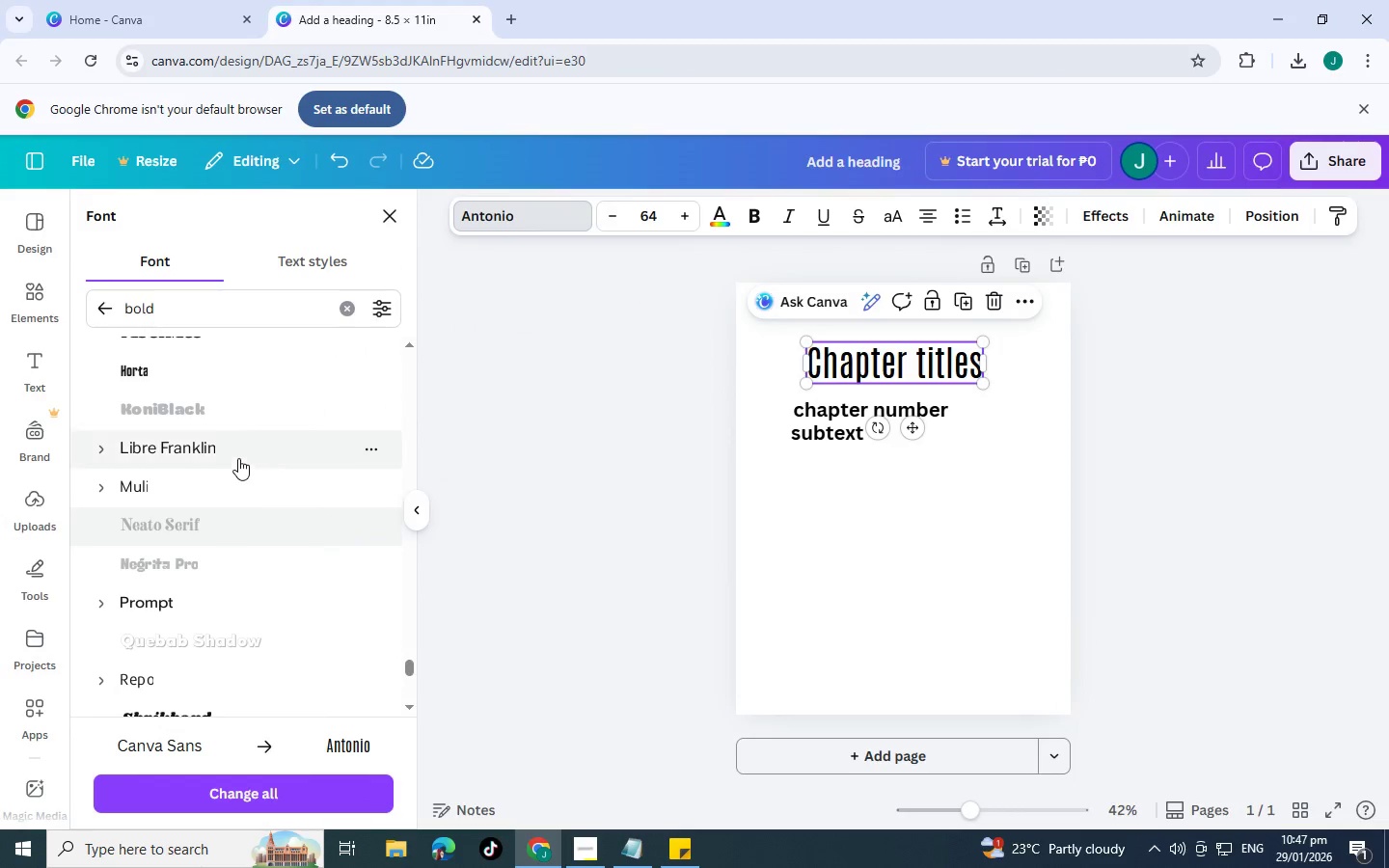 
left_click([211, 439])
 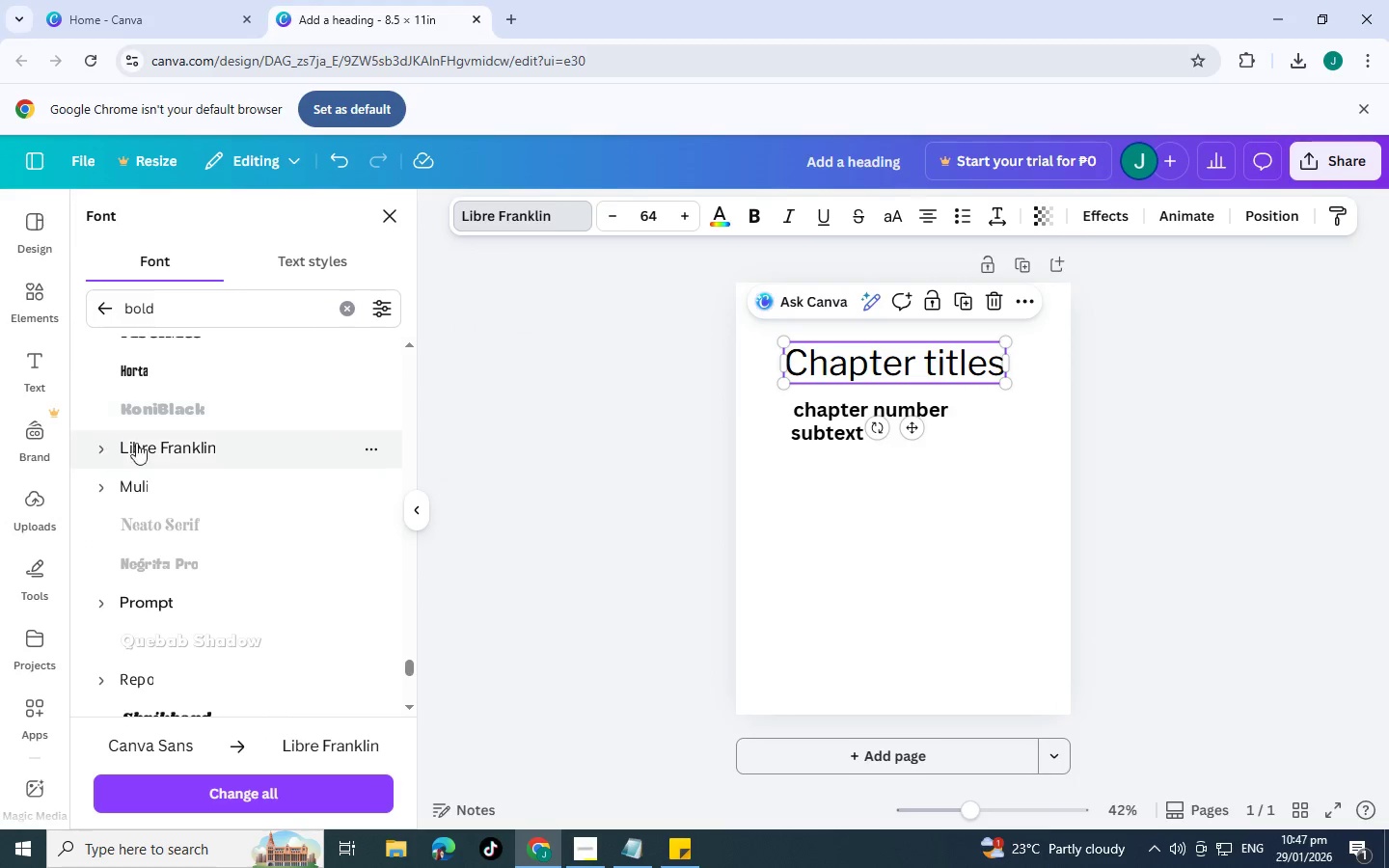 
left_click([179, 489])
 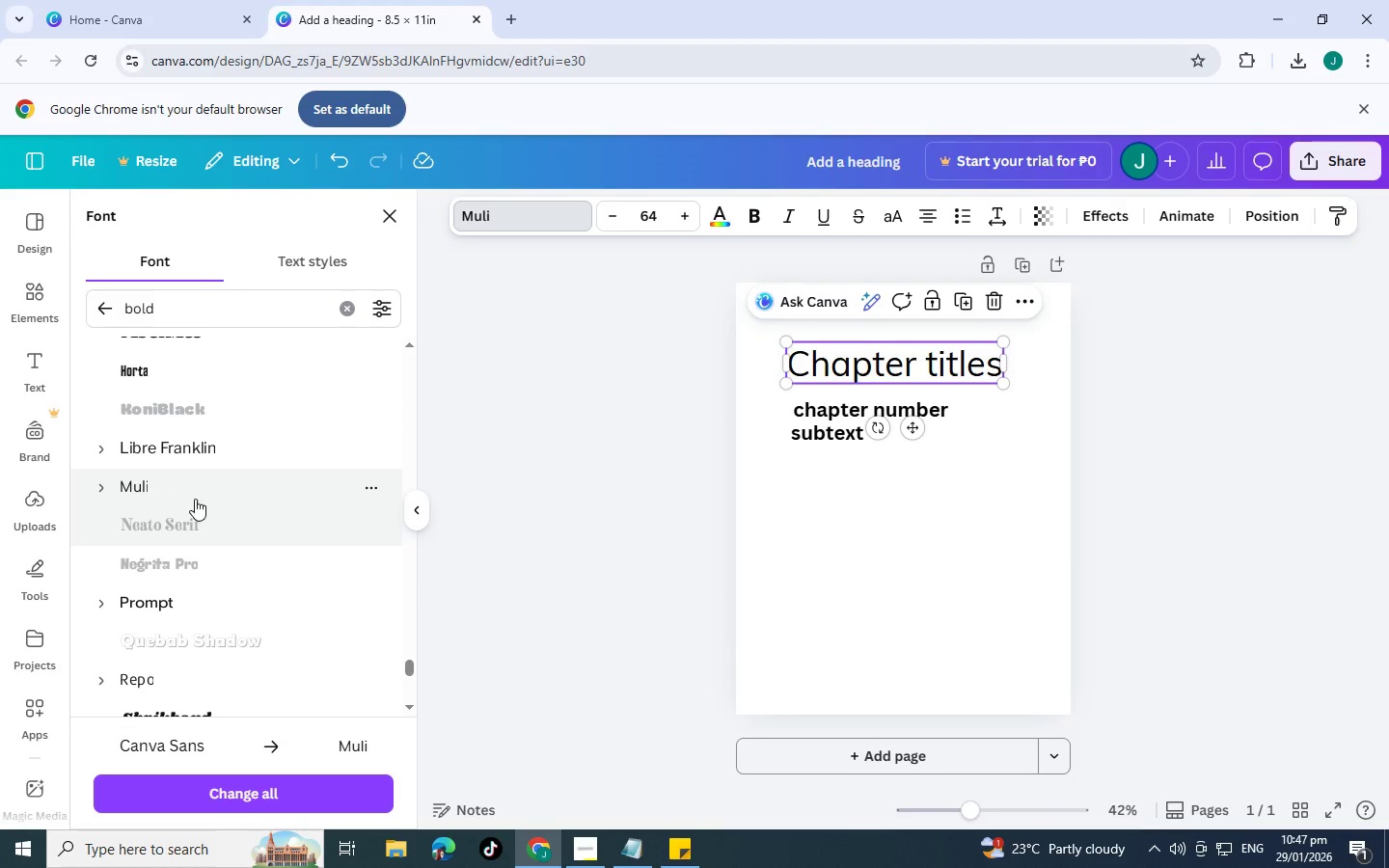 
scroll: coordinate [195, 499], scroll_direction: down, amount: 2.0
 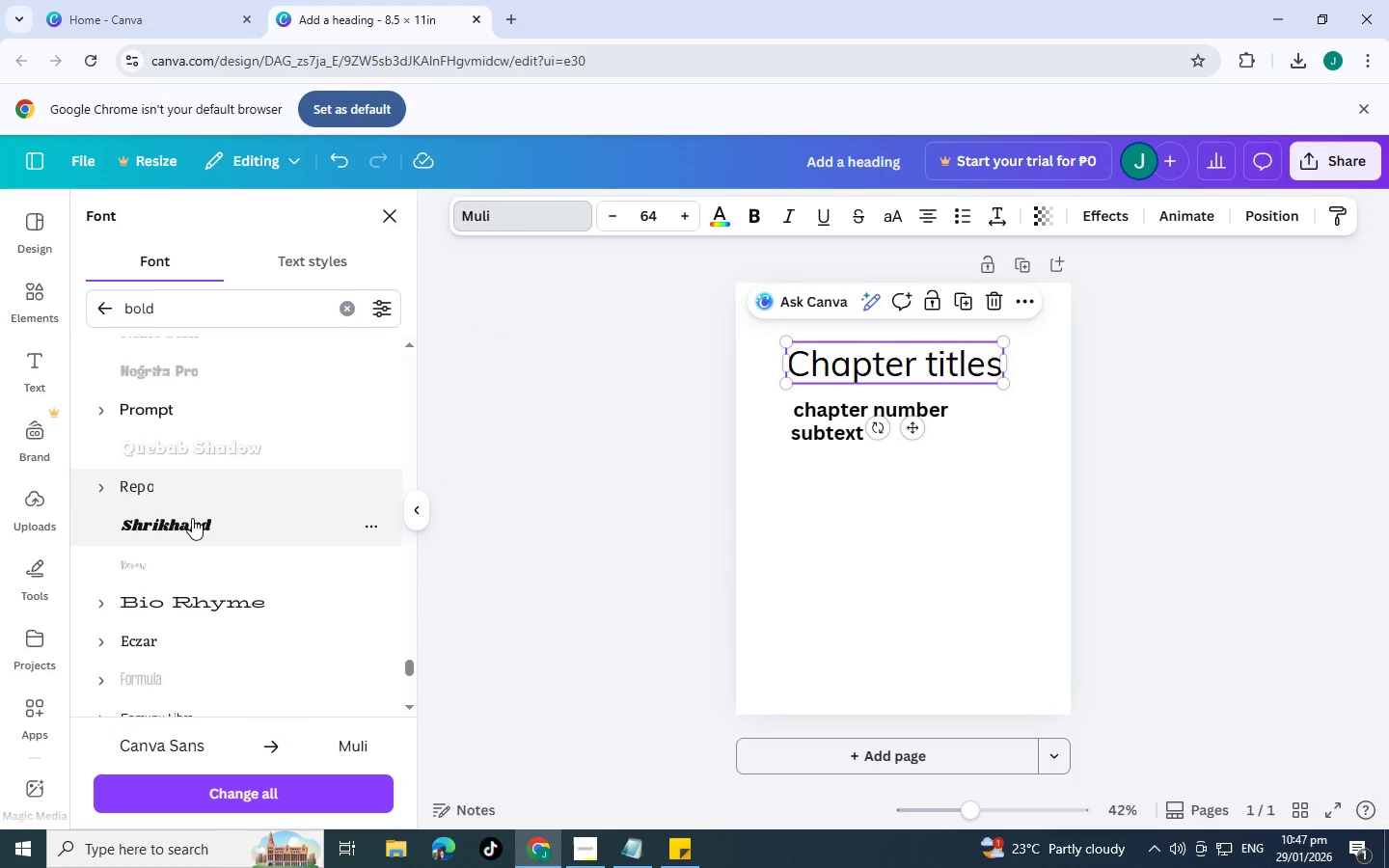 
left_click([192, 518])
 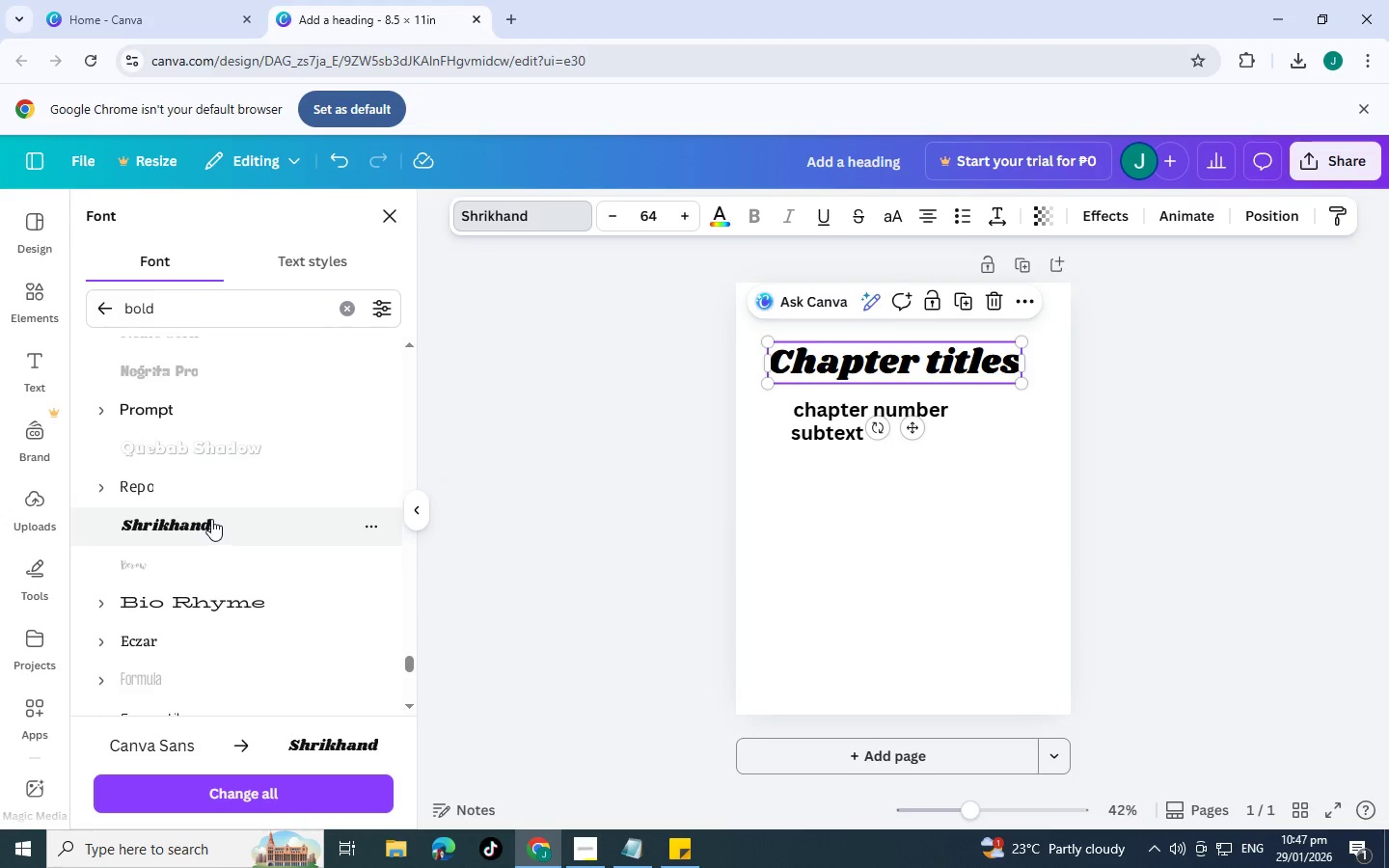 
scroll: coordinate [211, 519], scroll_direction: down, amount: 2.0
 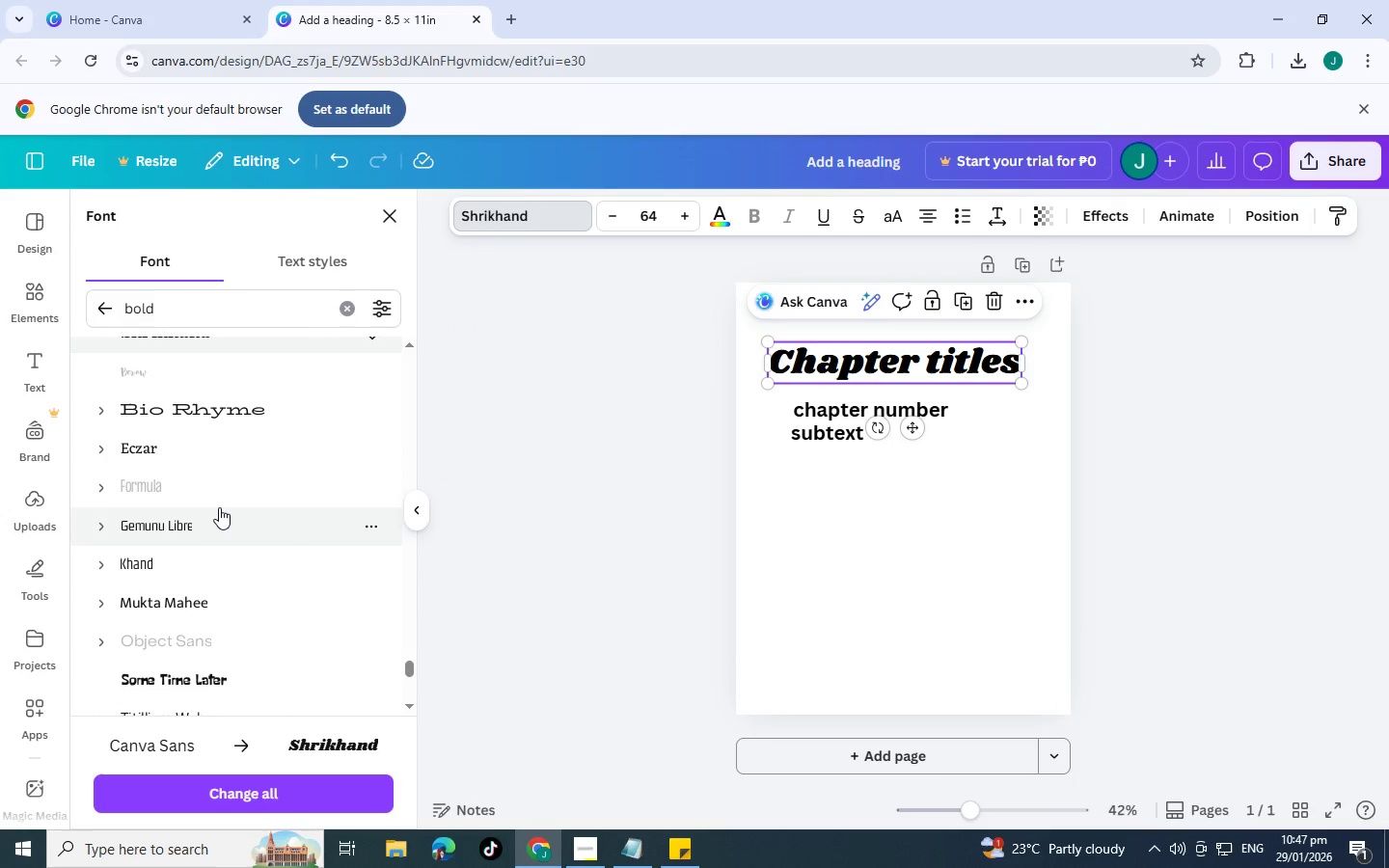 
left_click([219, 507])
 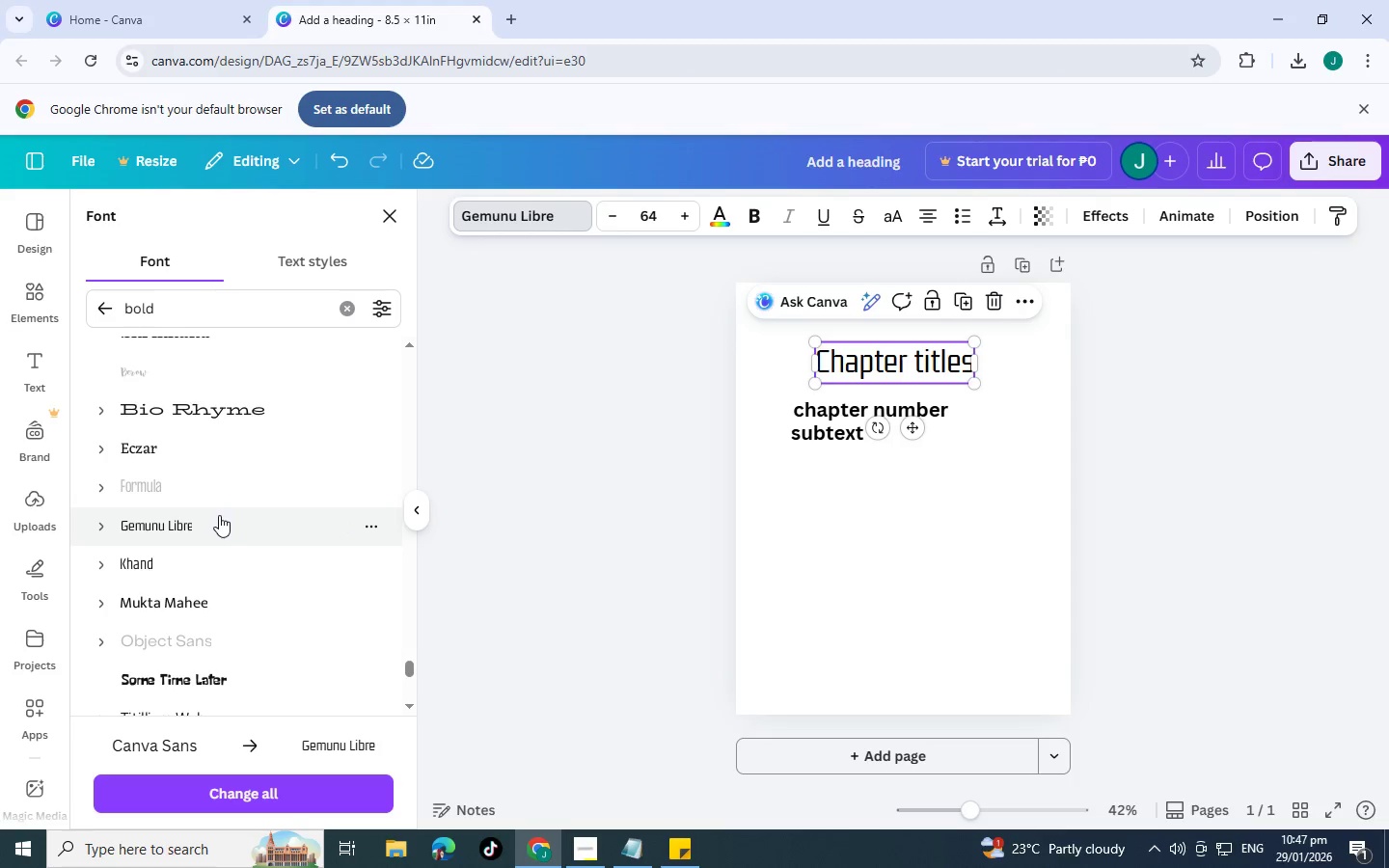 
left_click([207, 574])
 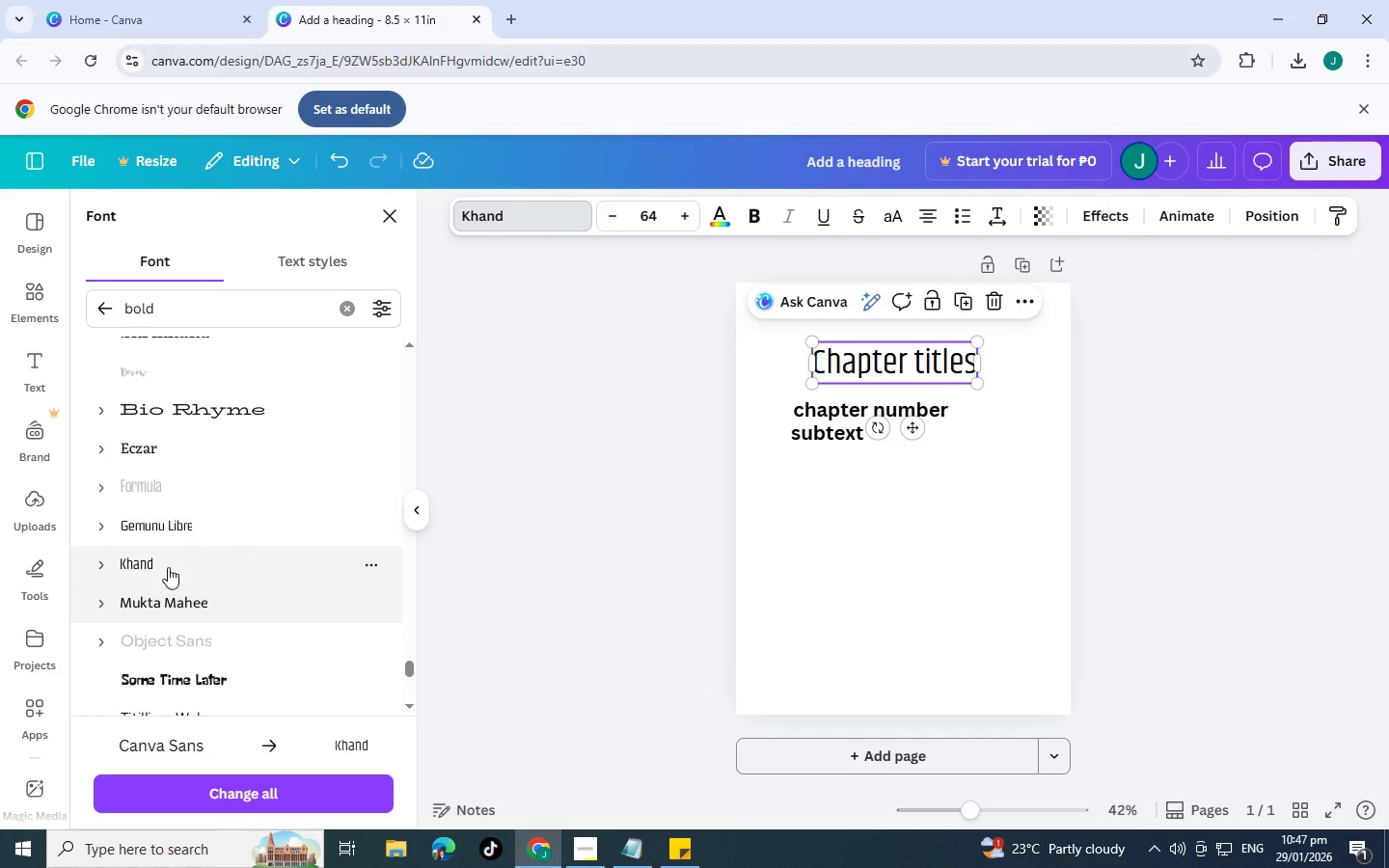 
left_click([191, 606])
 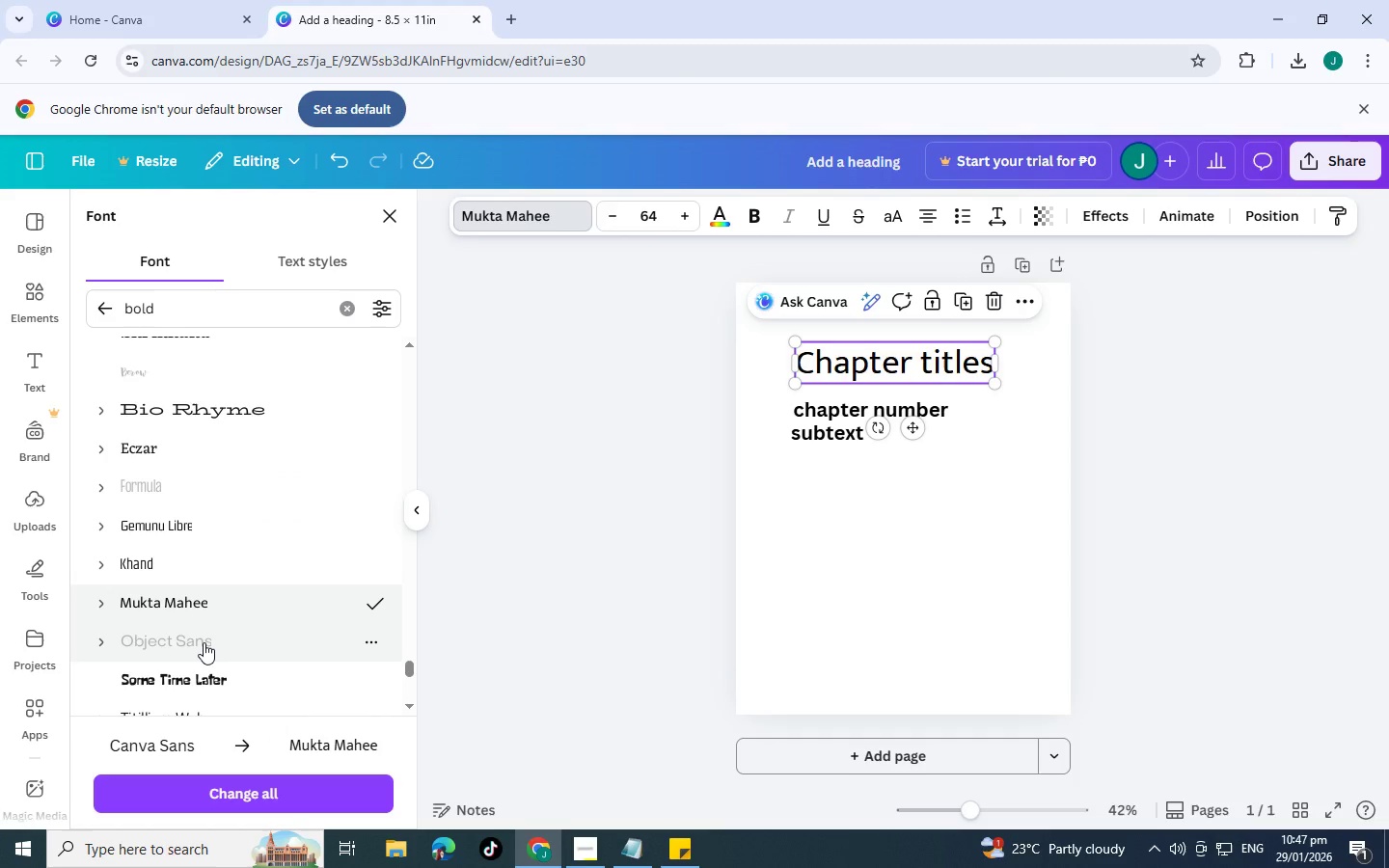 
left_click([204, 642])
 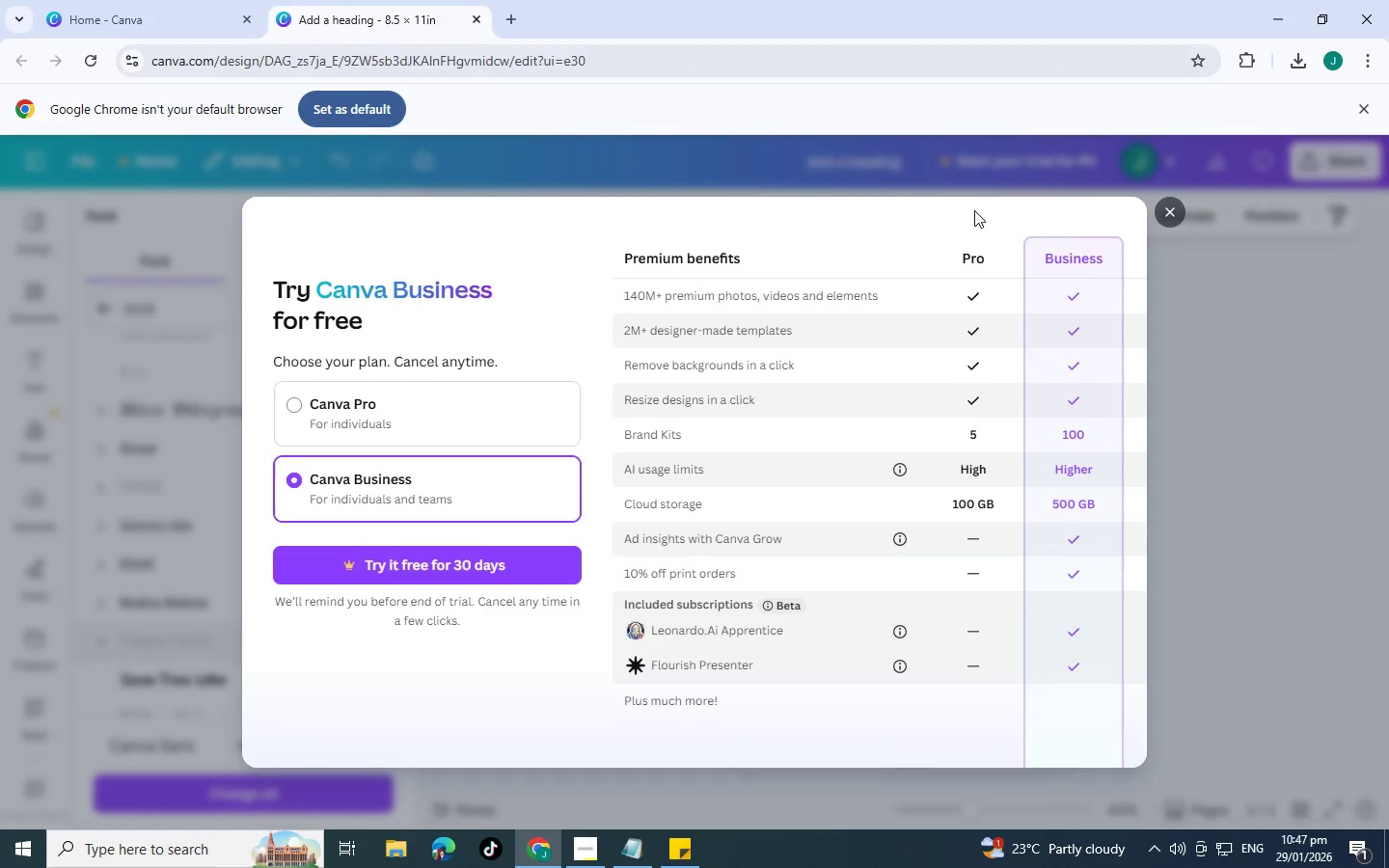 
left_click([1166, 212])
 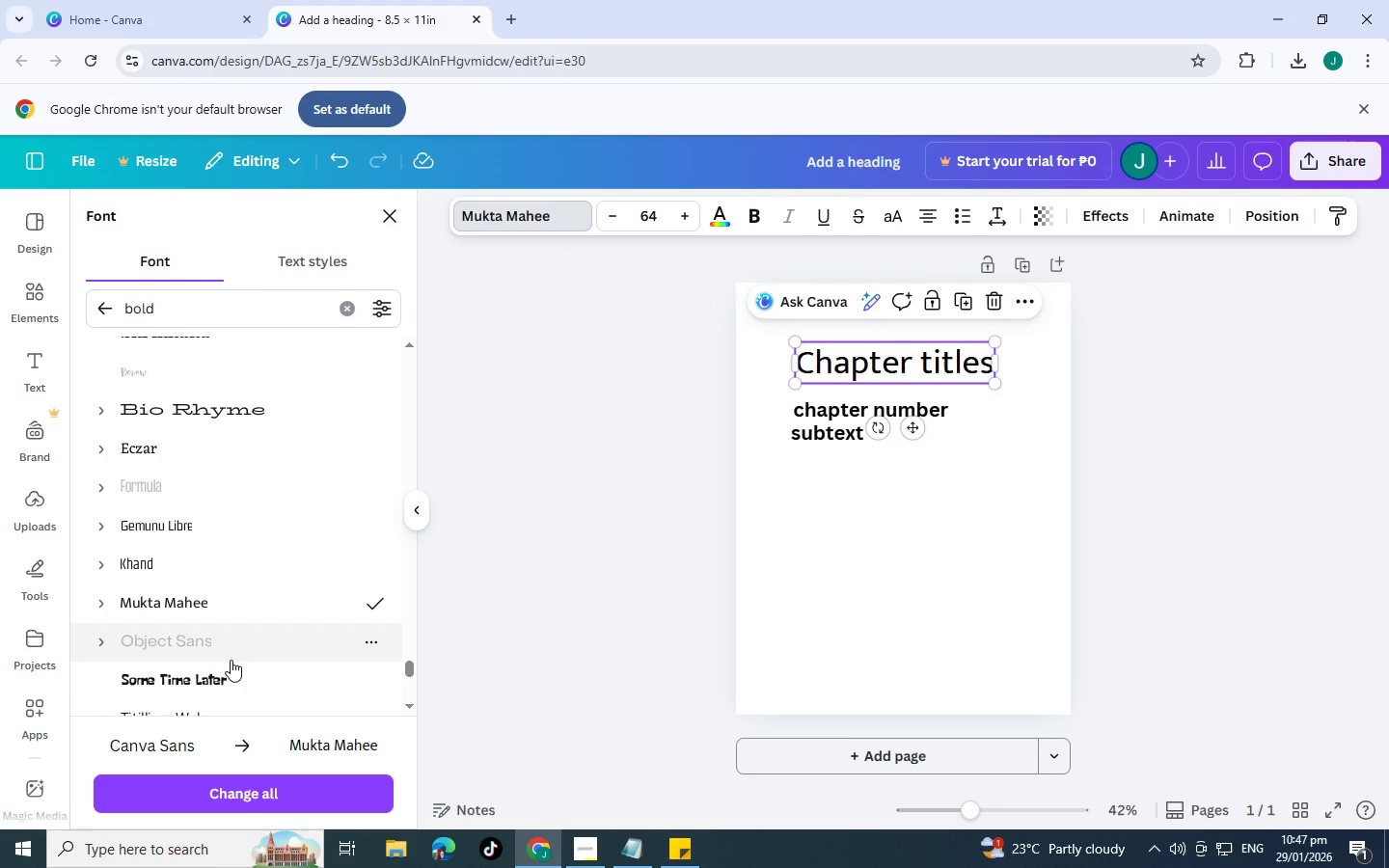 
scroll: coordinate [203, 669], scroll_direction: down, amount: 1.0
 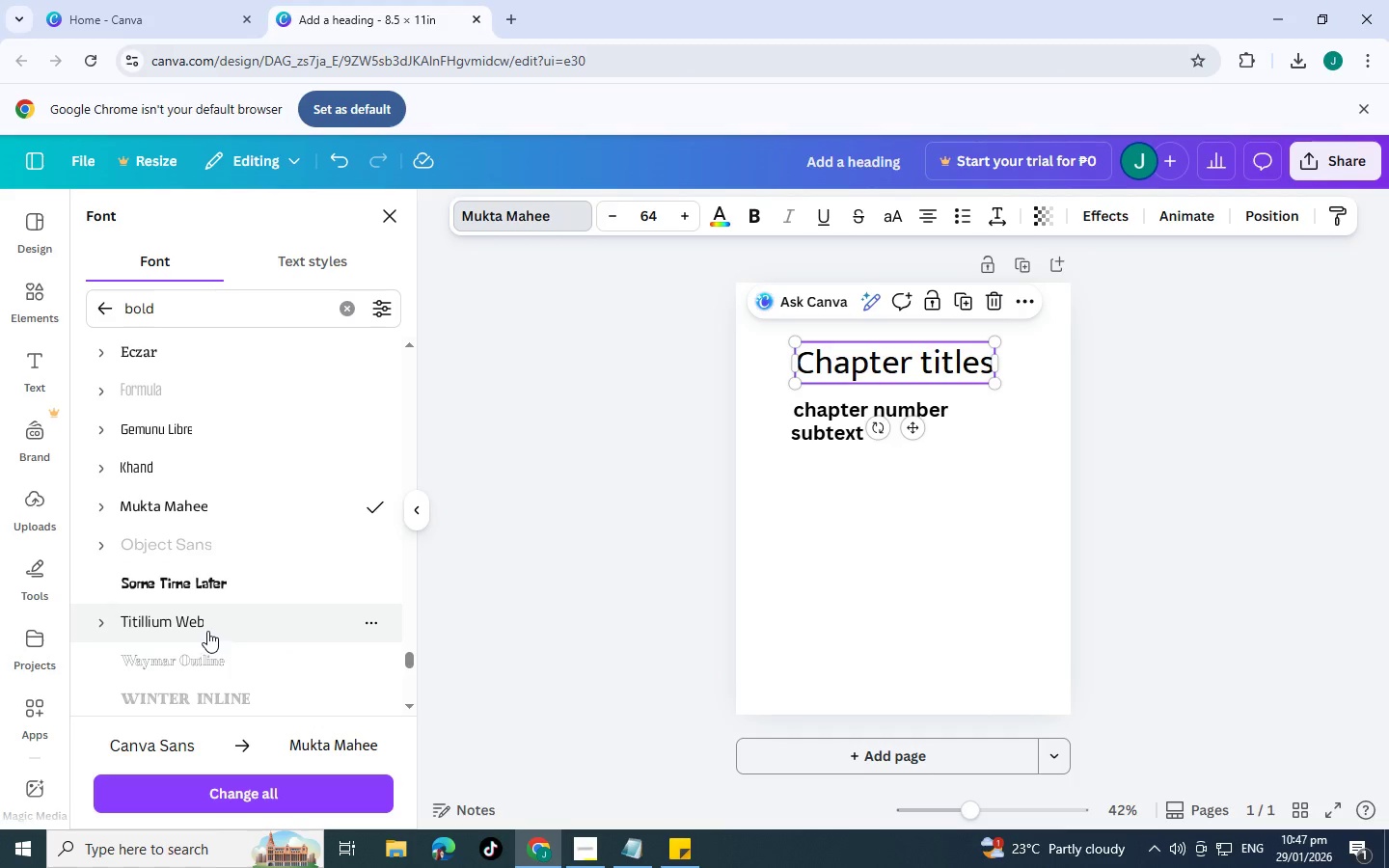 
left_click([207, 629])
 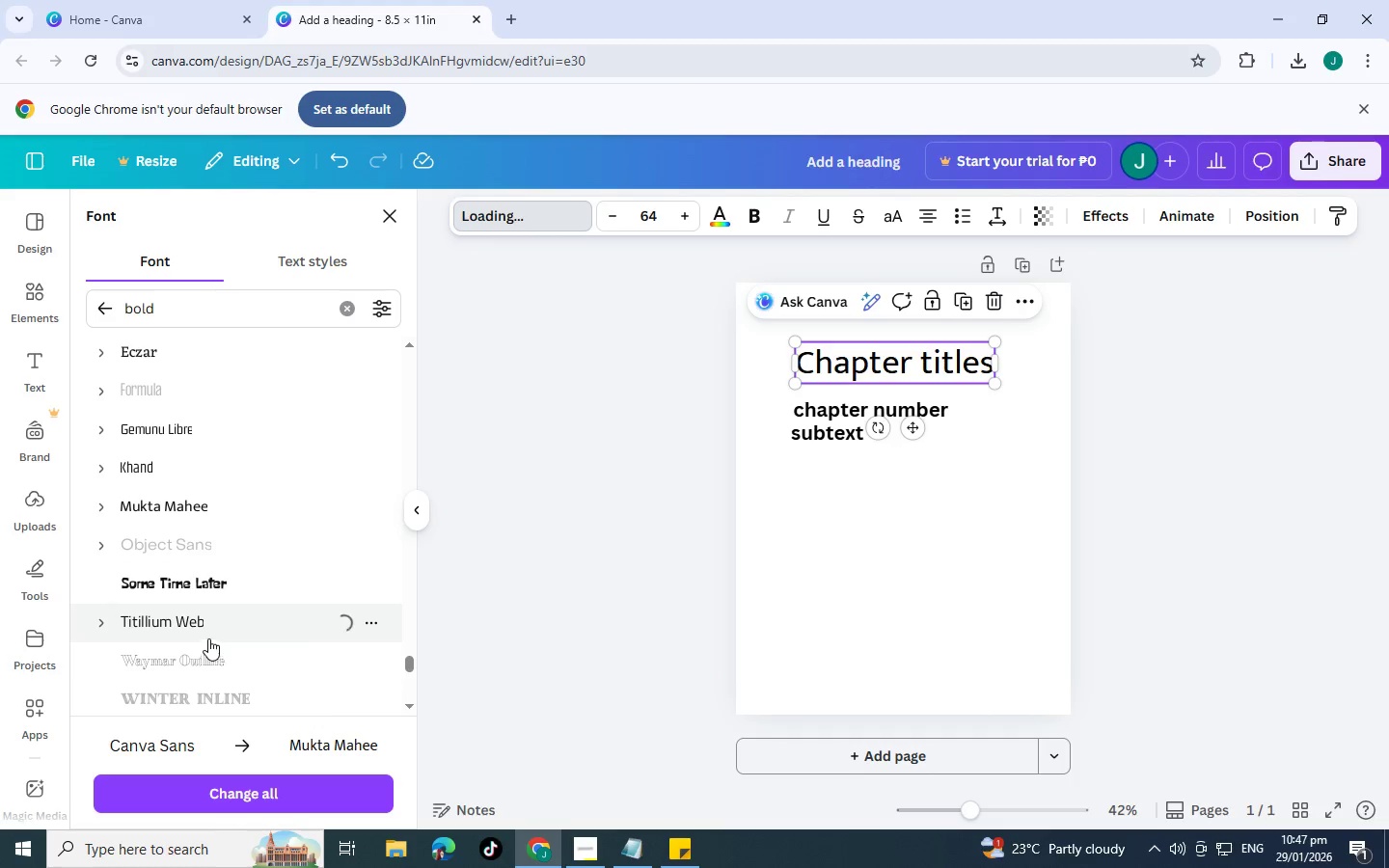 
scroll: coordinate [208, 630], scroll_direction: down, amount: 1.0
 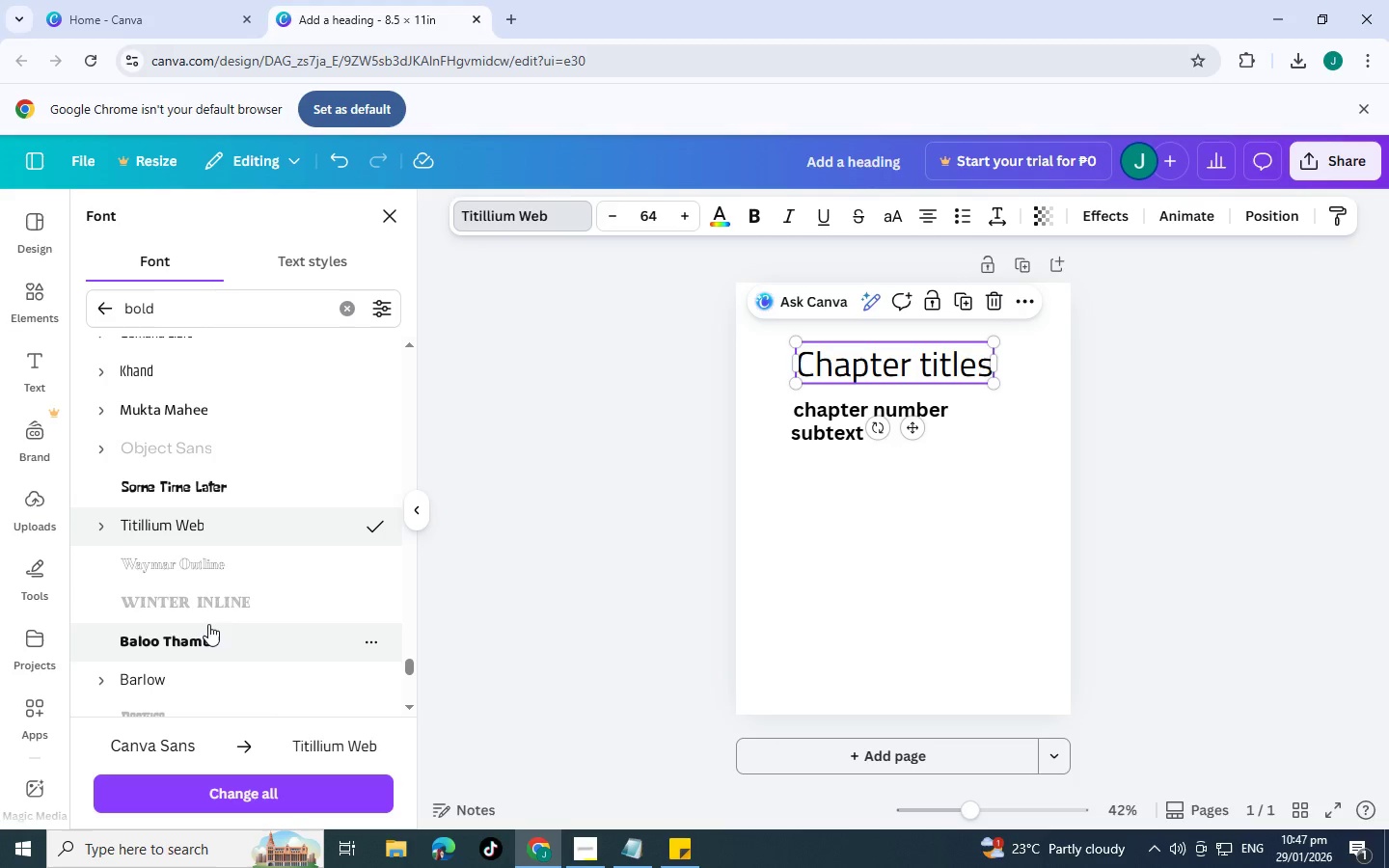 
left_click([208, 624])
 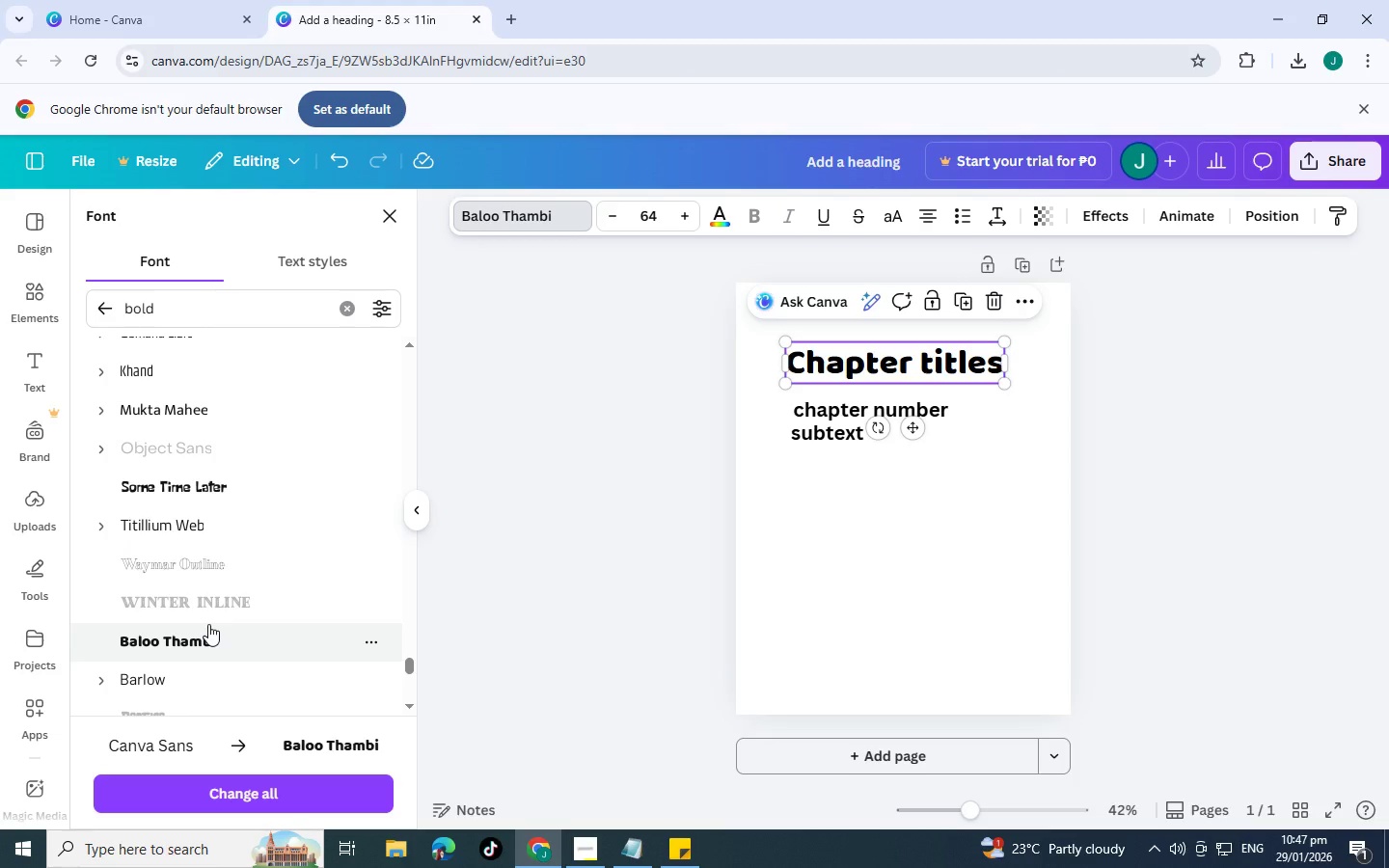 
scroll: coordinate [208, 624], scroll_direction: down, amount: 1.0
 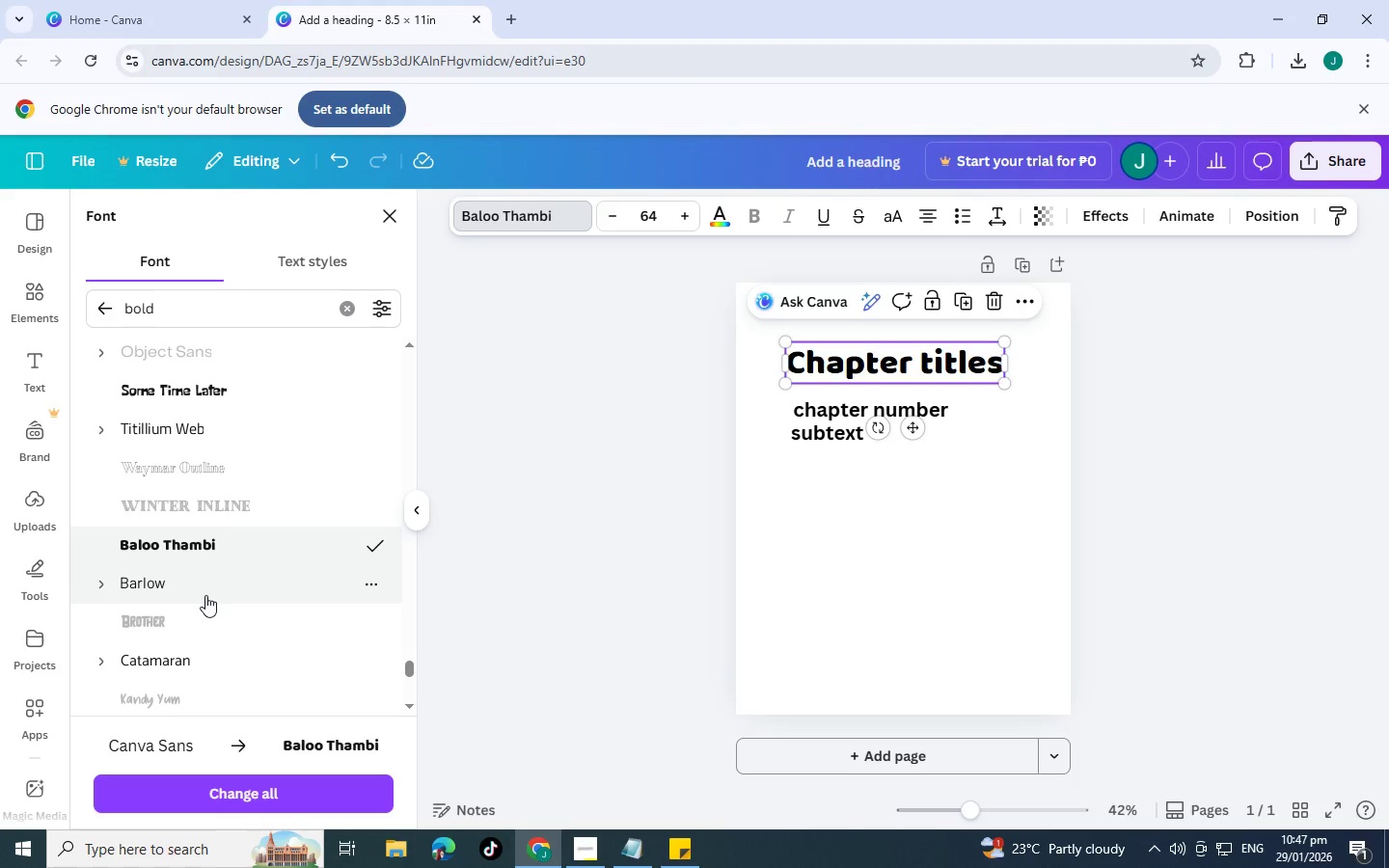 
left_click([205, 595])
 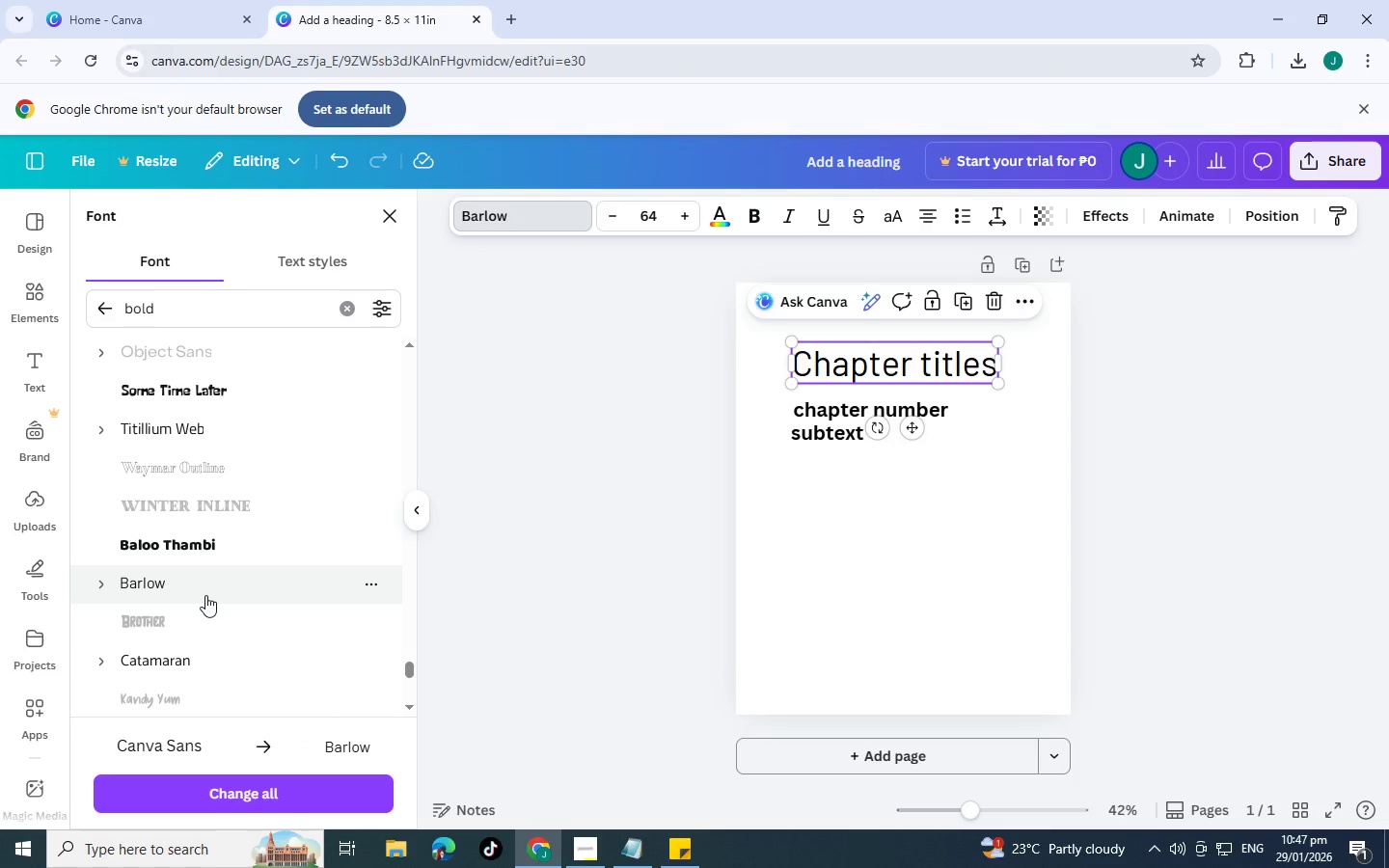 
scroll: coordinate [205, 595], scroll_direction: down, amount: 1.0
 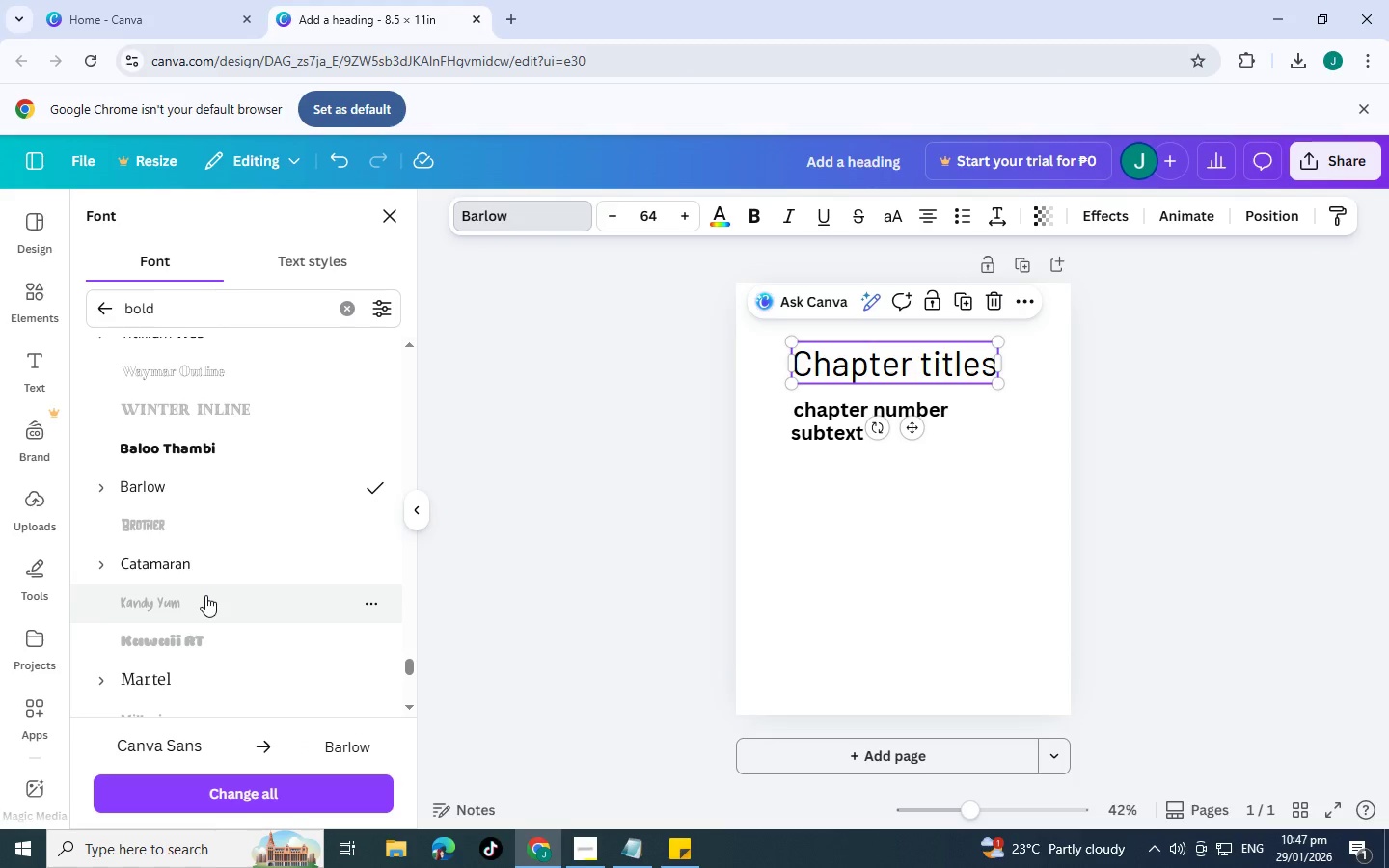 
left_click([205, 595])
 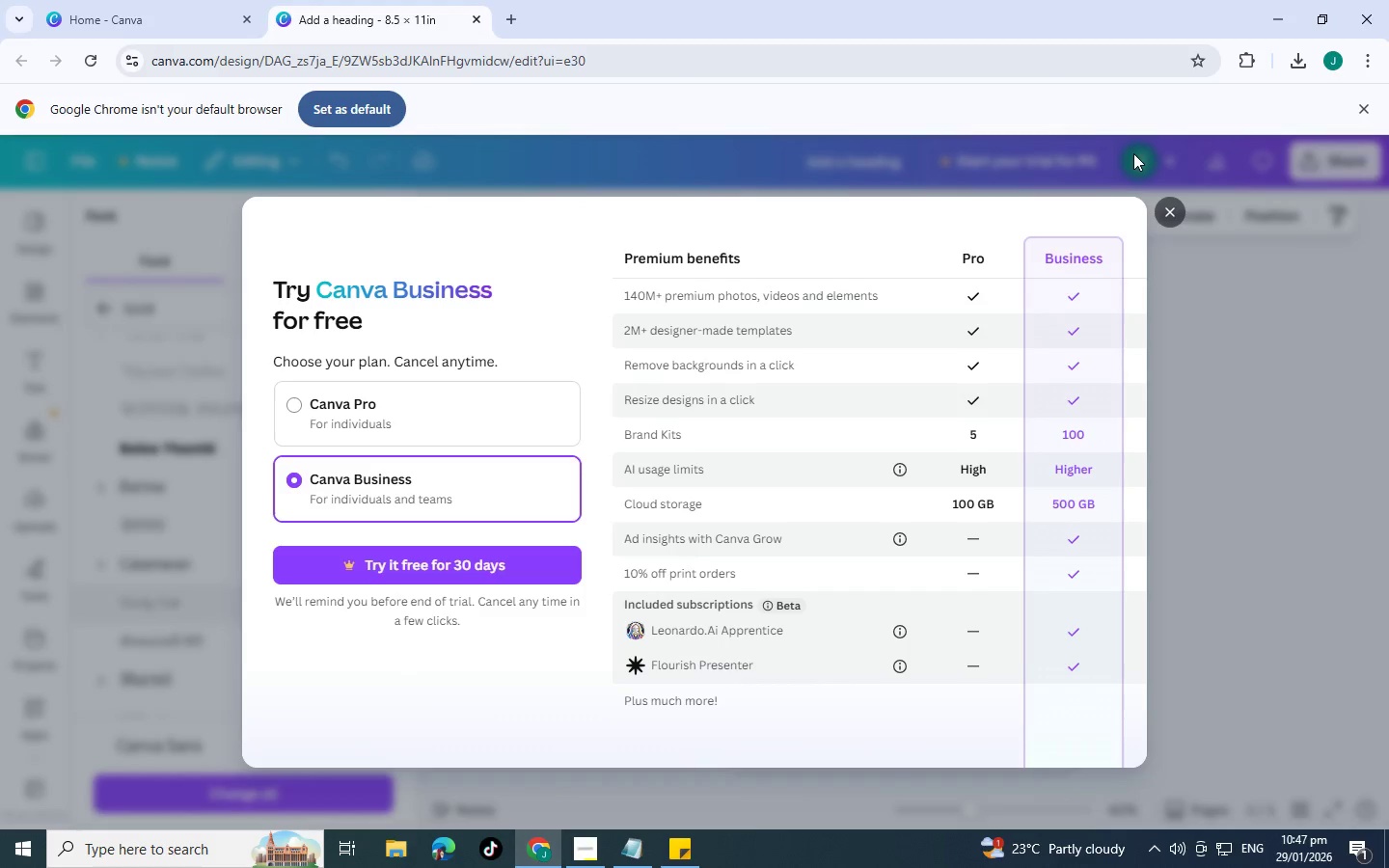 
left_click([1167, 203])
 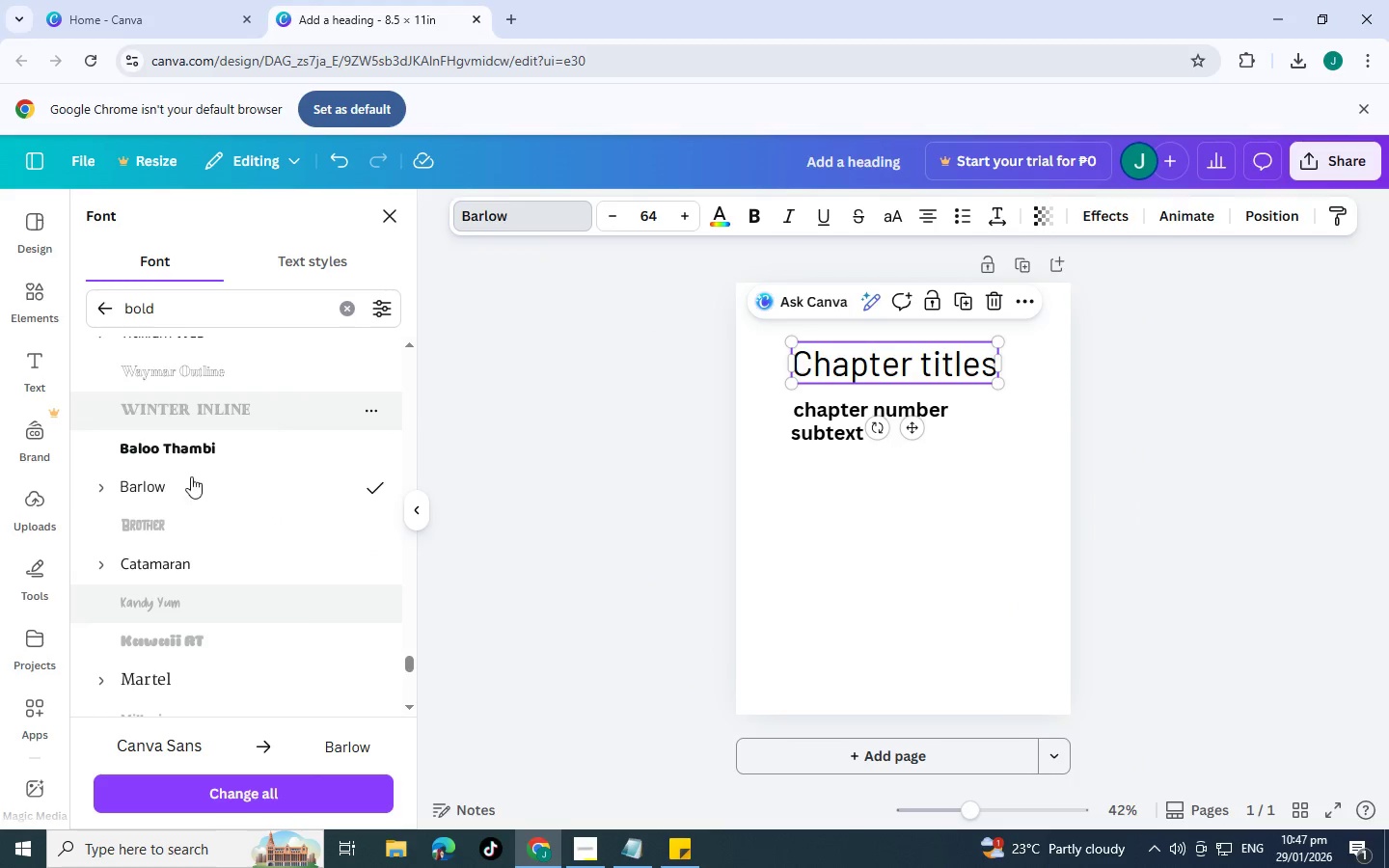 
scroll: coordinate [188, 499], scroll_direction: down, amount: 1.0
 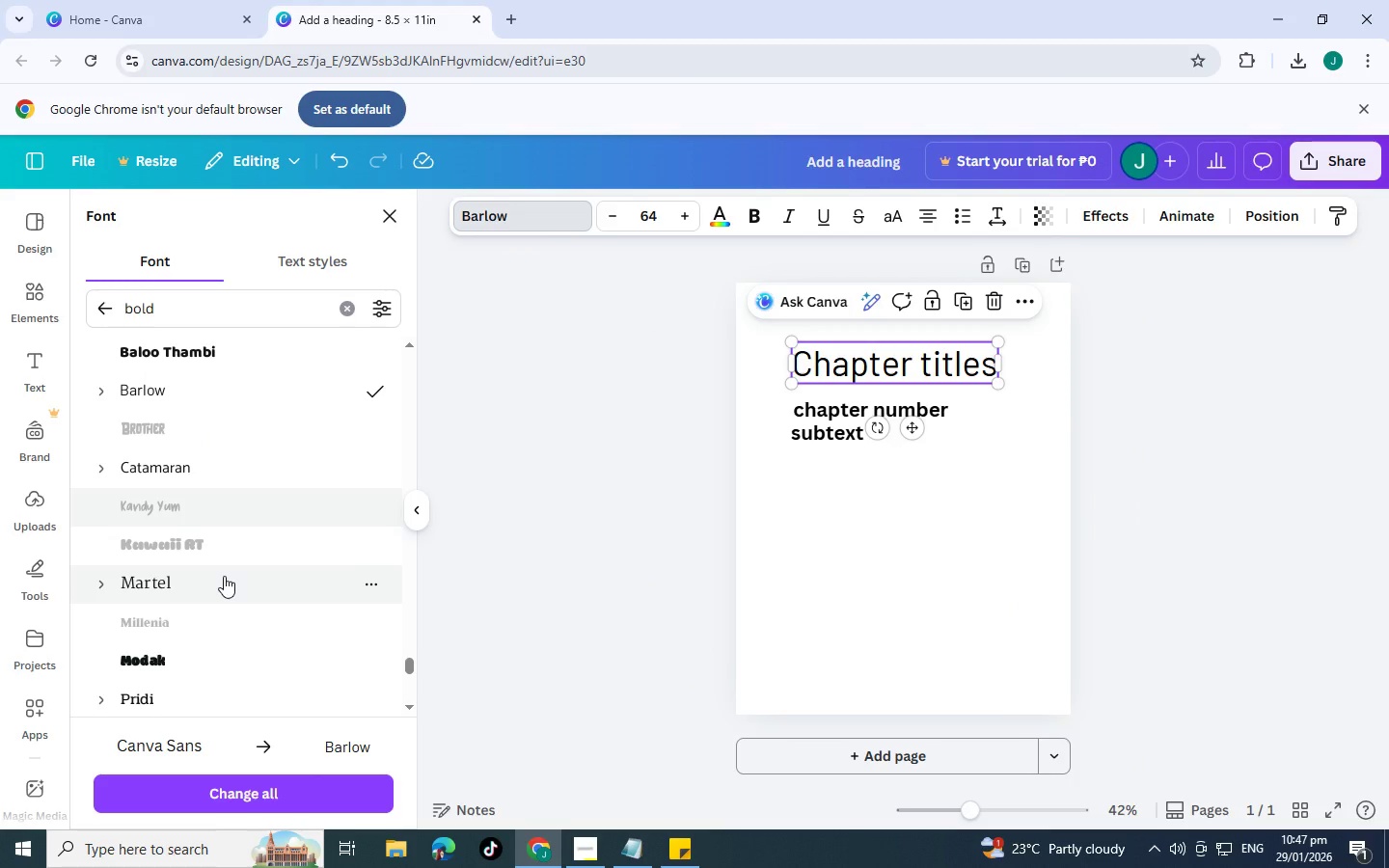 
left_click([224, 576])
 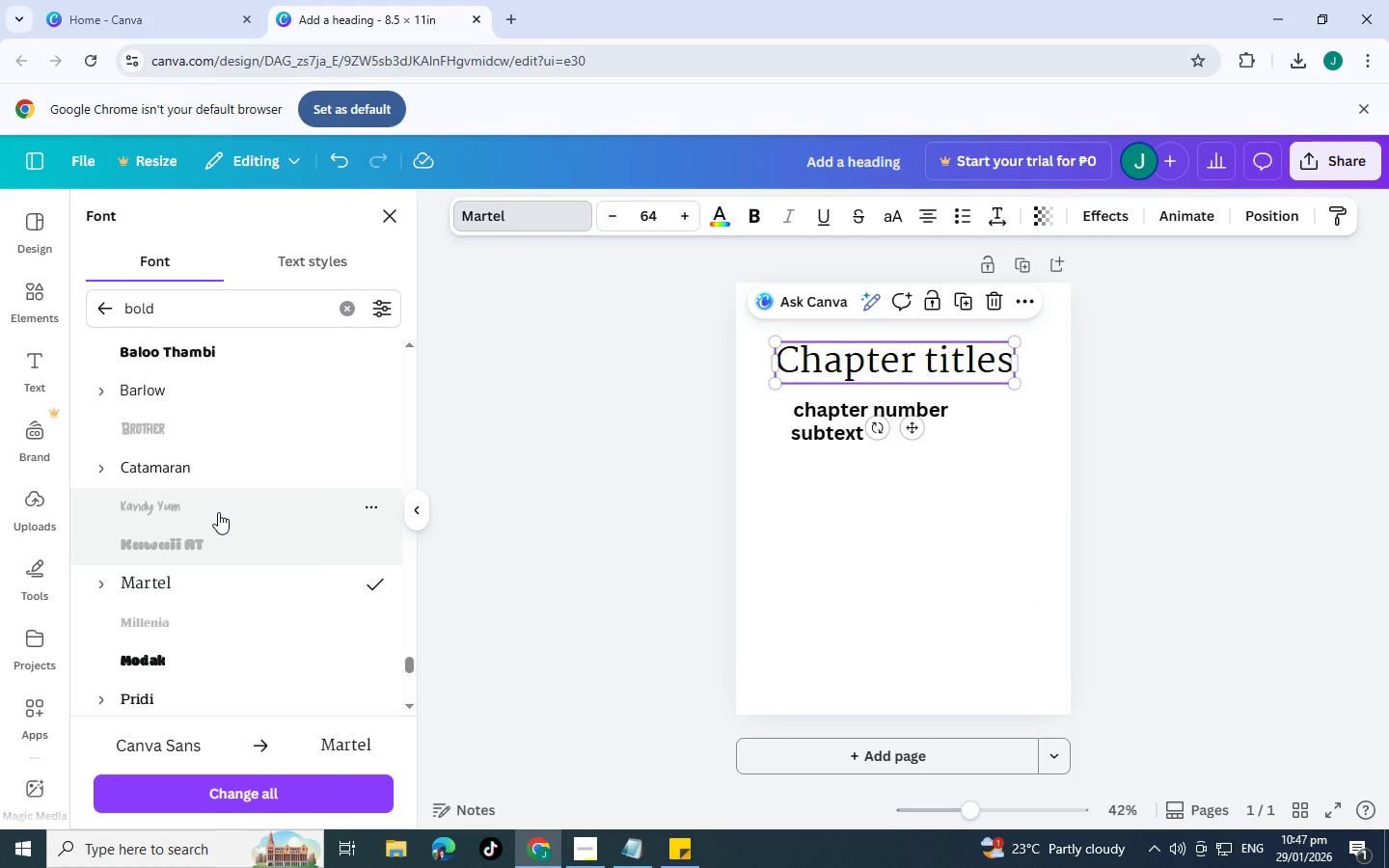 
left_click([218, 512])
 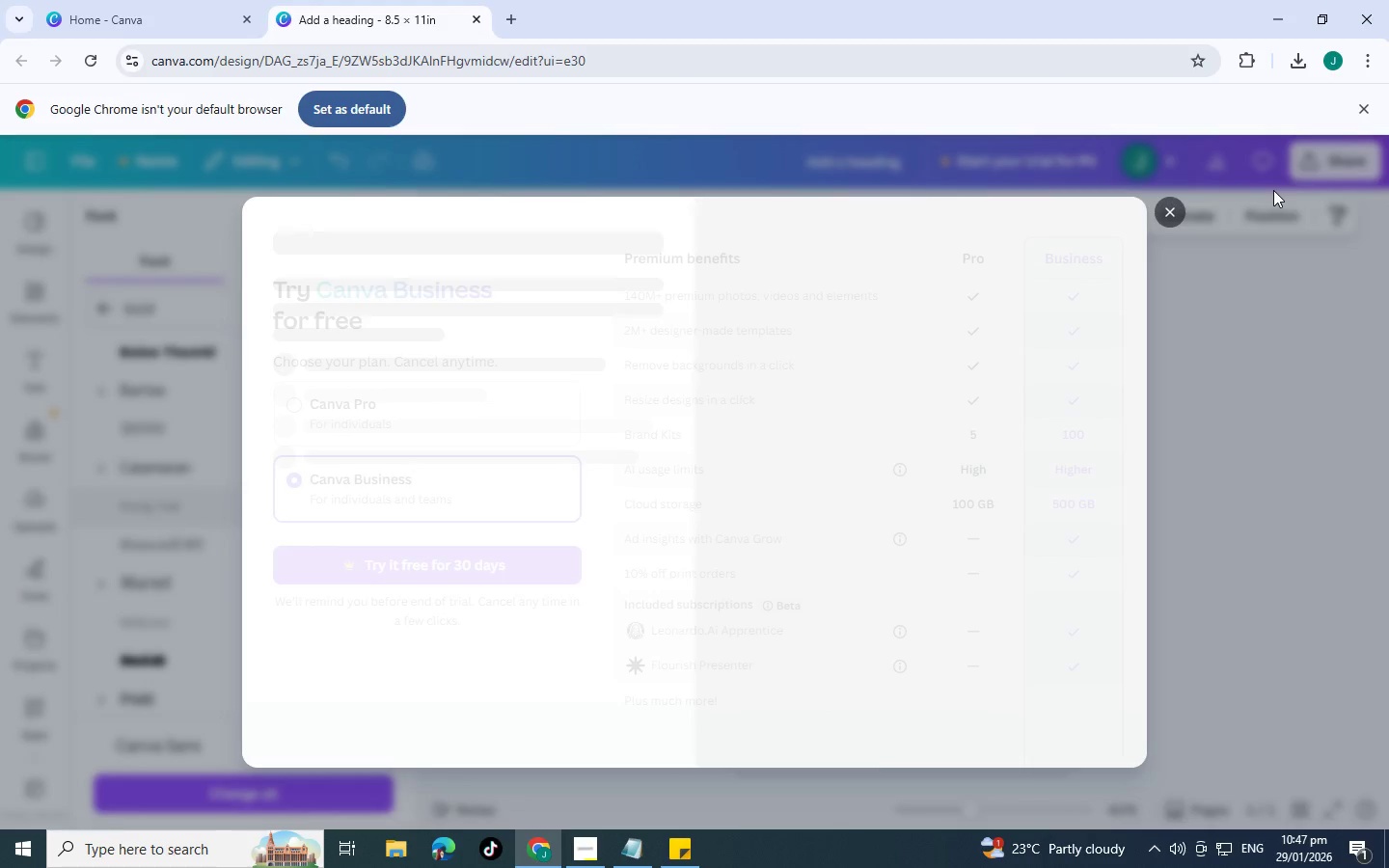 
left_click([1159, 212])
 